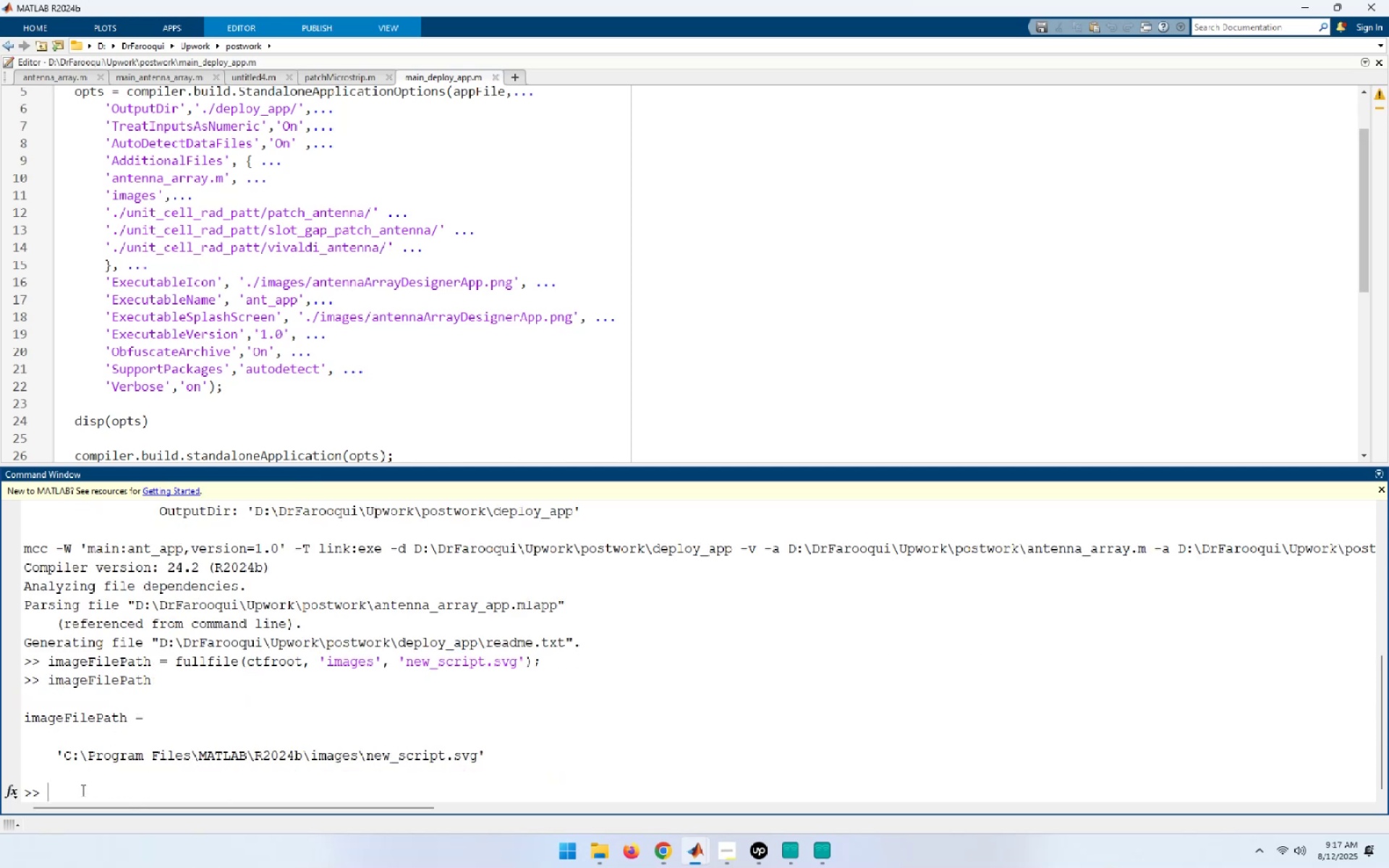 
key(Control+ControlLeft)
 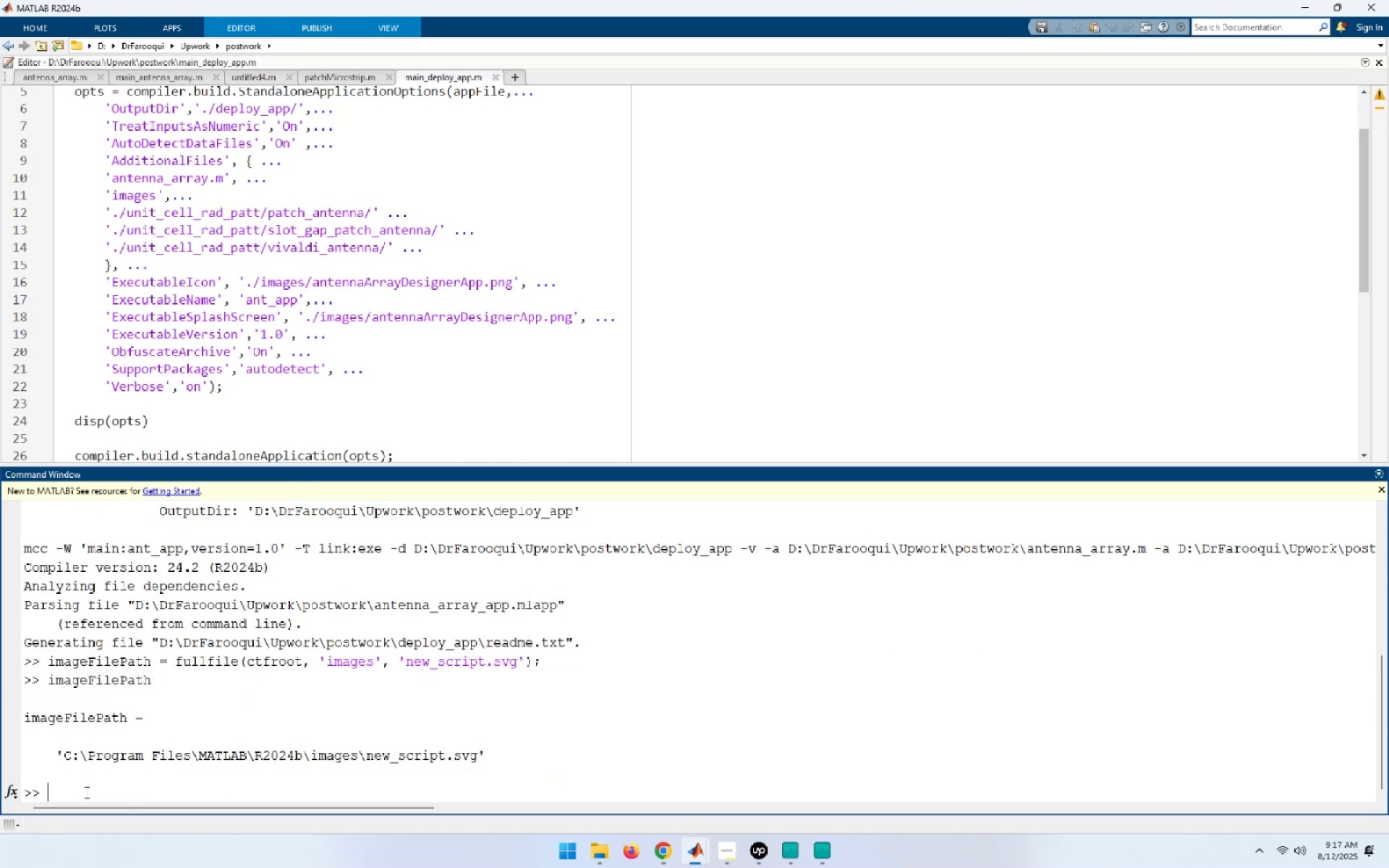 
key(Control+V)
 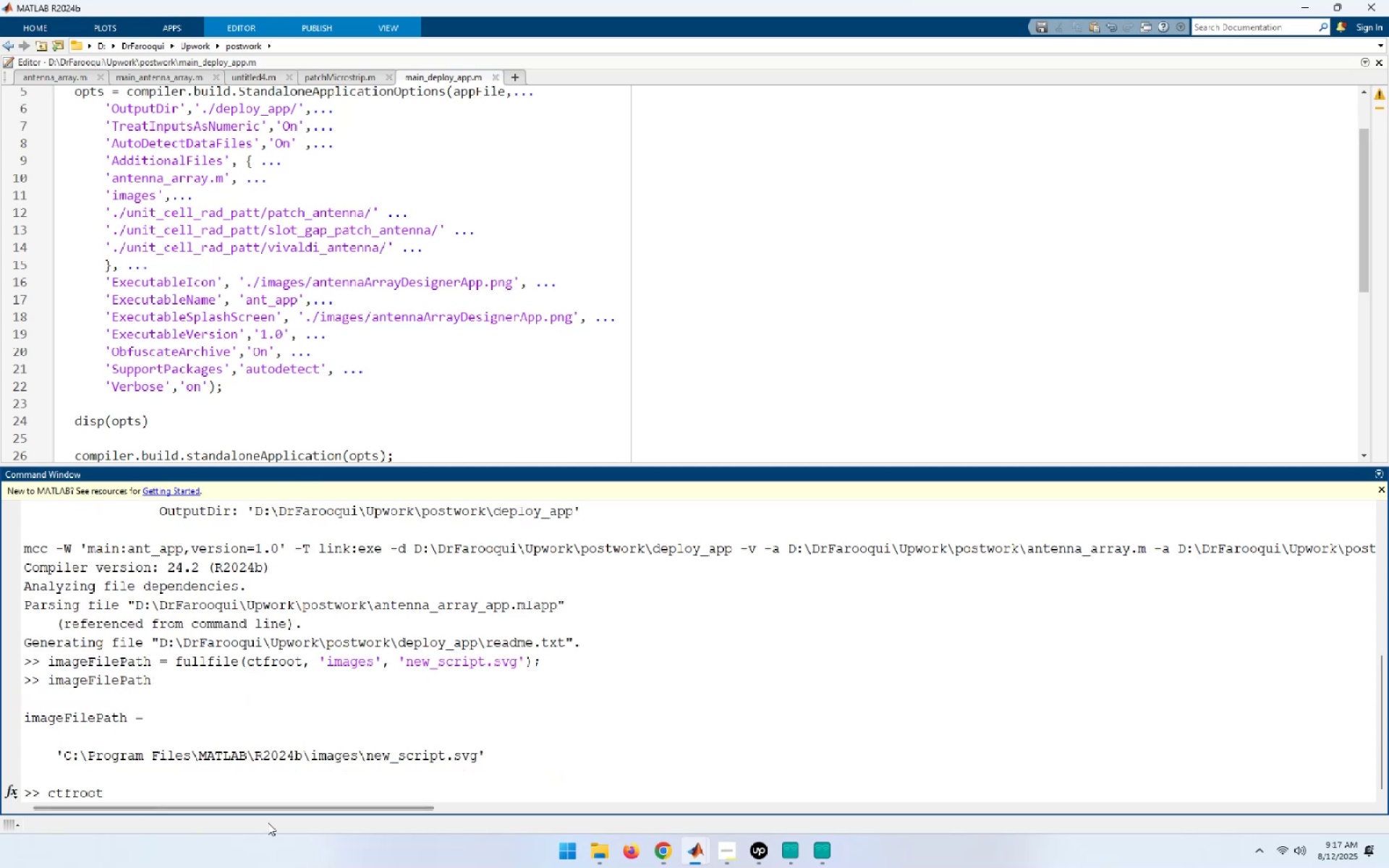 
key(NumpadEnter)
 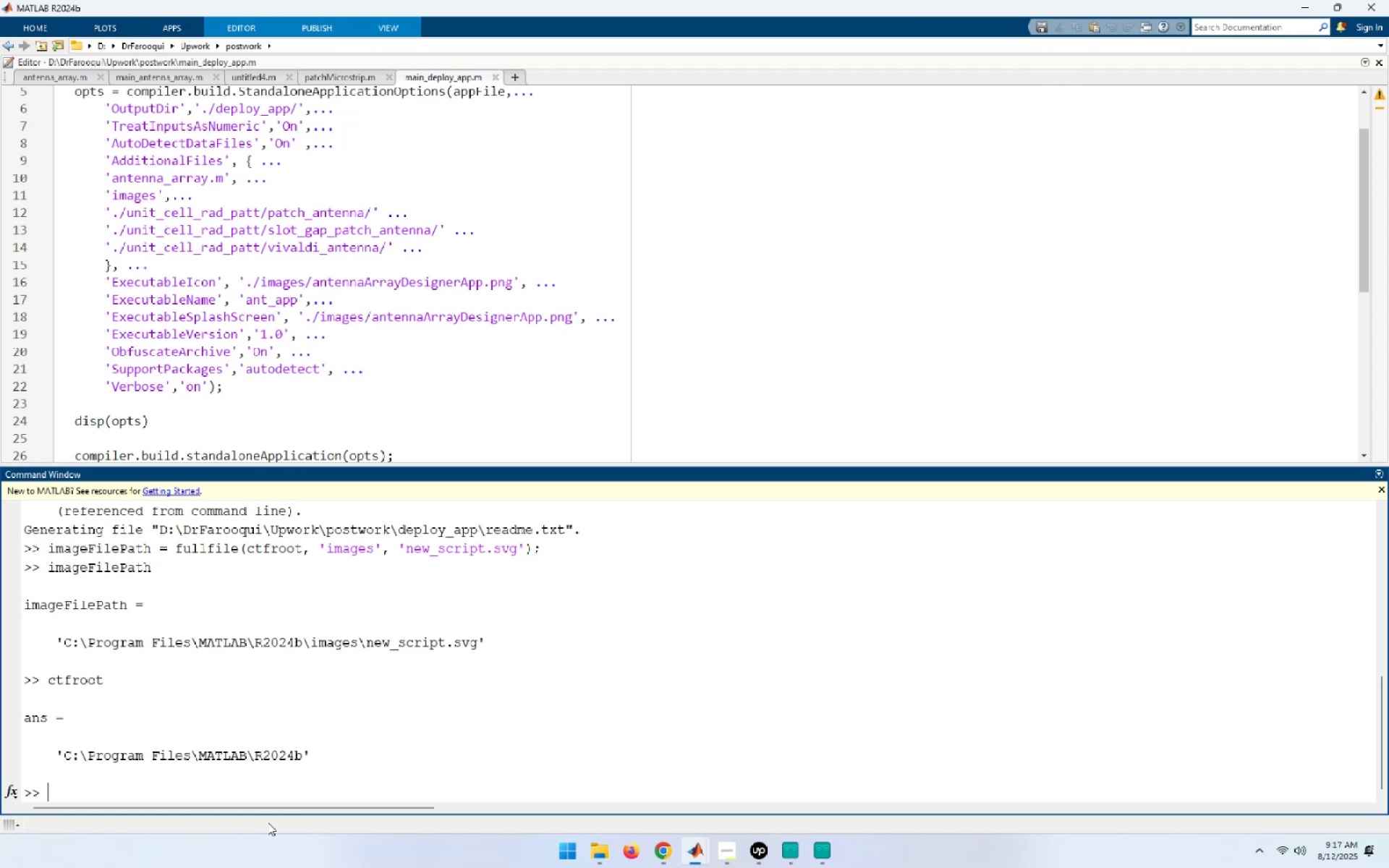 
wait(23.54)
 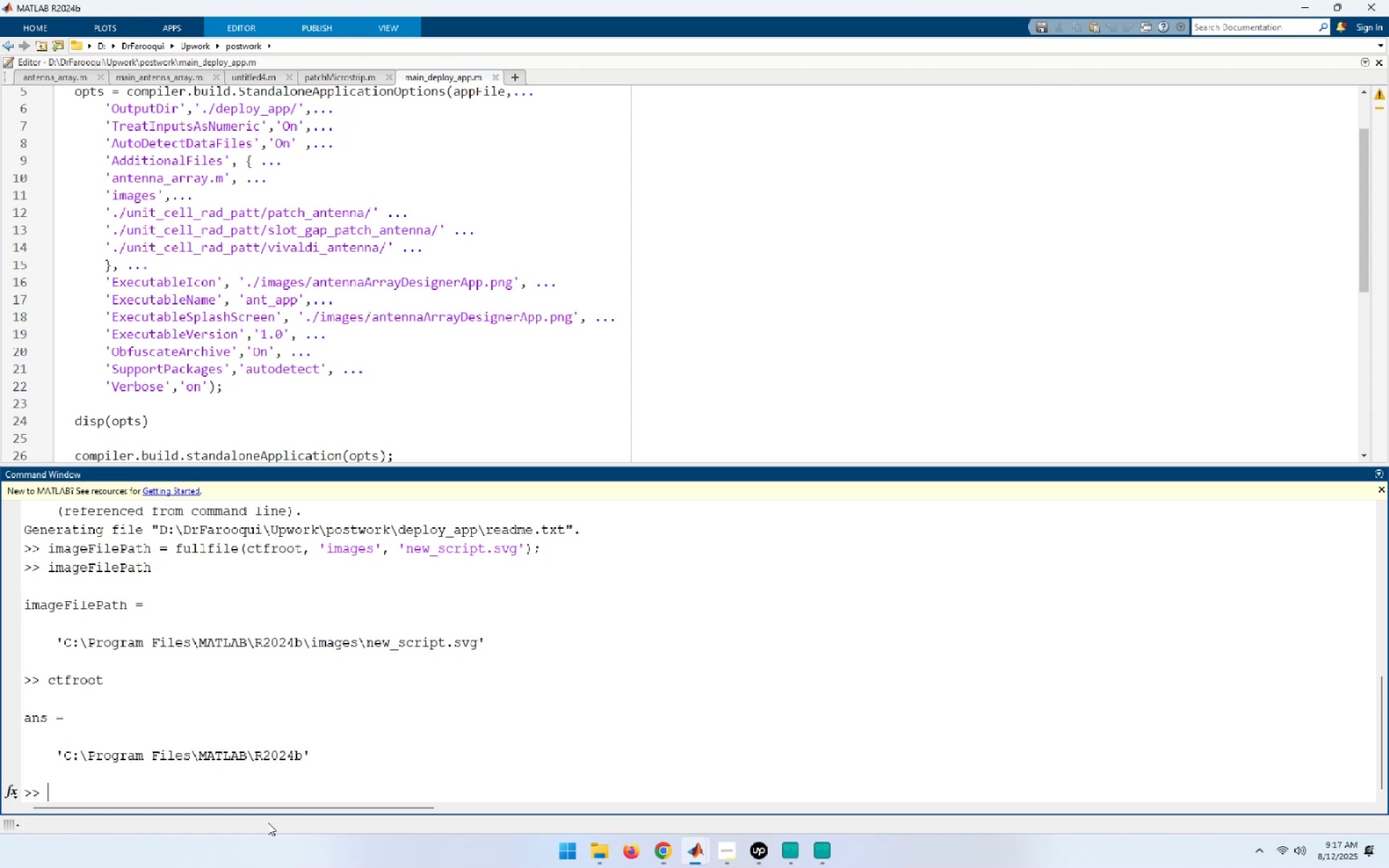 
double_click([271, 553])
 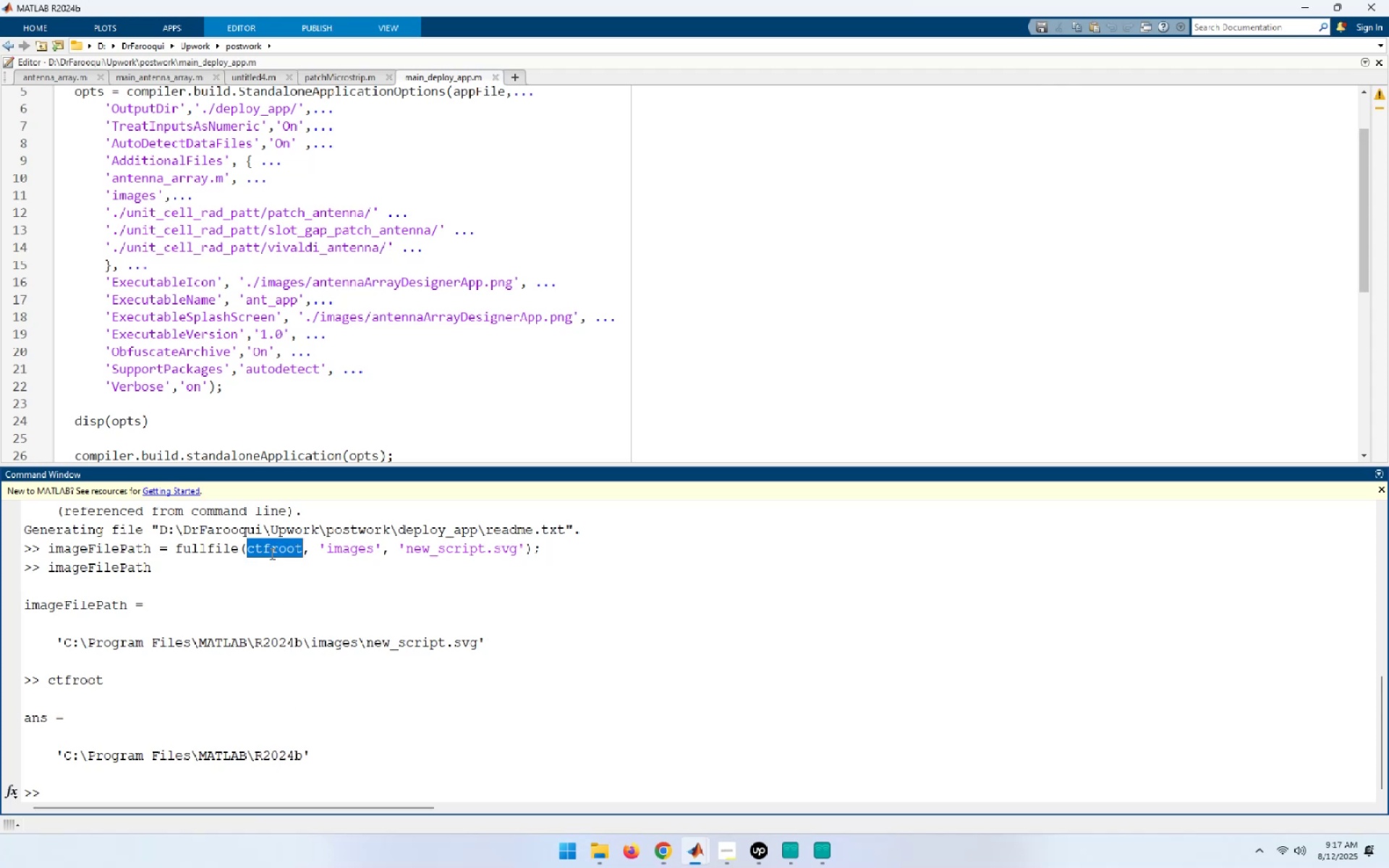 
key(Control+C)
 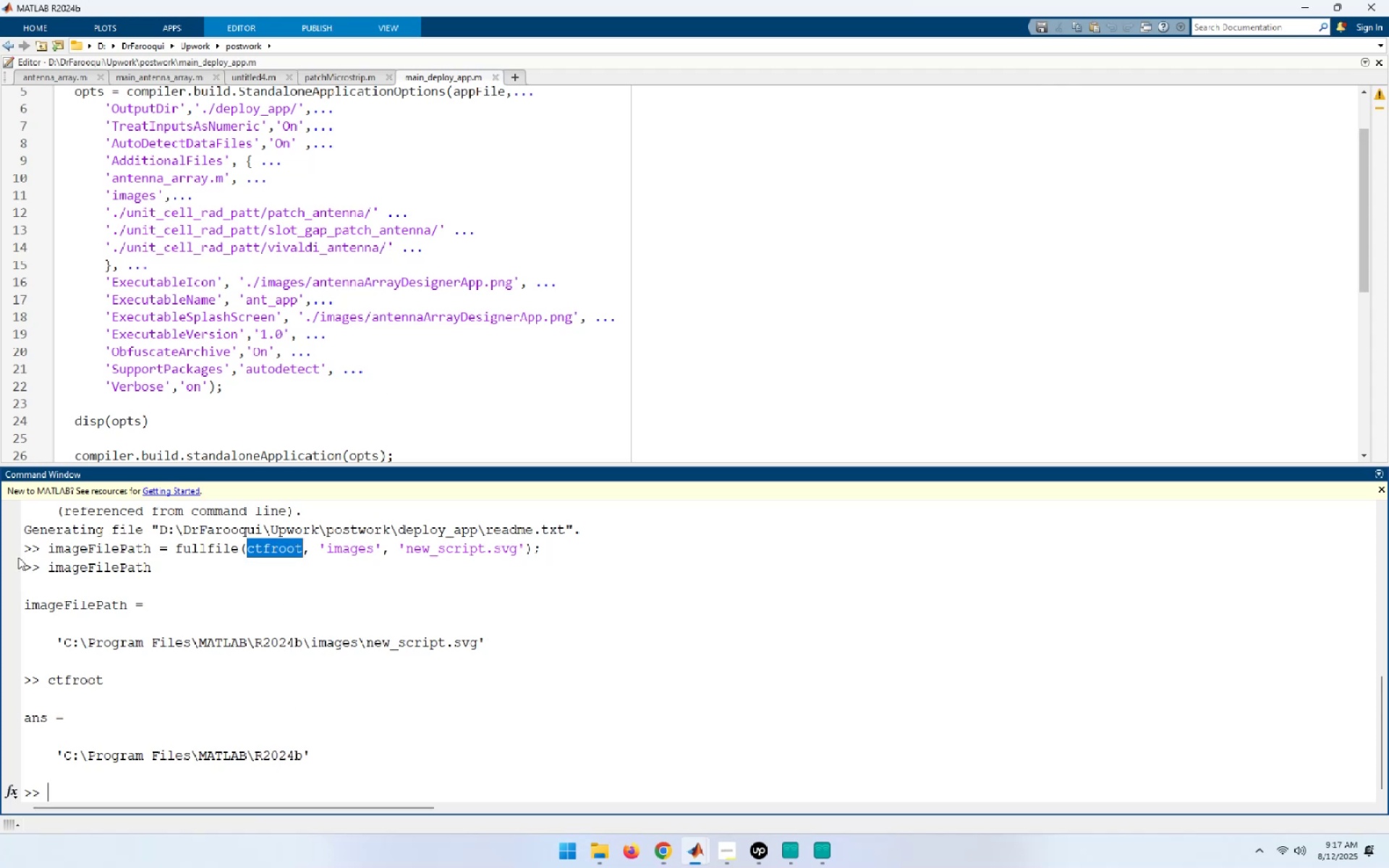 
left_click_drag(start_coordinate=[50, 553], to_coordinate=[565, 554])
 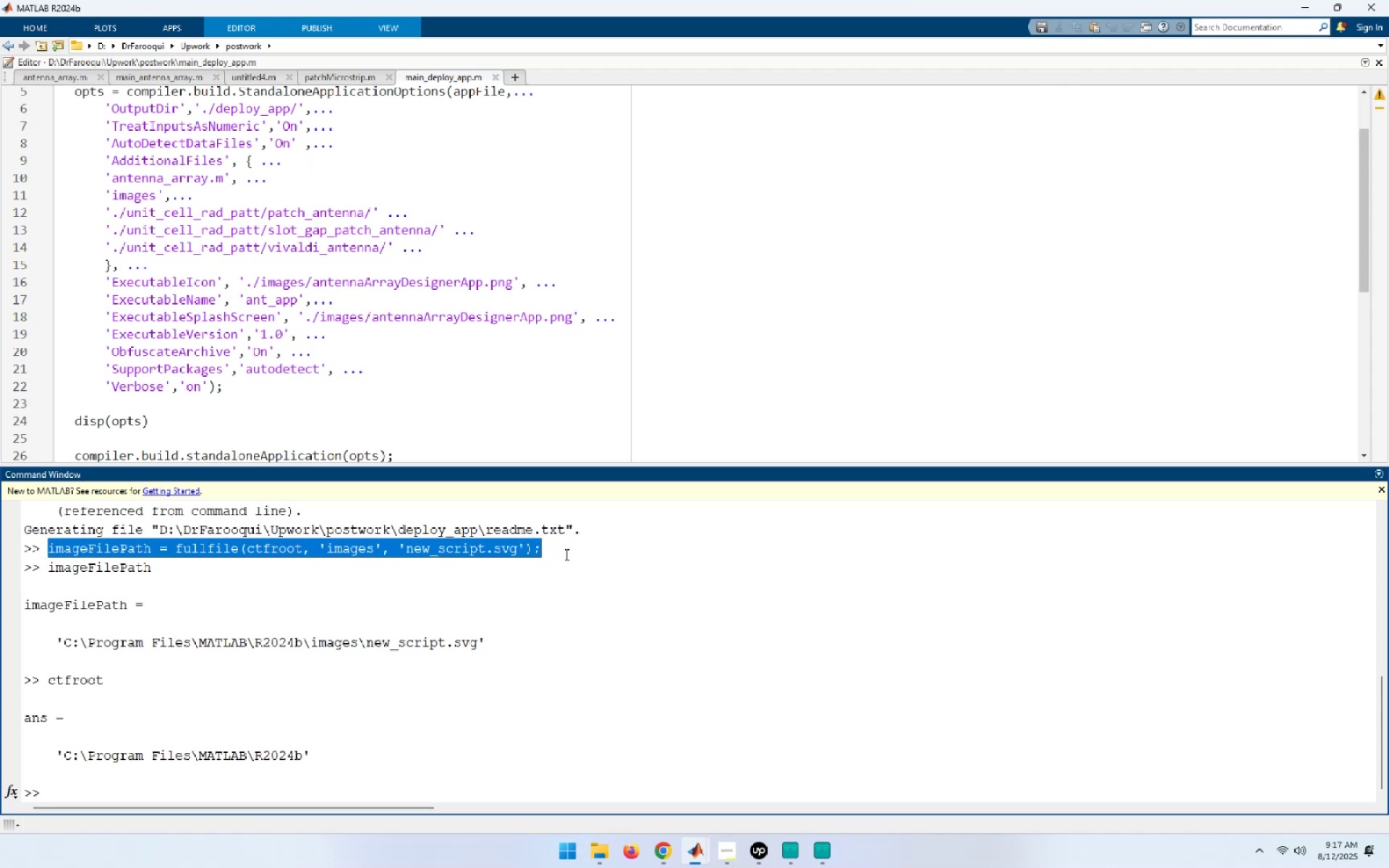 
hold_key(key=ControlLeft, duration=0.35)
 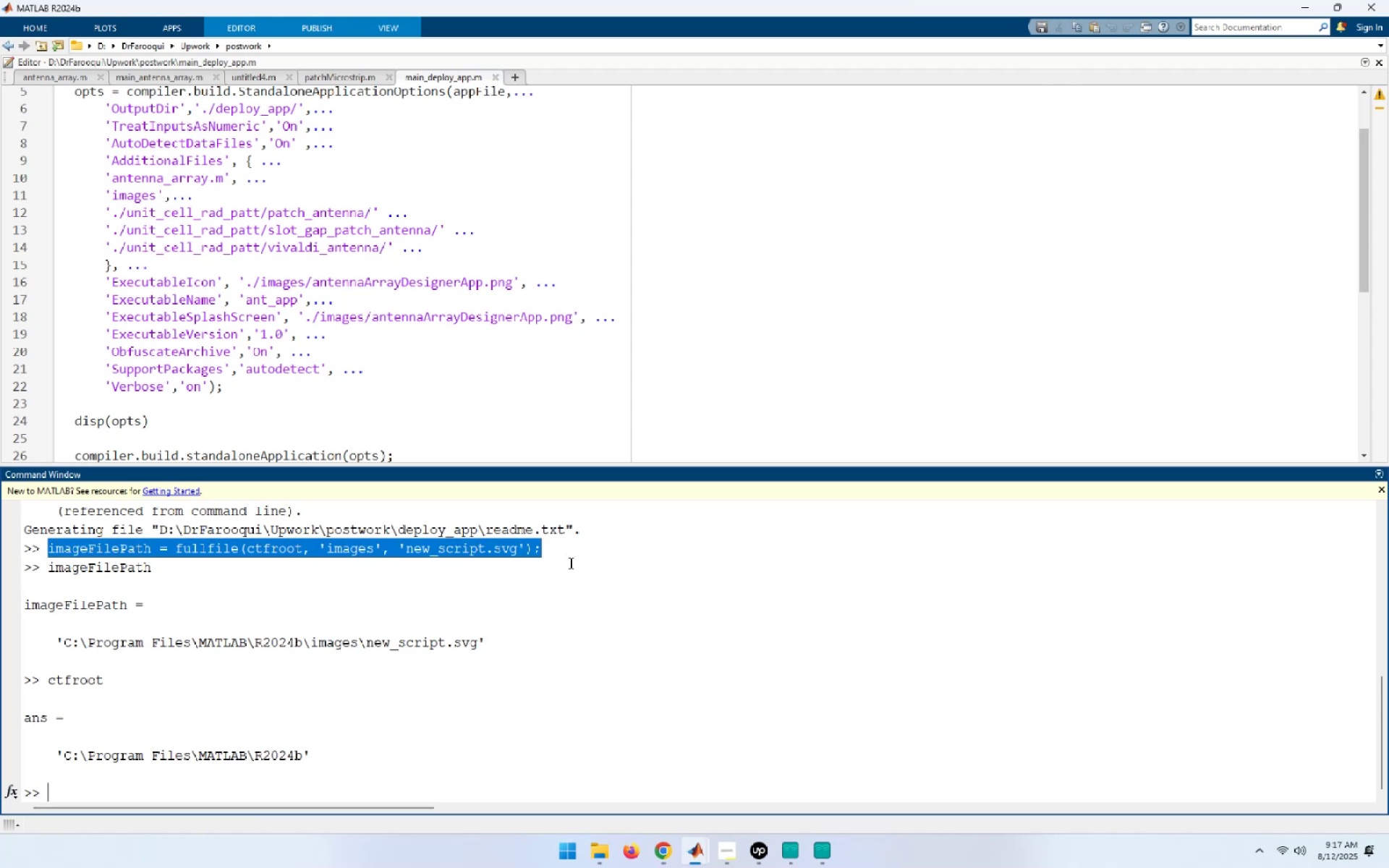 
left_click([512, 665])
 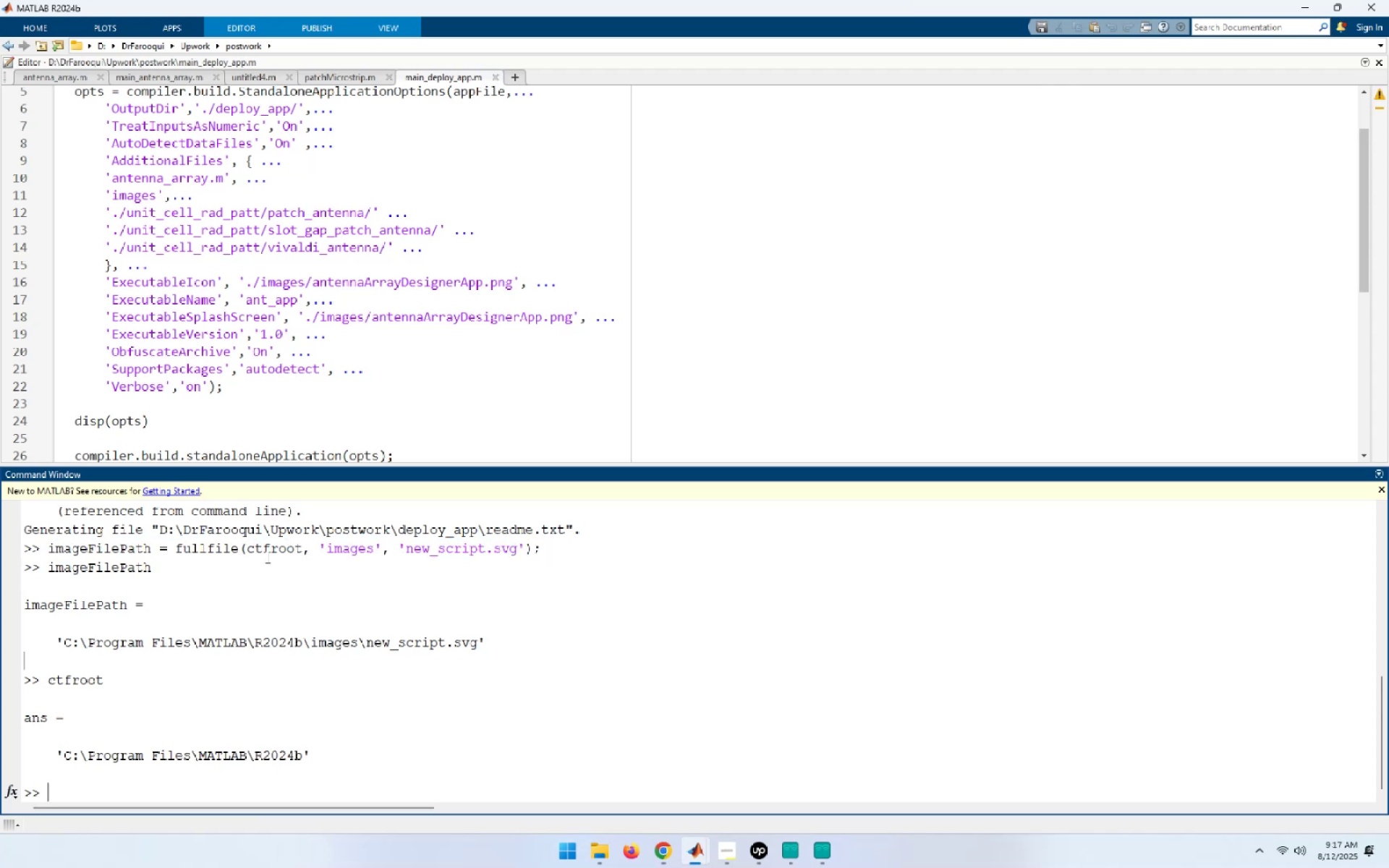 
left_click([267, 547])
 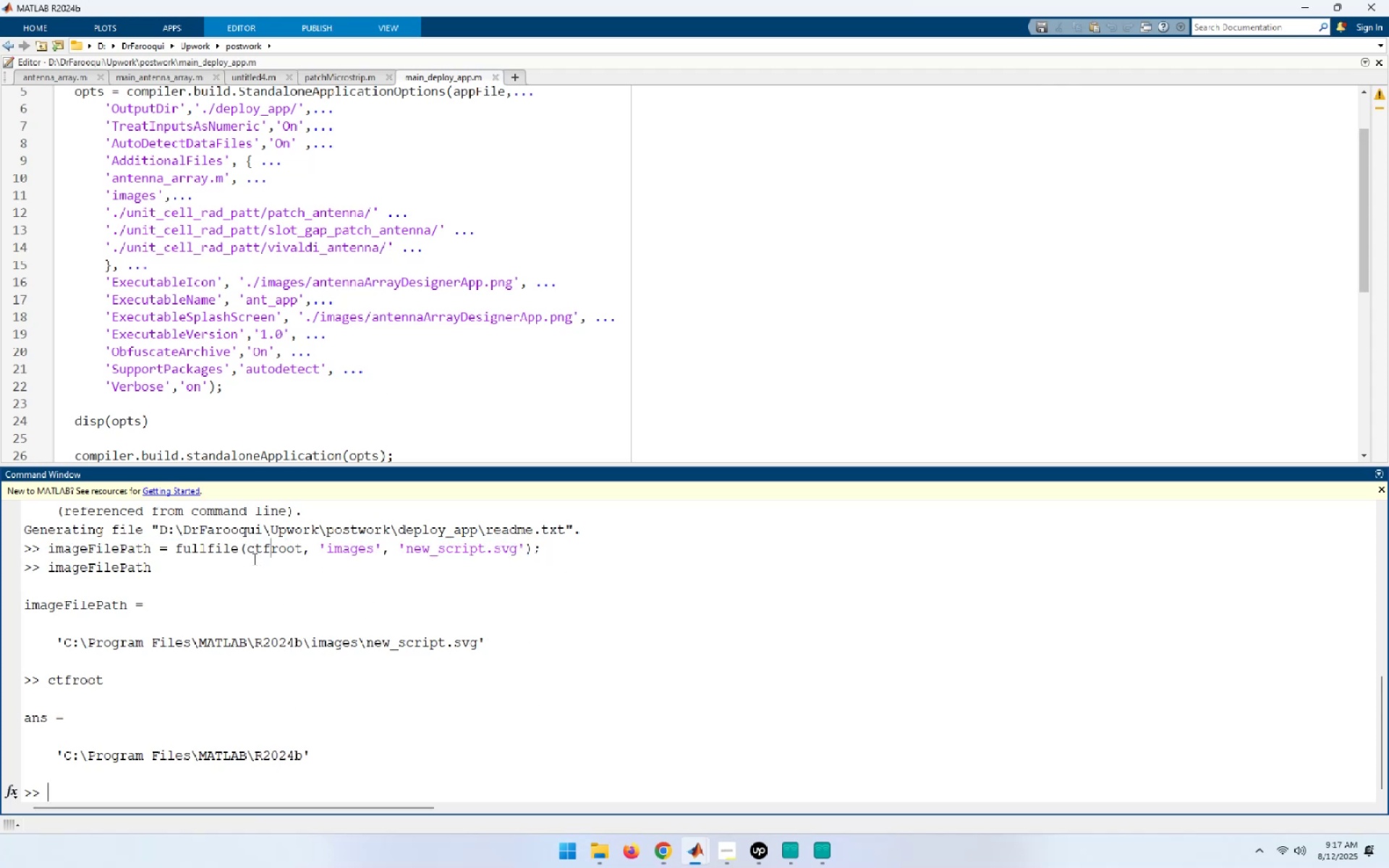 
double_click([272, 550])
 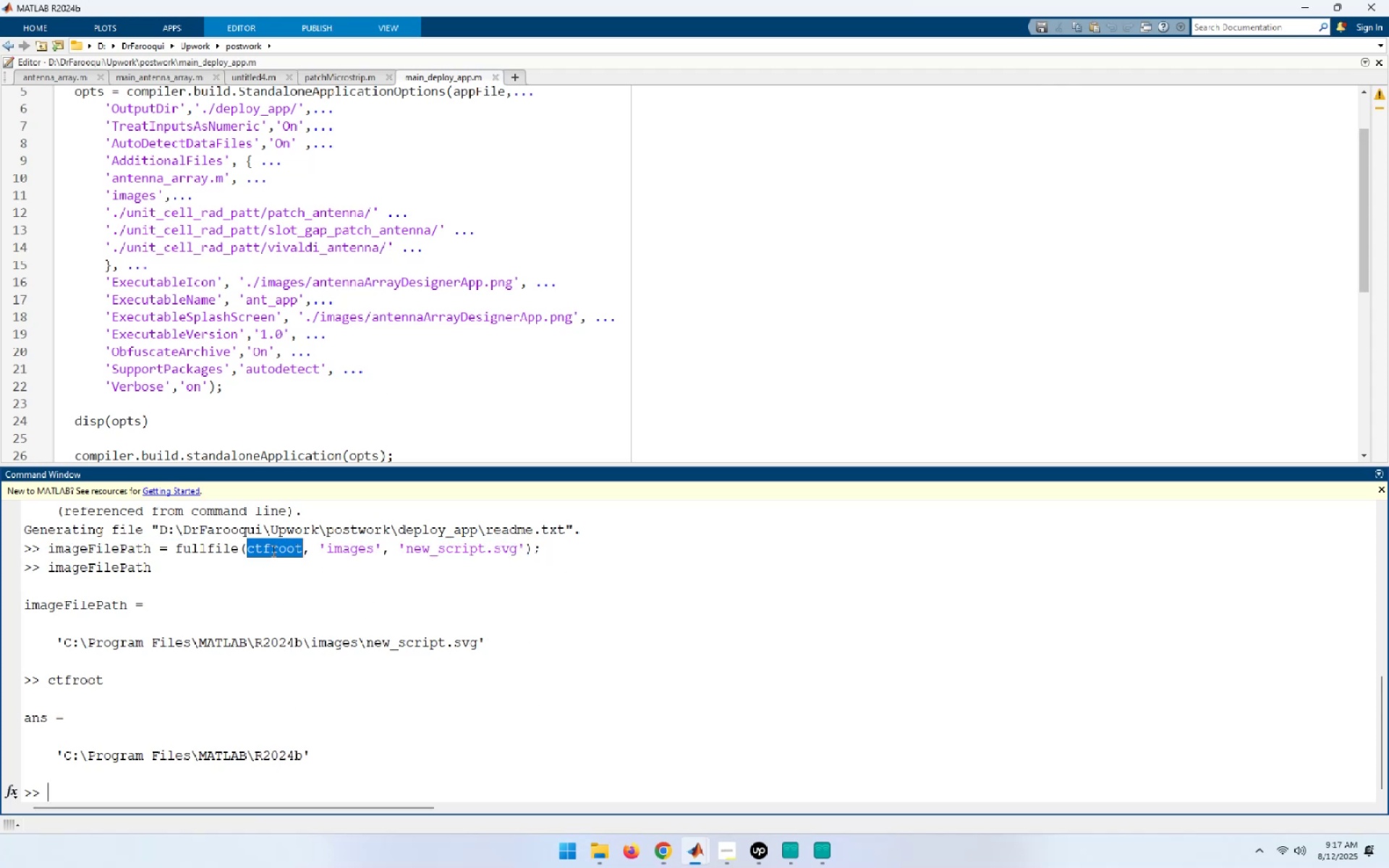 
key(Control+C)
 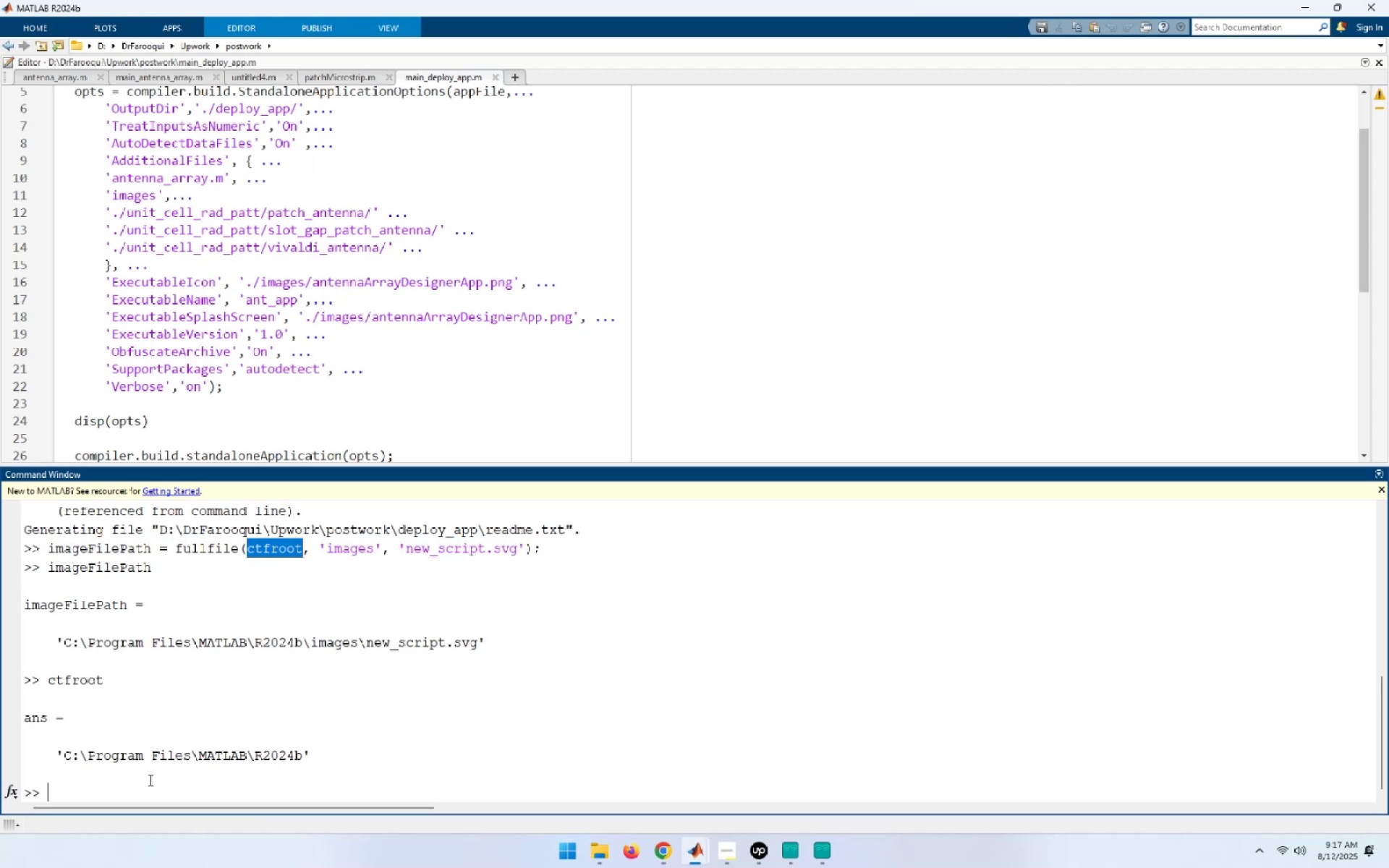 
left_click([119, 793])
 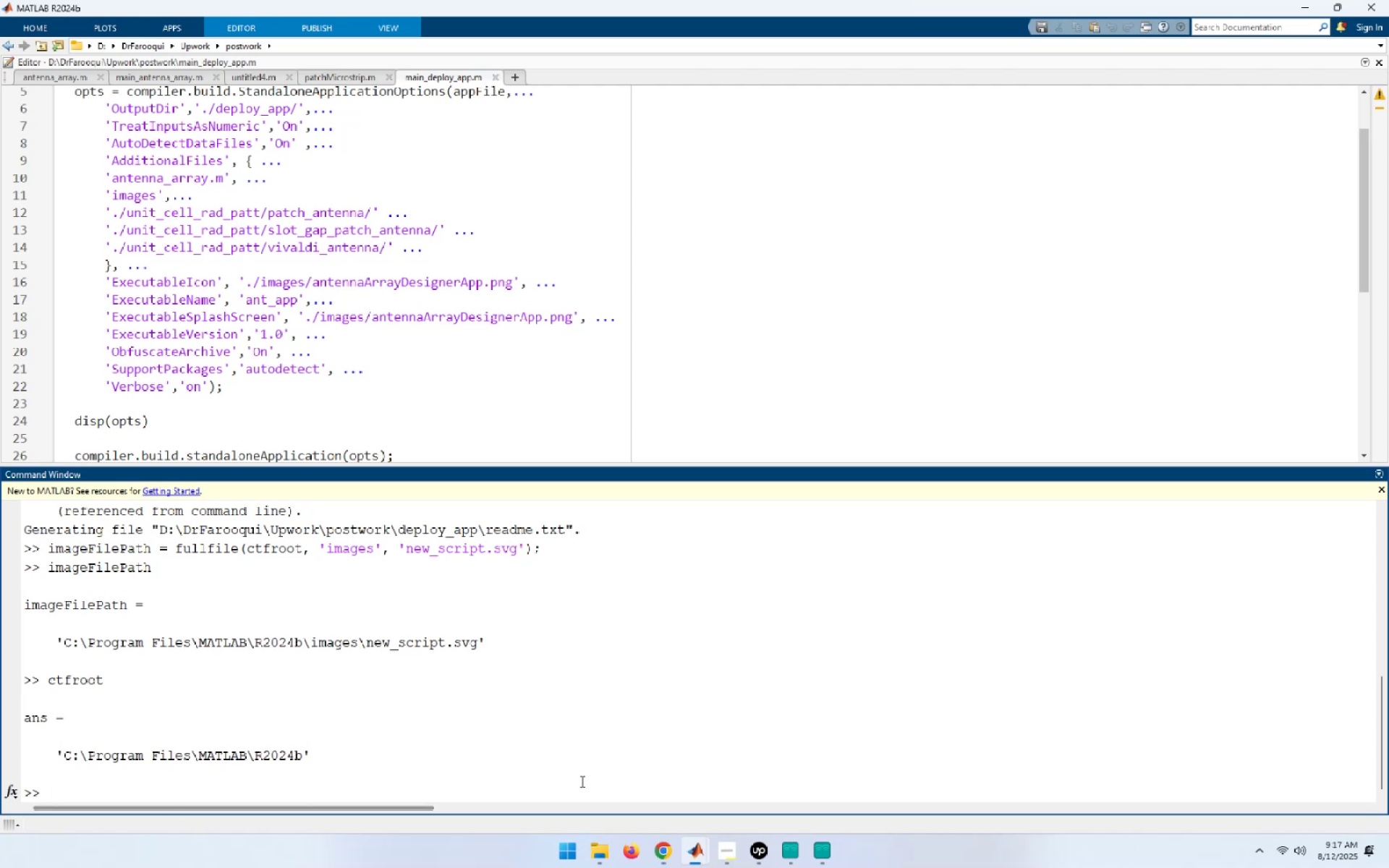 
type(doc )
 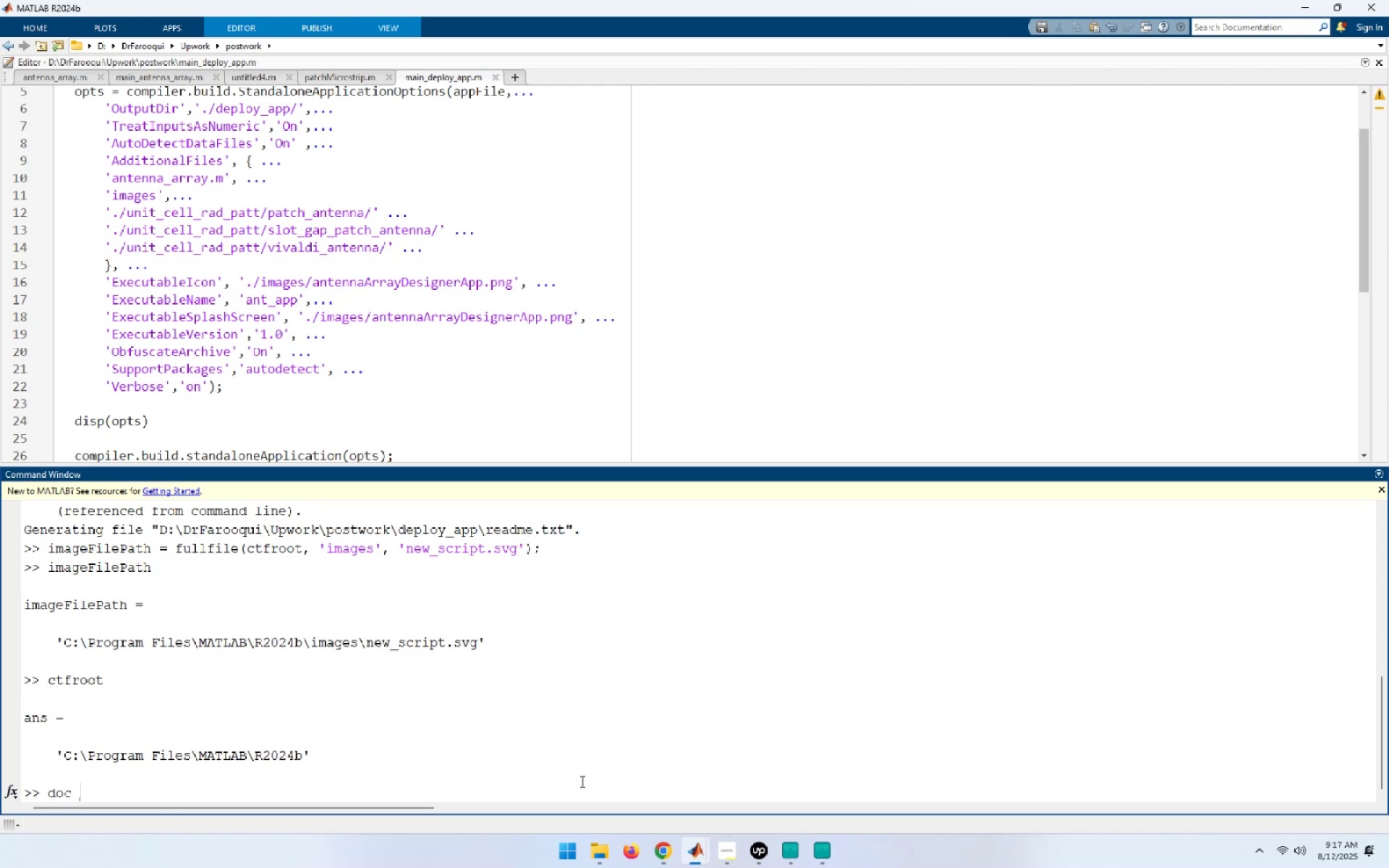 
key(Control+V)
 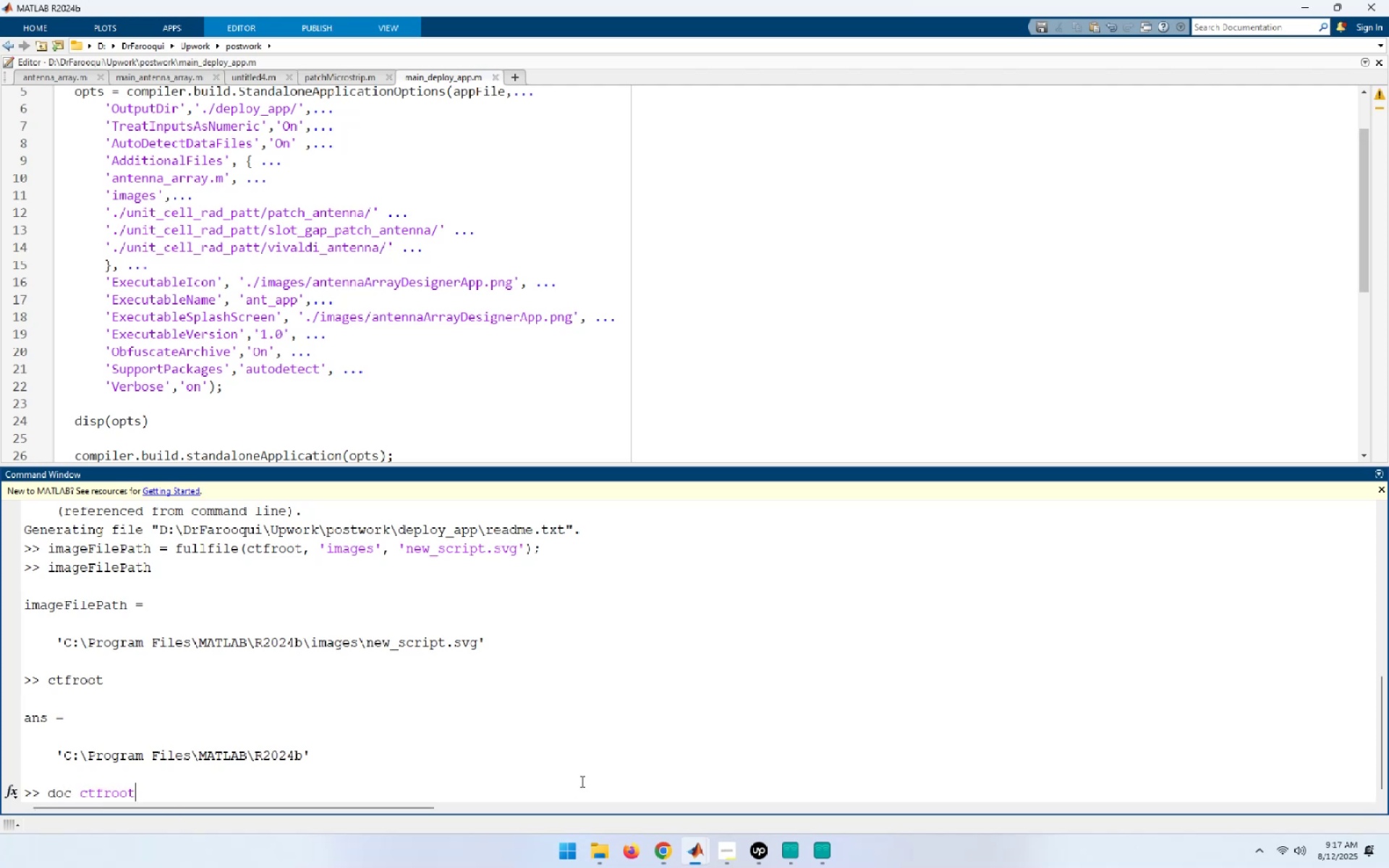 
key(Enter)
 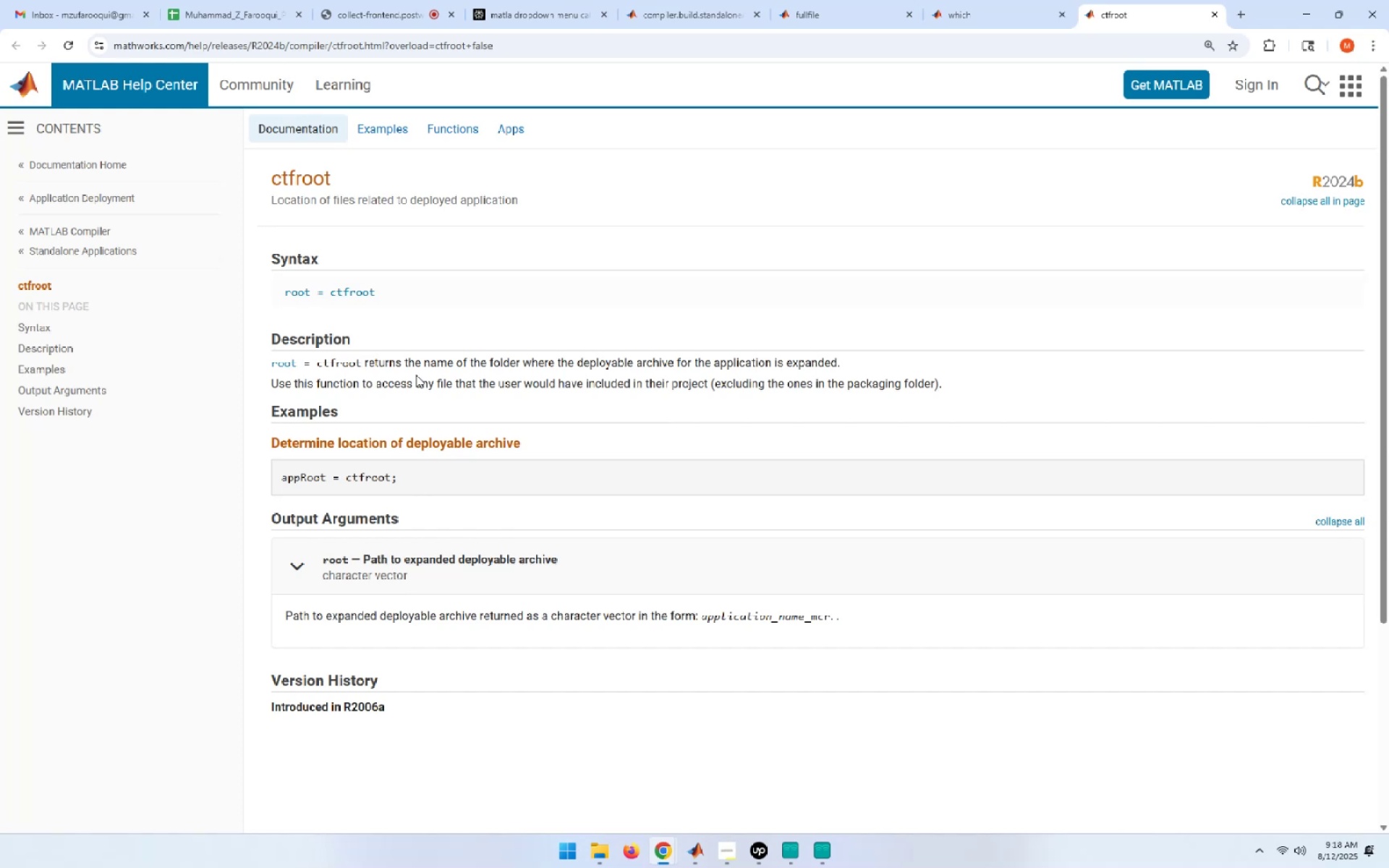 
wait(44.99)
 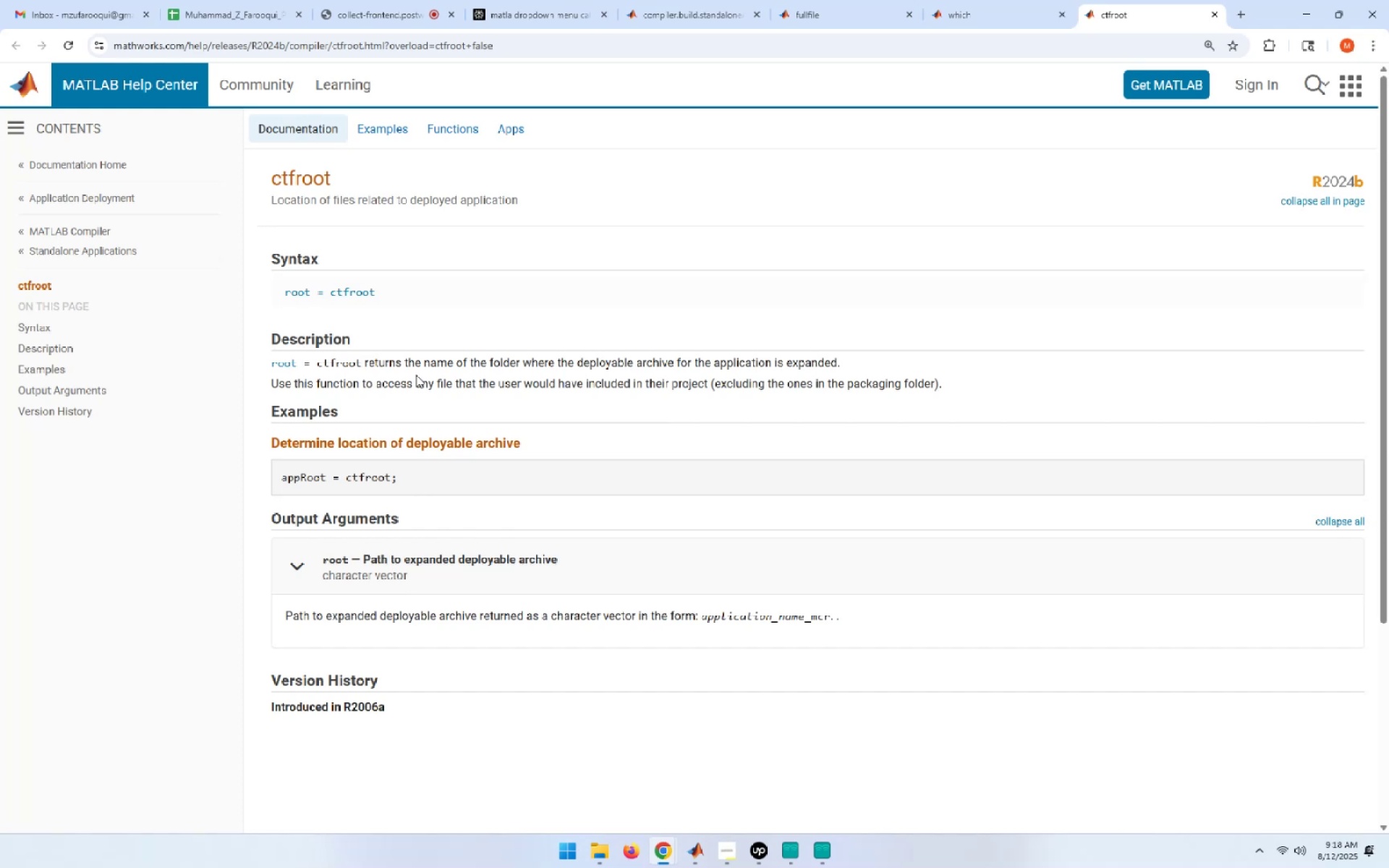 
left_click_drag(start_coordinate=[378, 295], to_coordinate=[284, 297])
 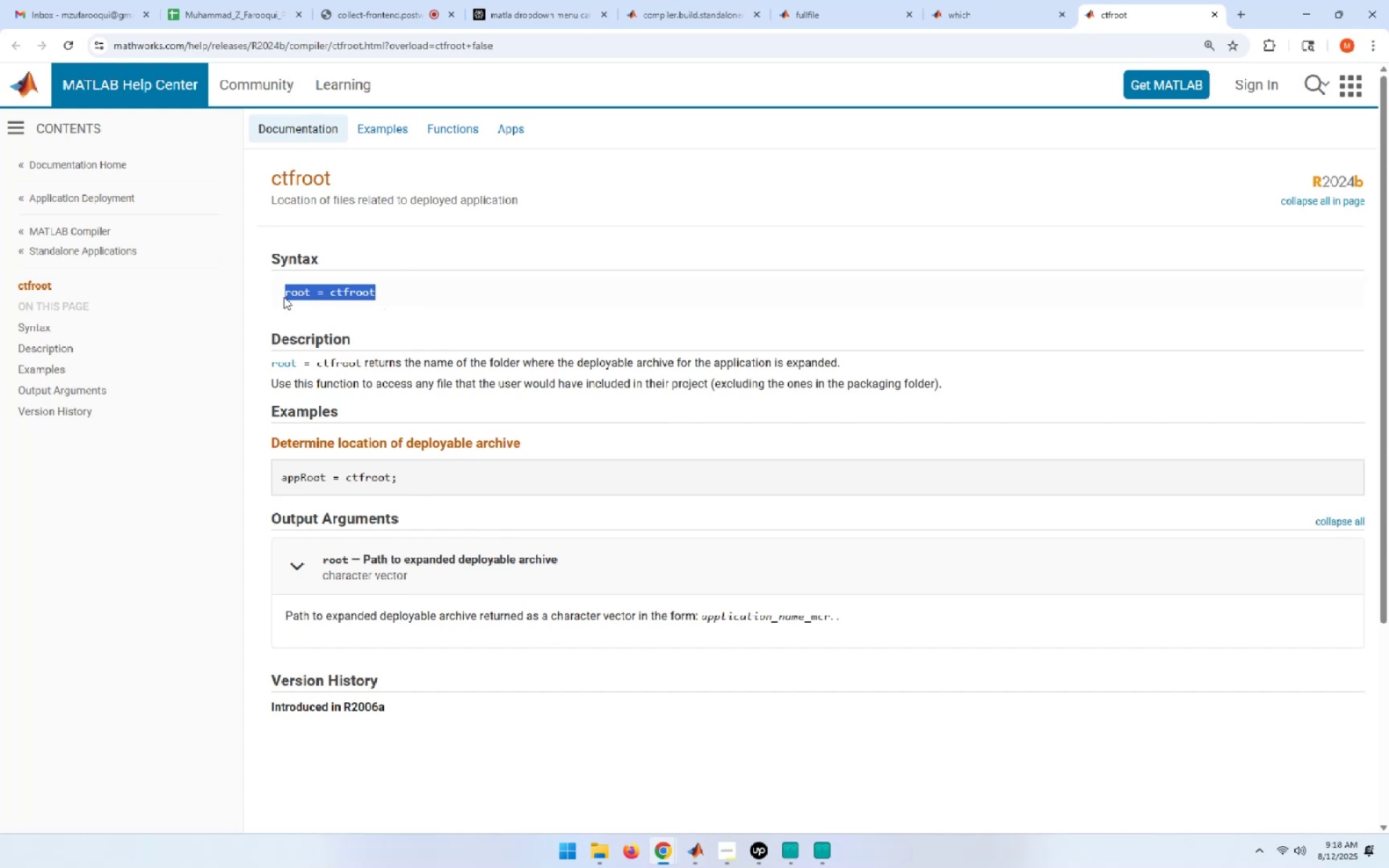 
key(Control+C)
 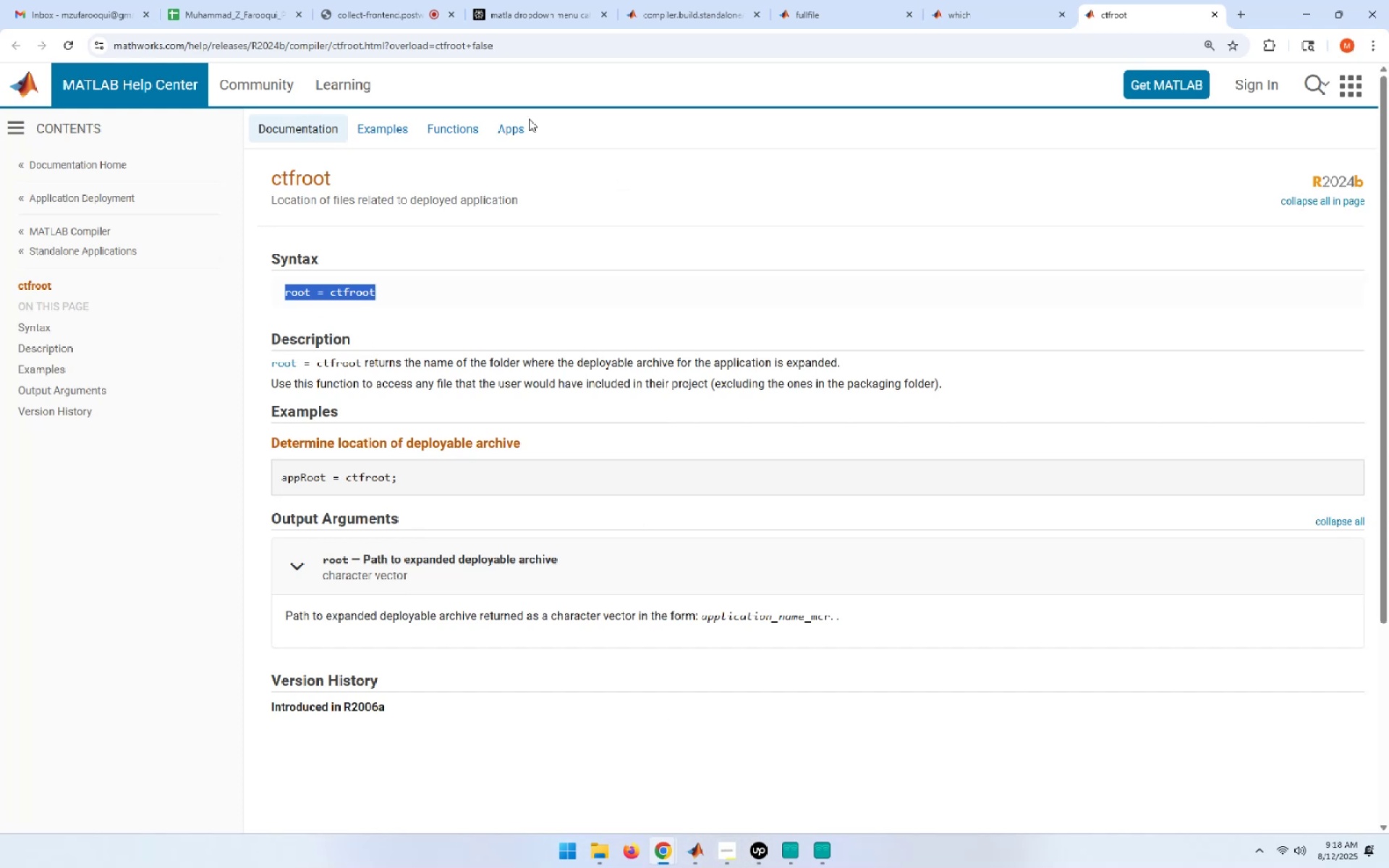 
left_click([530, 0])
 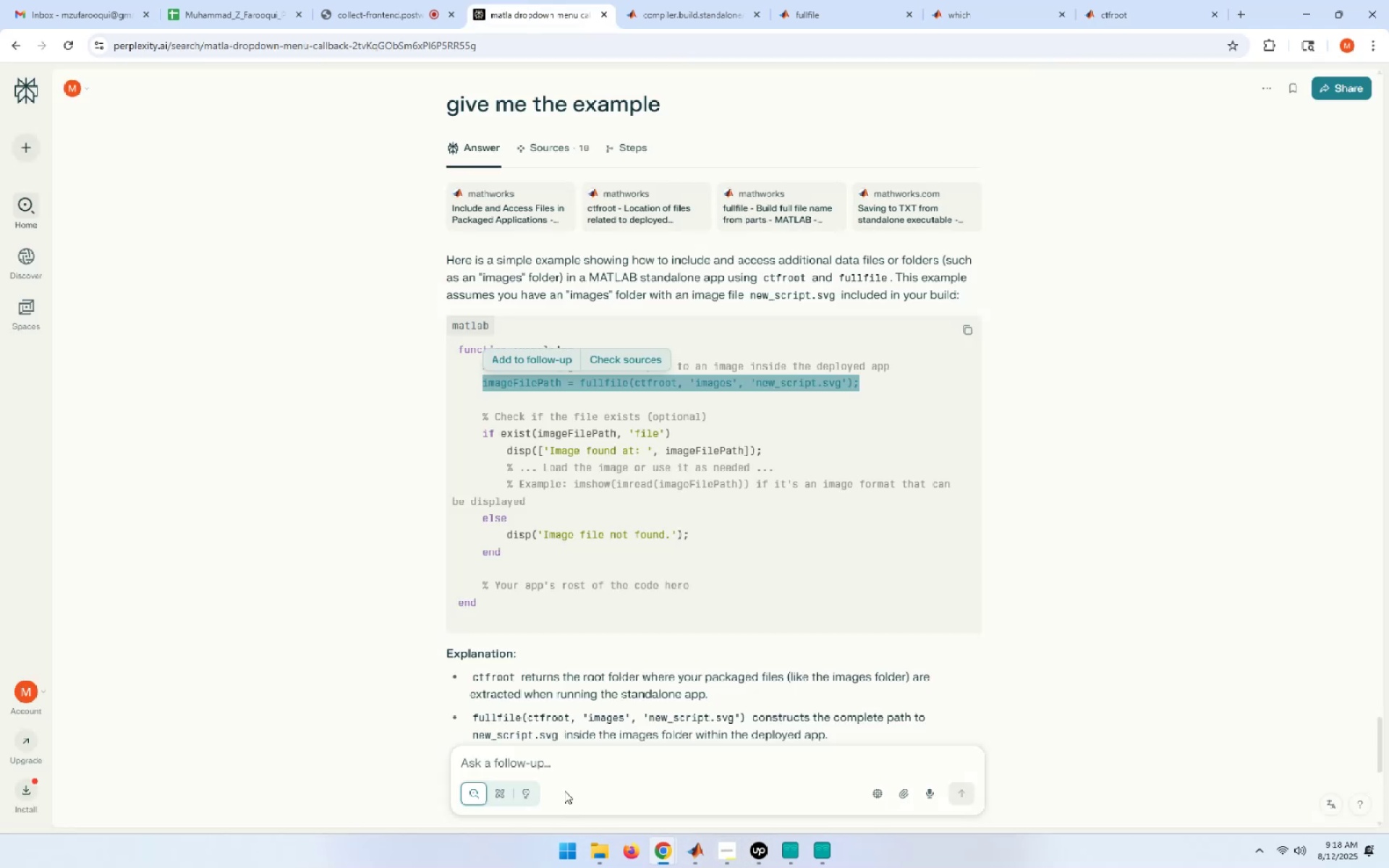 
left_click([551, 768])
 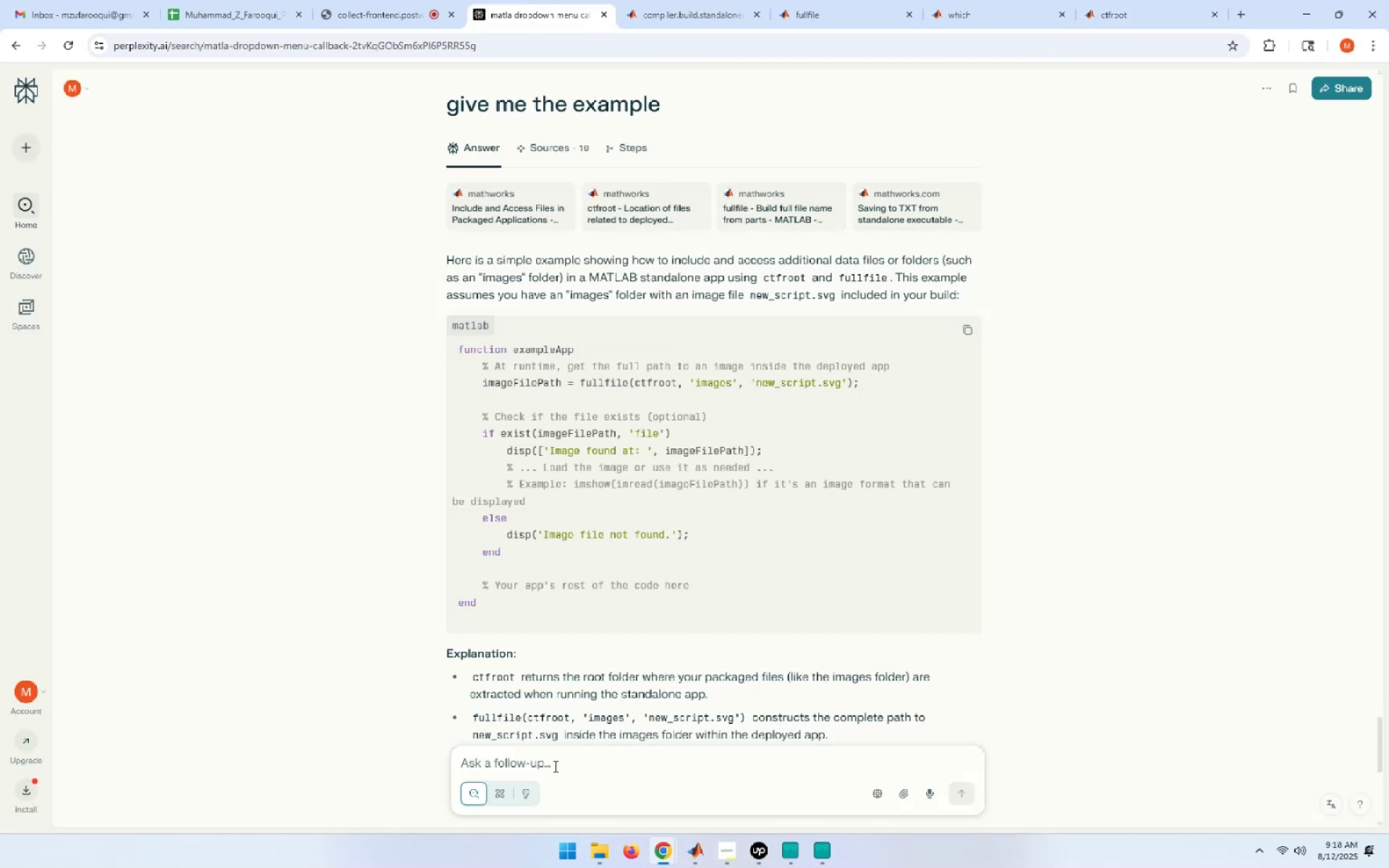 
type(explaing )
 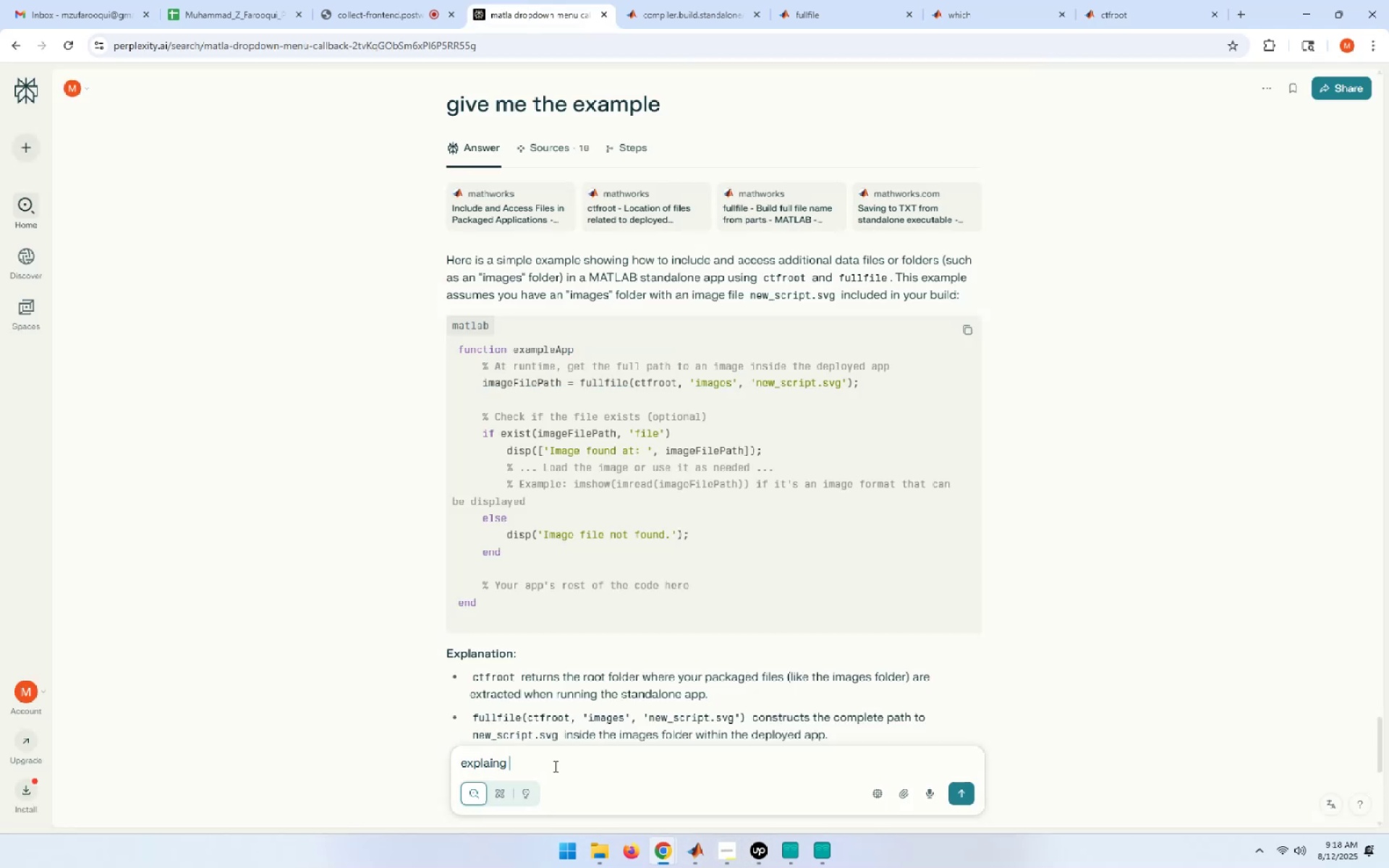 
key(Control+ControlLeft)
 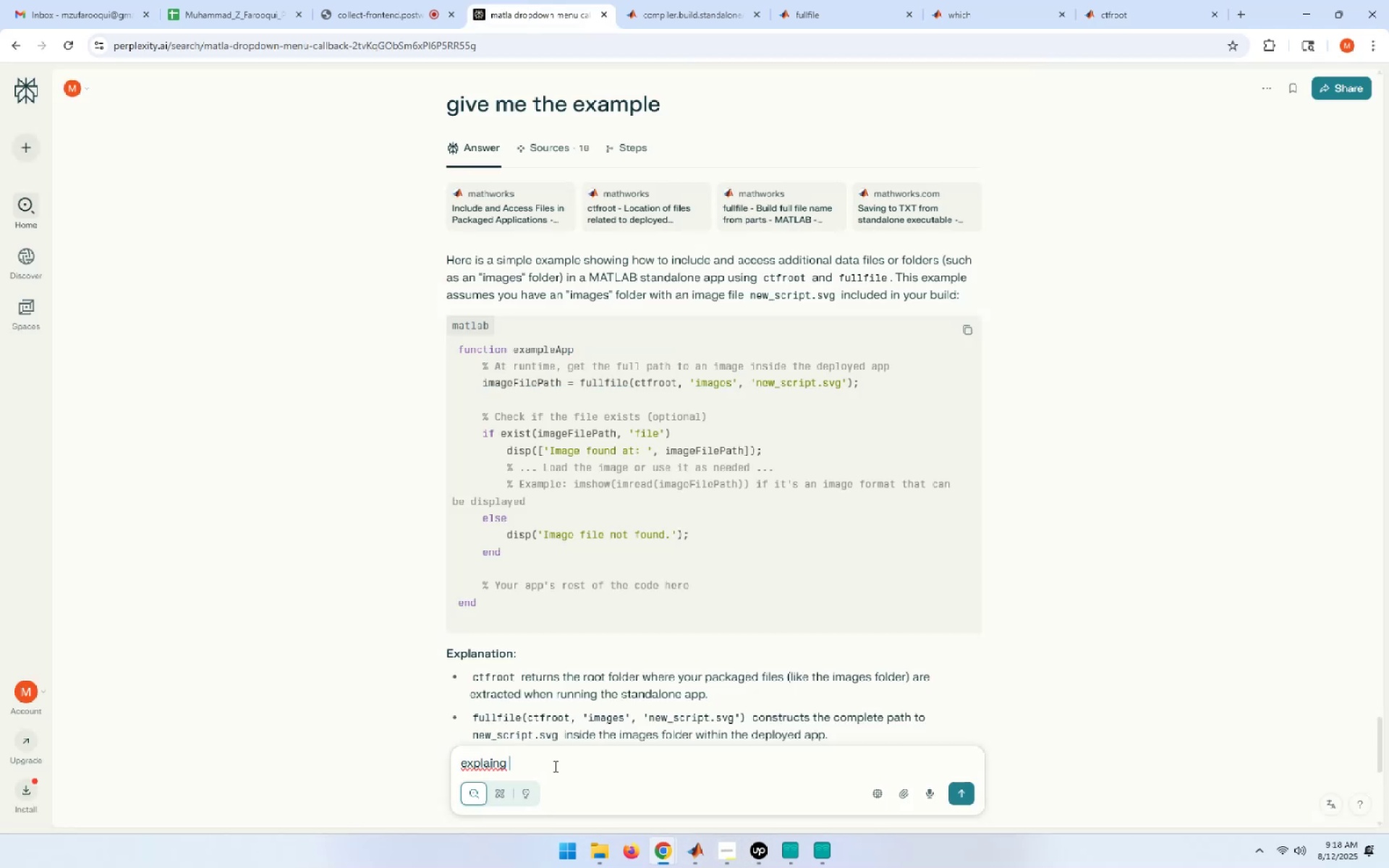 
key(Control+V)
 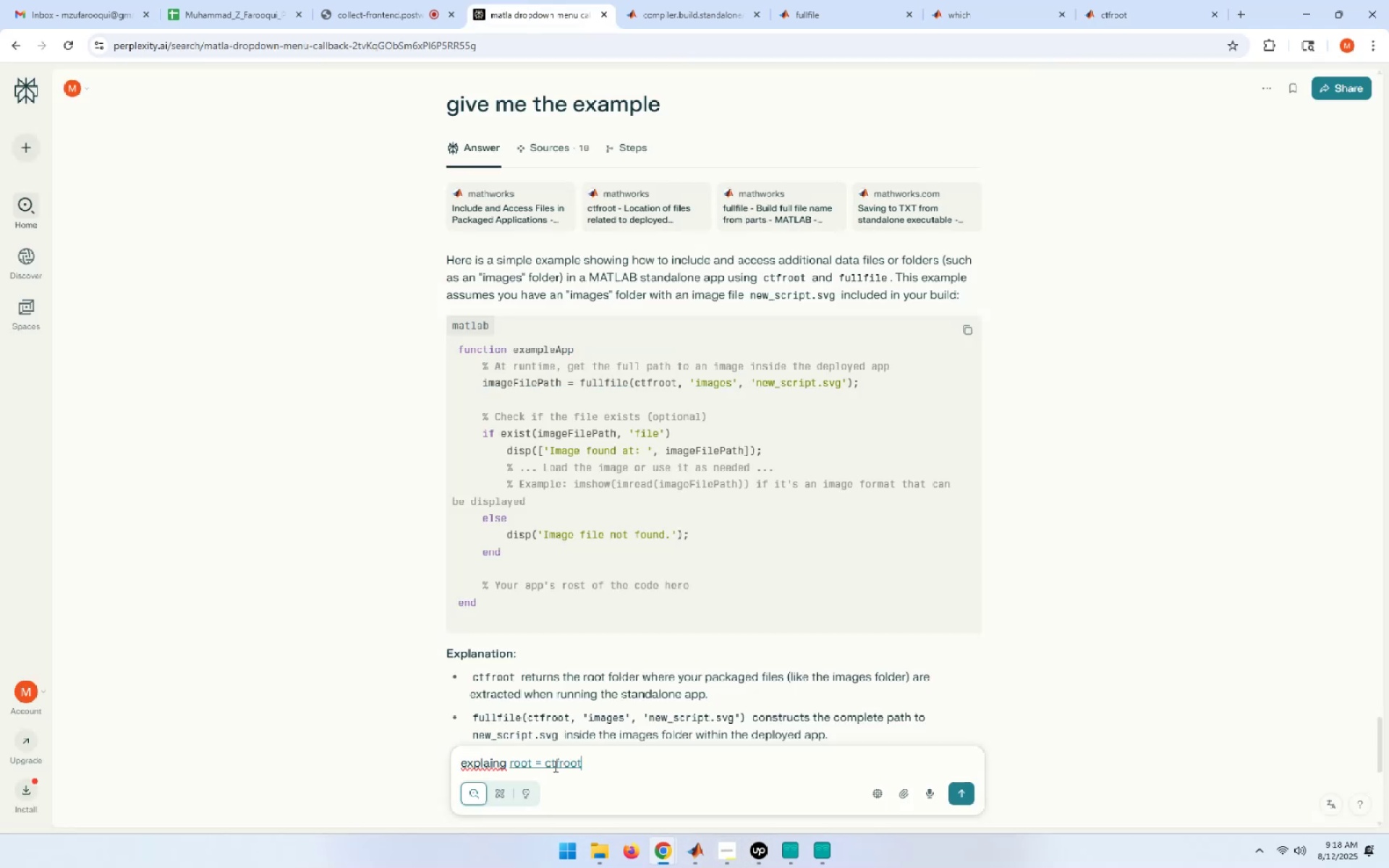 
key(Enter)
 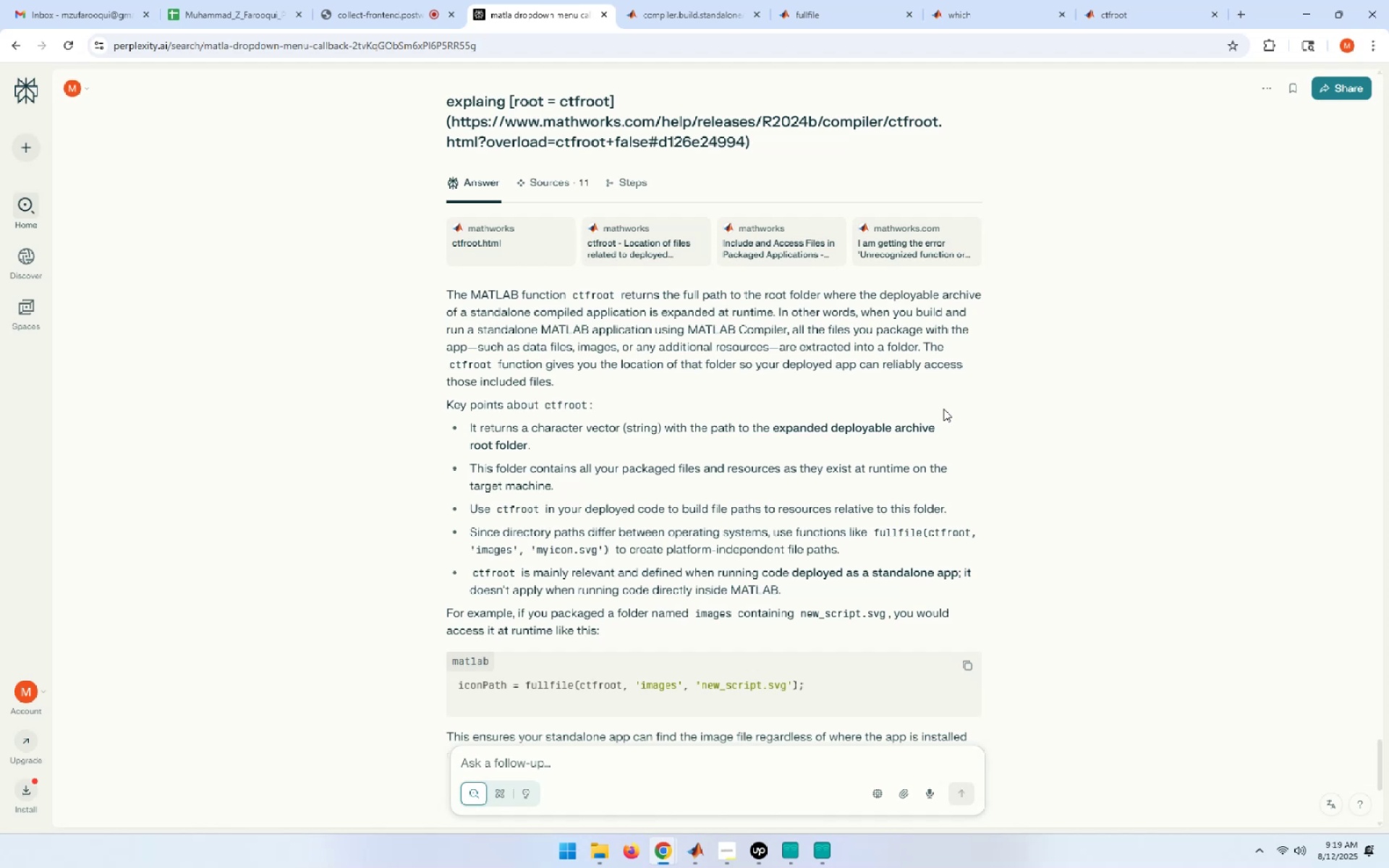 
wait(32.97)
 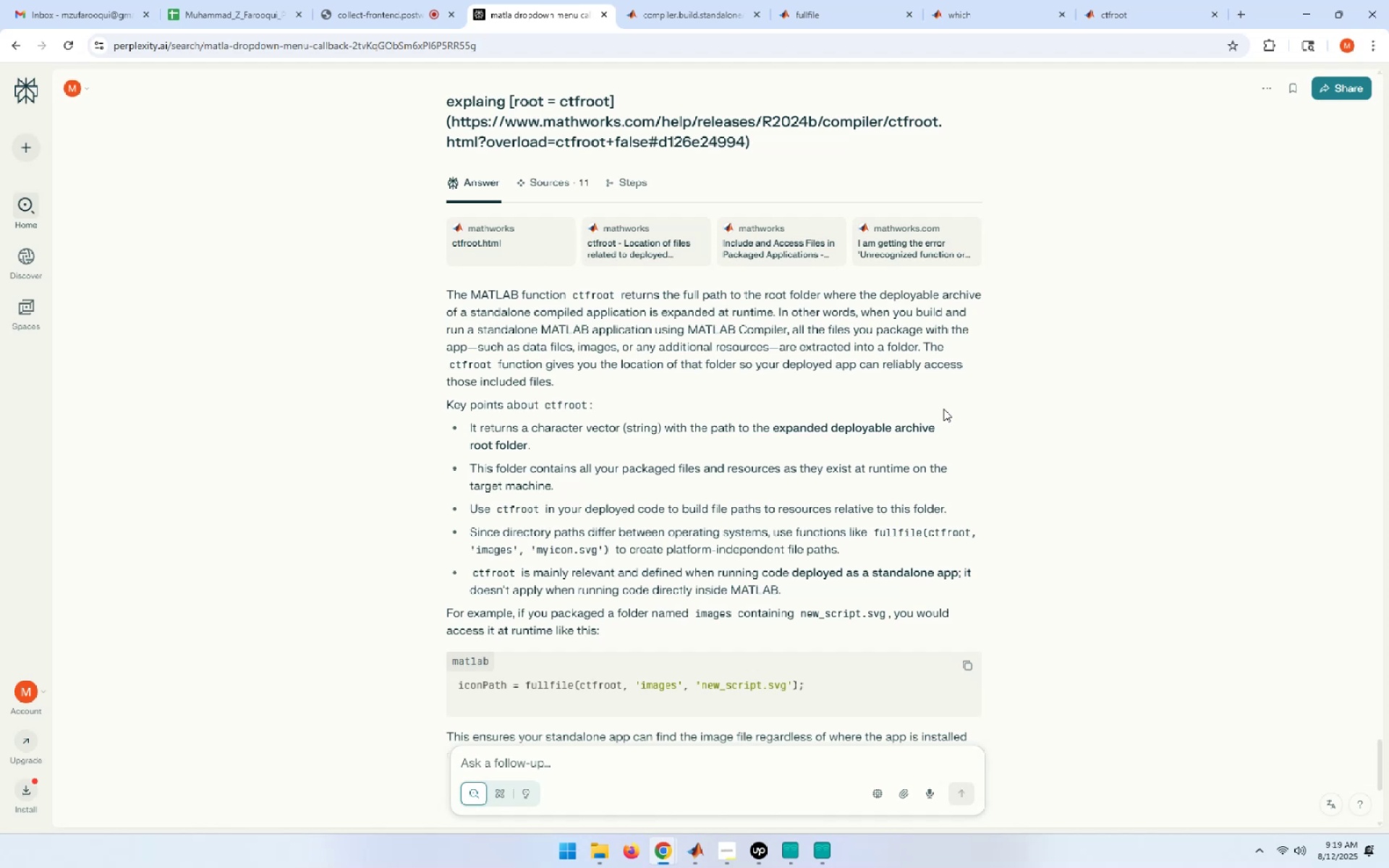 
scroll: coordinate [943, 409], scroll_direction: down, amount: 2.0
 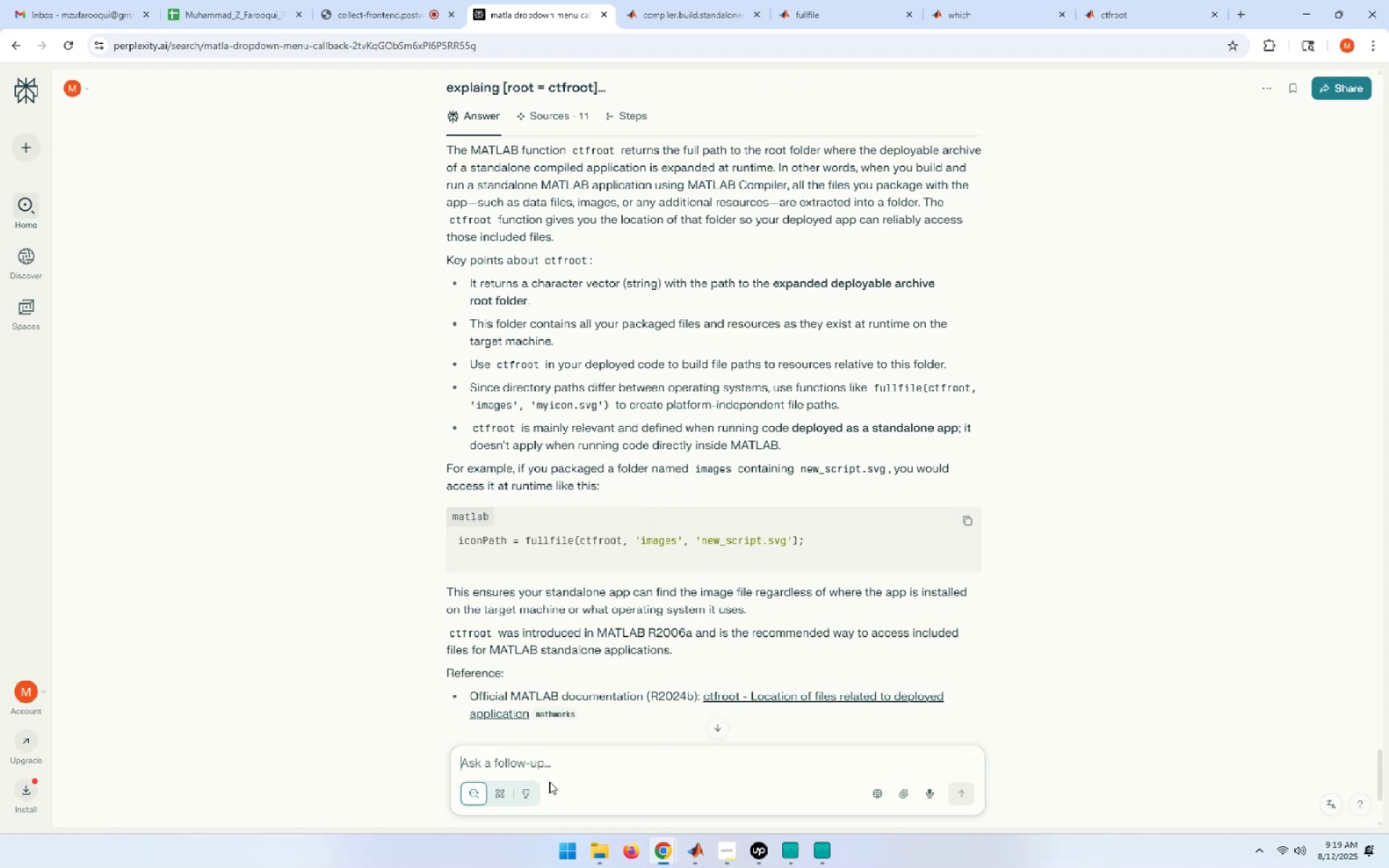 
left_click([550, 771])
 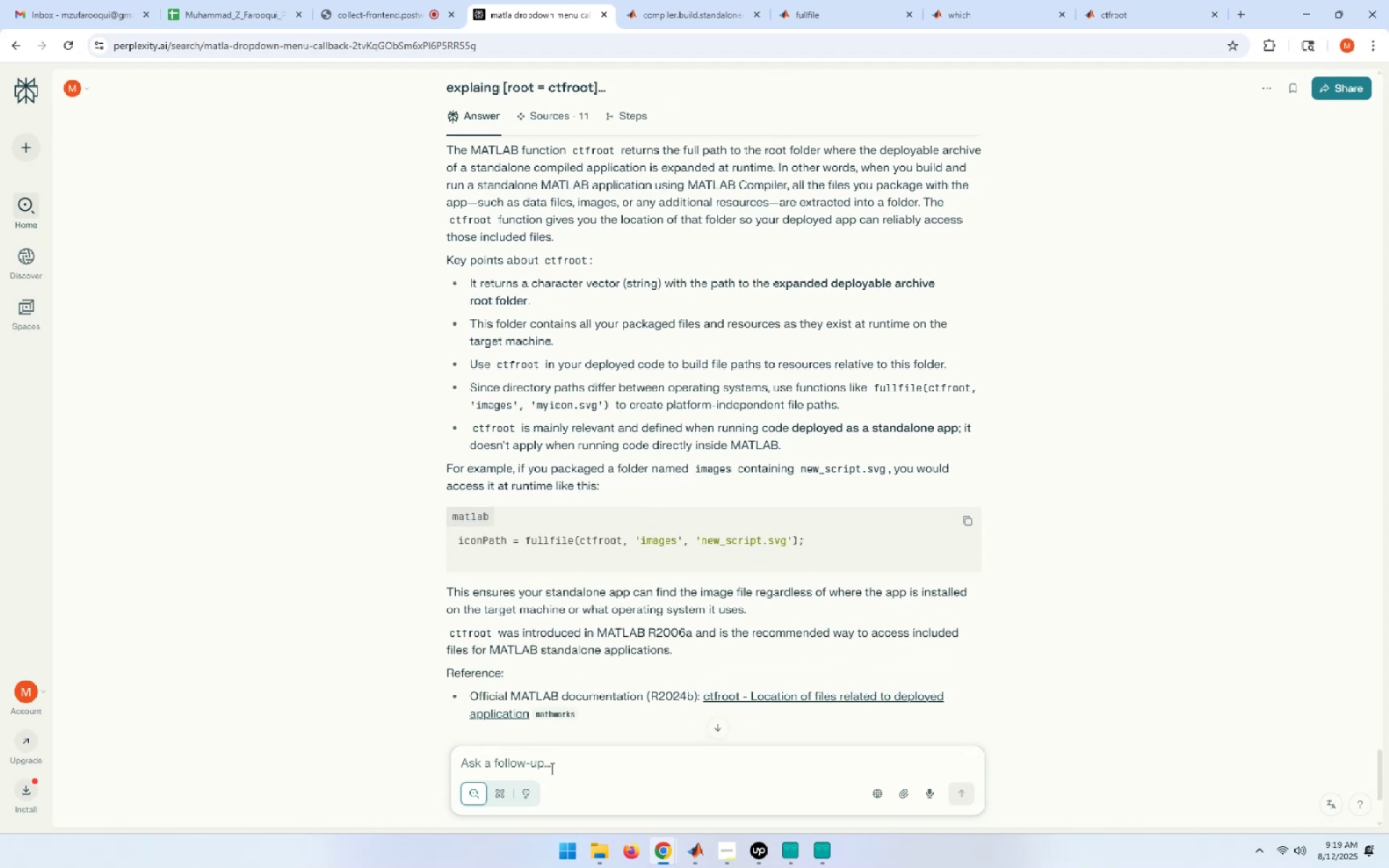 
type(can i write like this )
 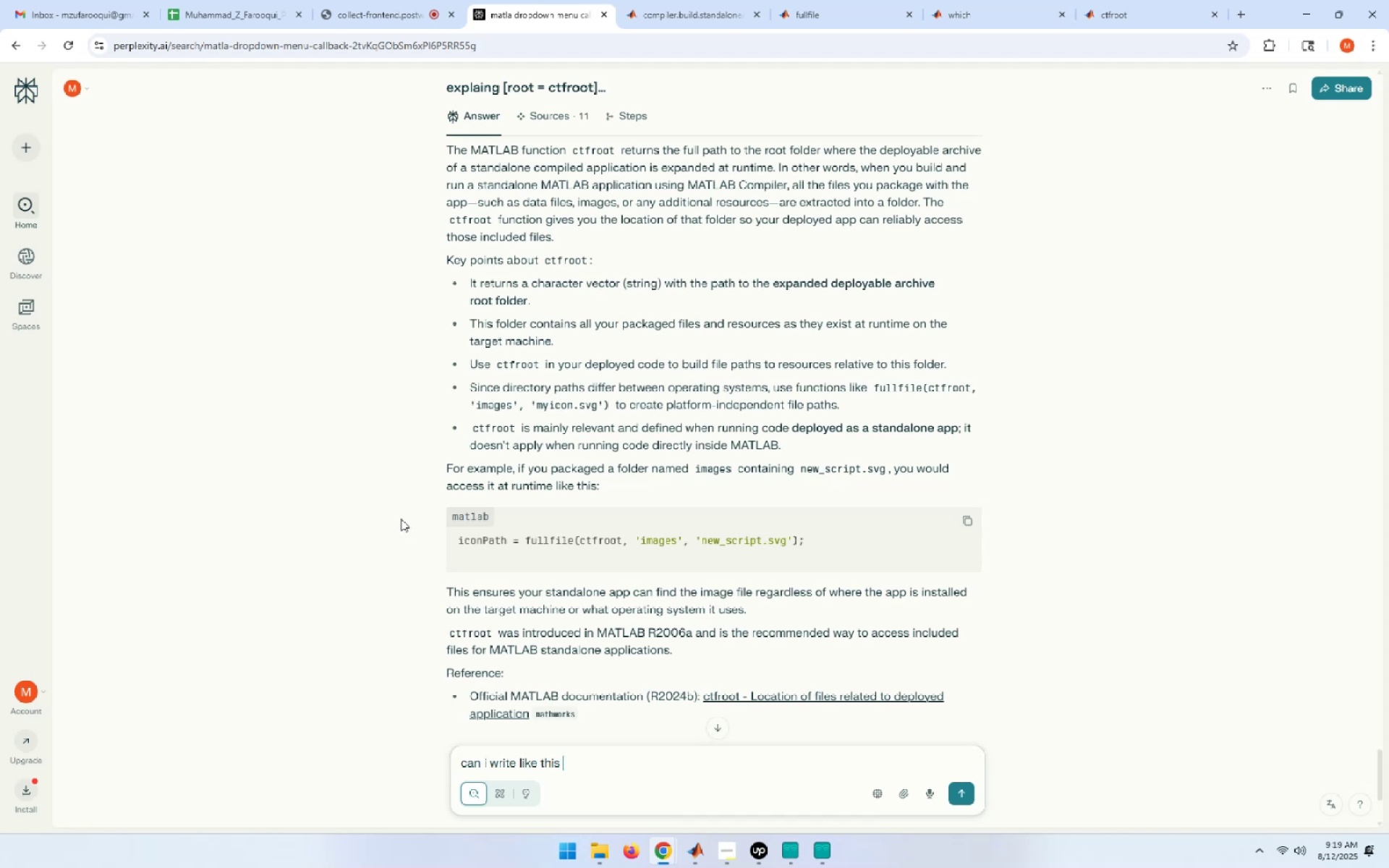 
left_click_drag(start_coordinate=[621, 542], to_coordinate=[580, 547])
 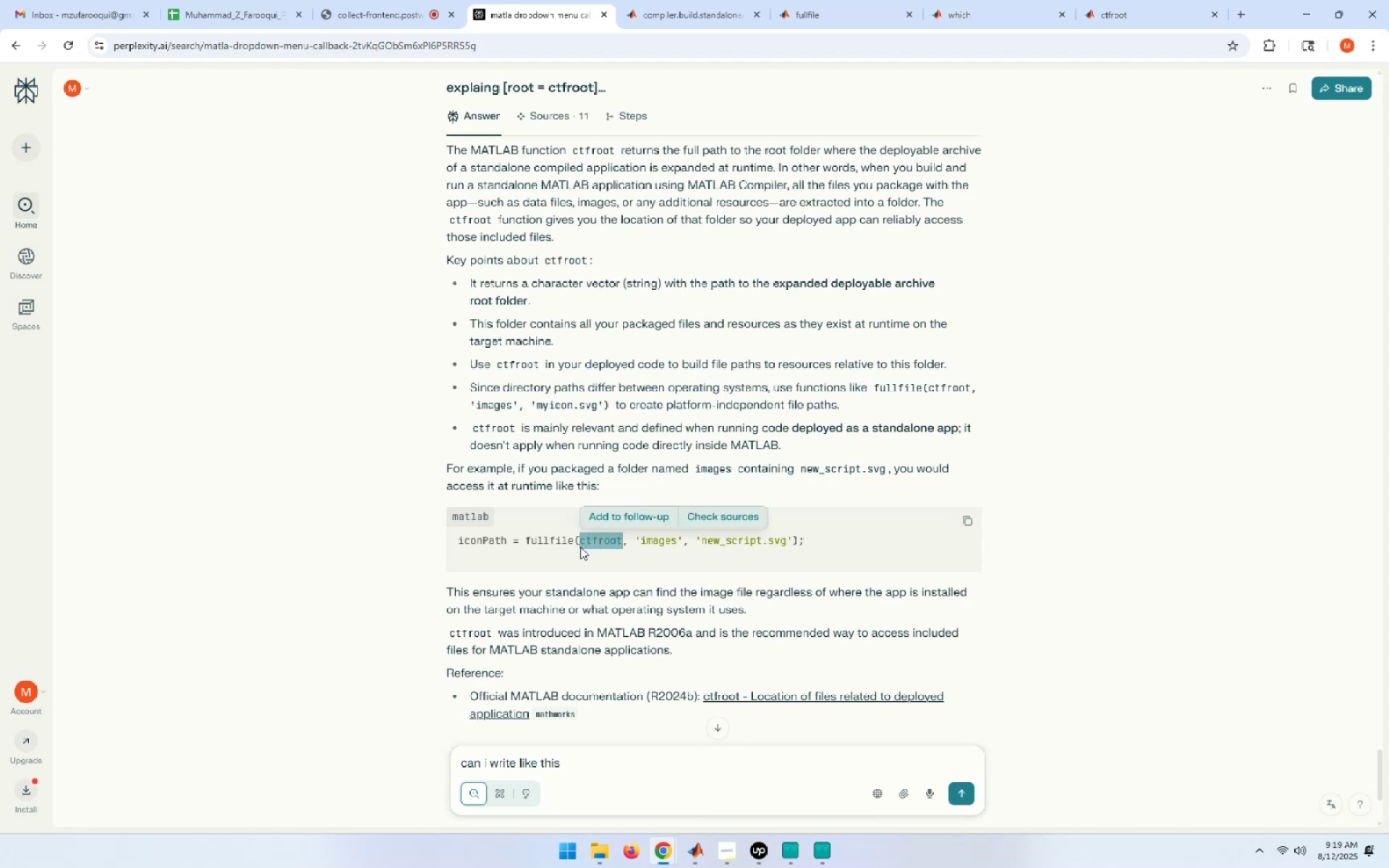 
key(Control+C)
 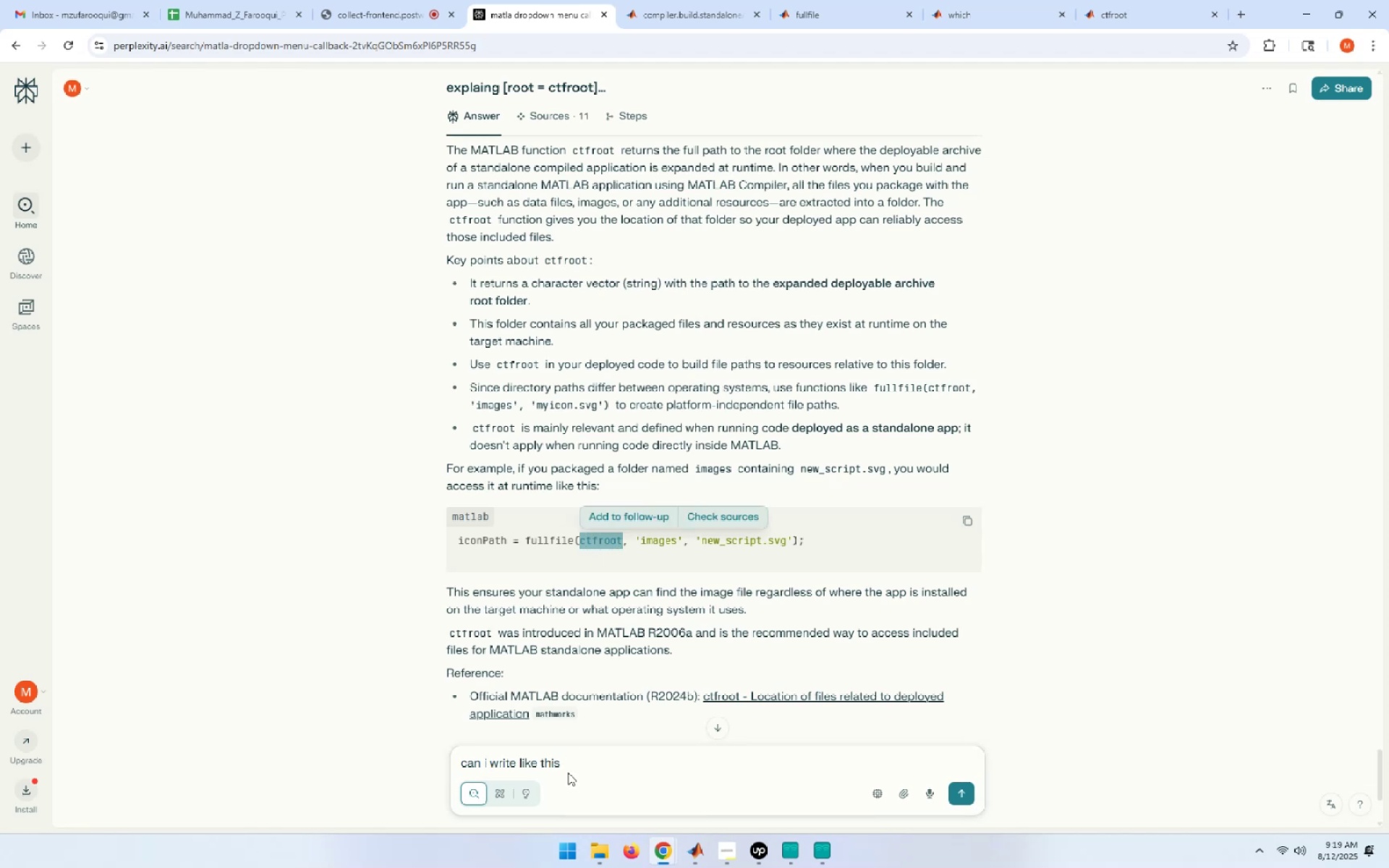 
left_click([572, 767])
 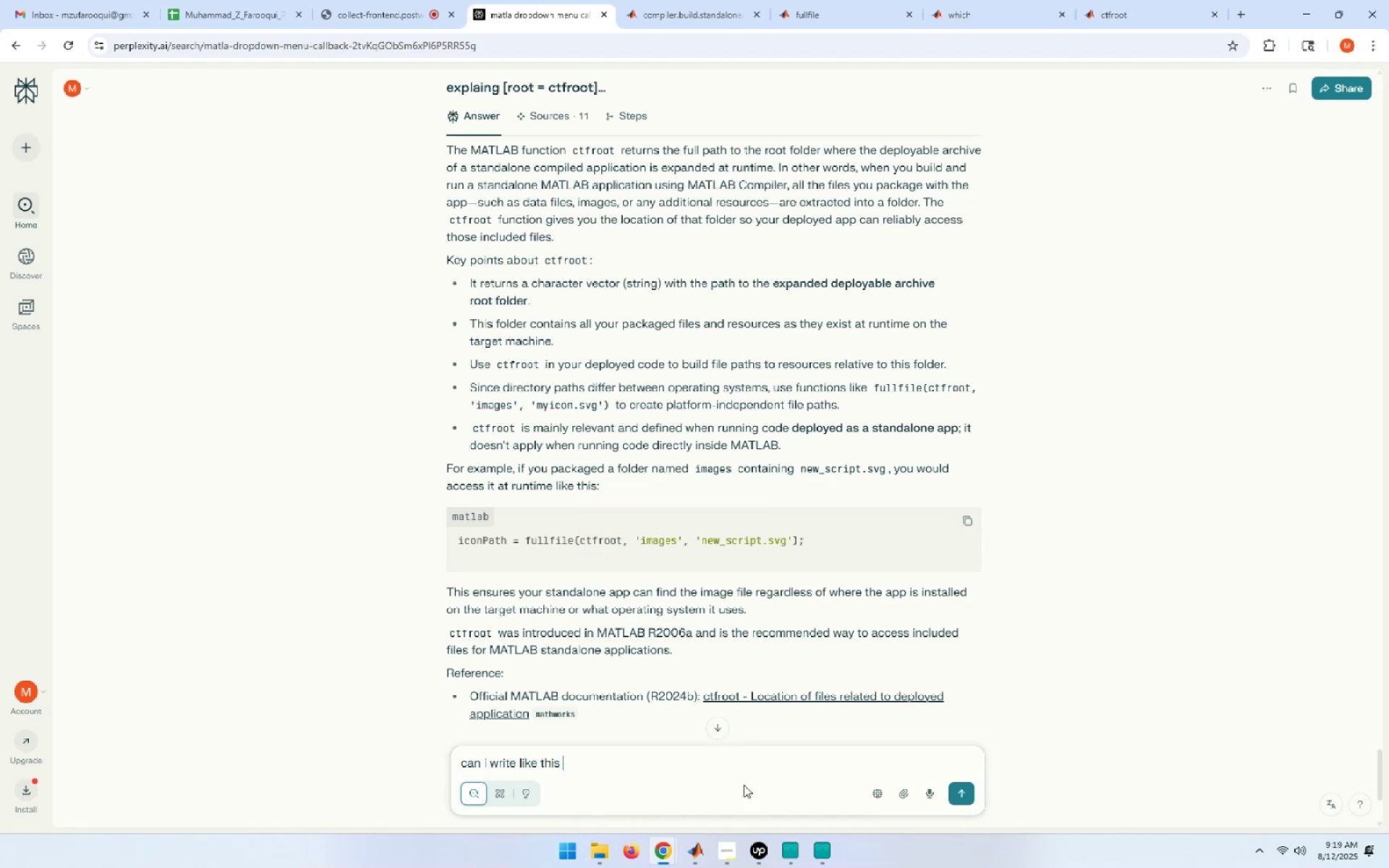 
key(Control+ControlLeft)
 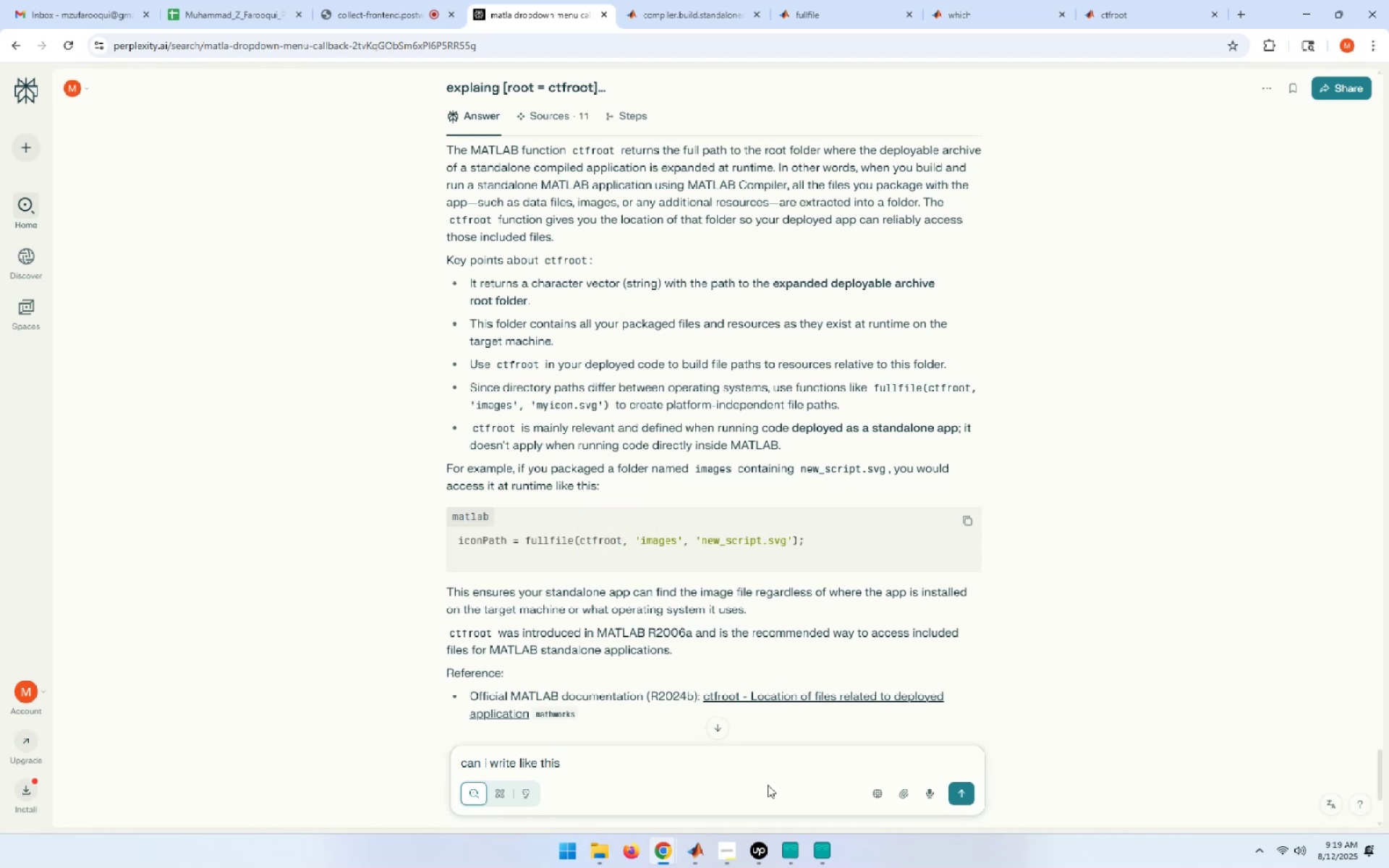 
key(Control+V)
 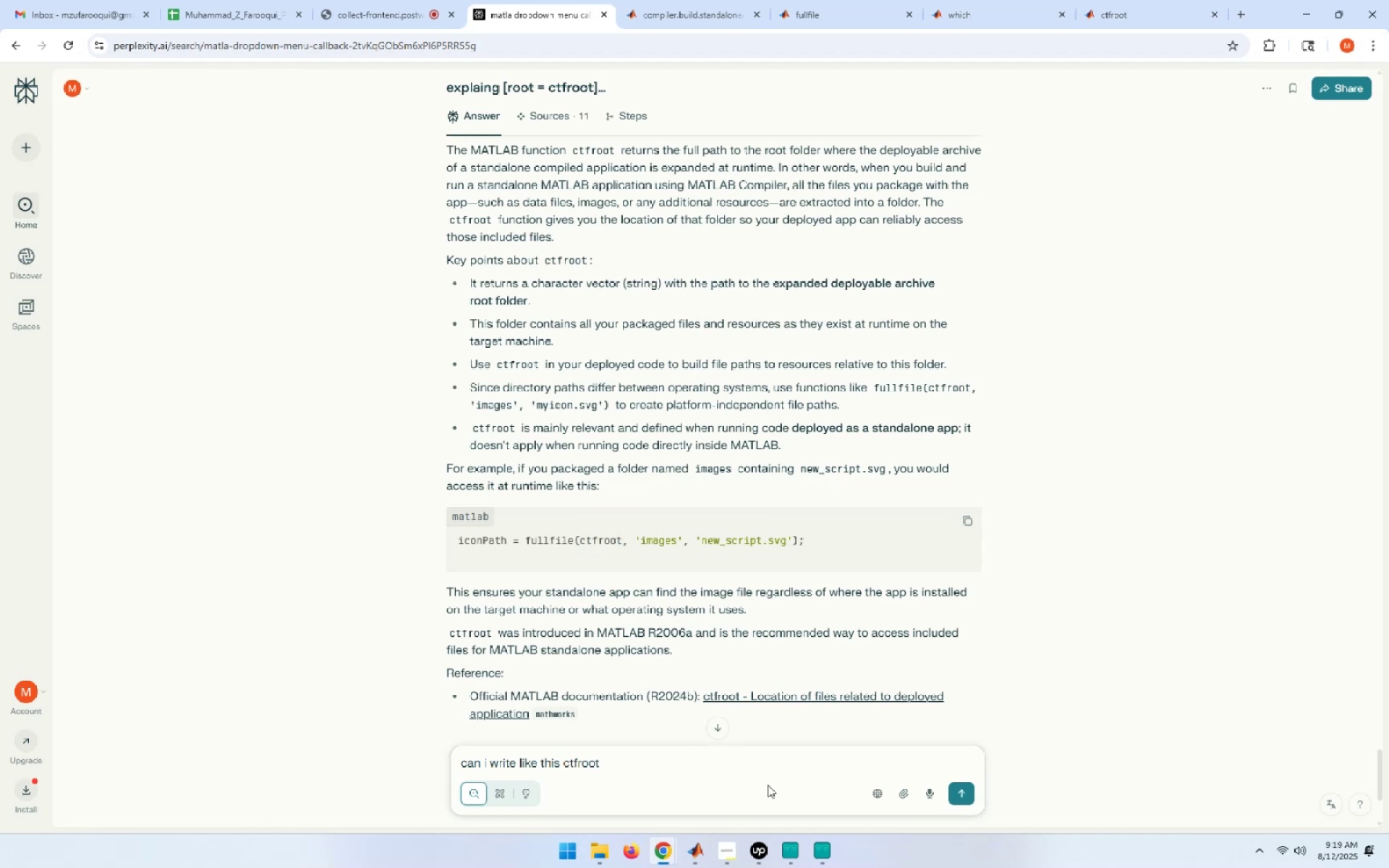 
type( = pwd)
 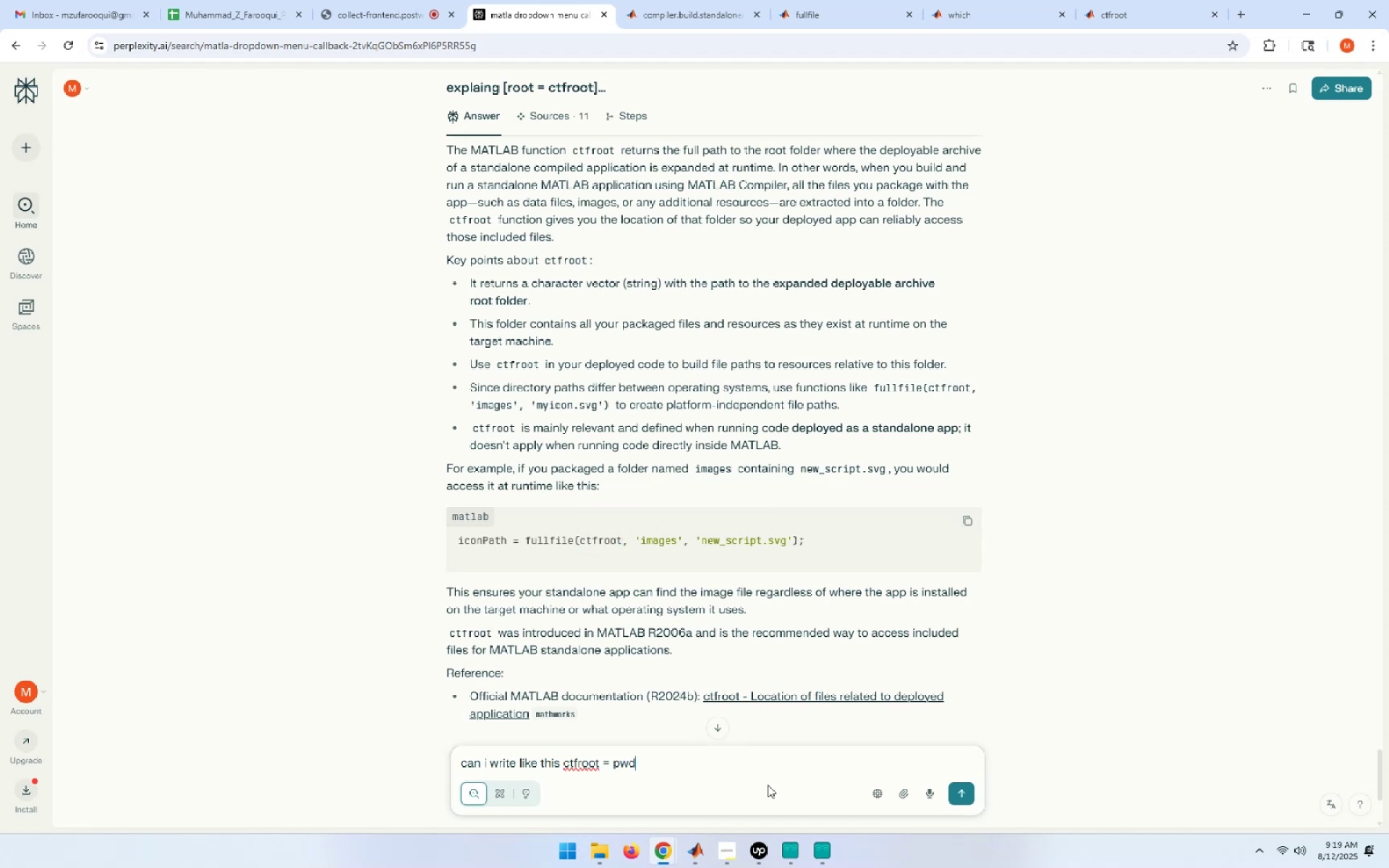 
key(Enter)
 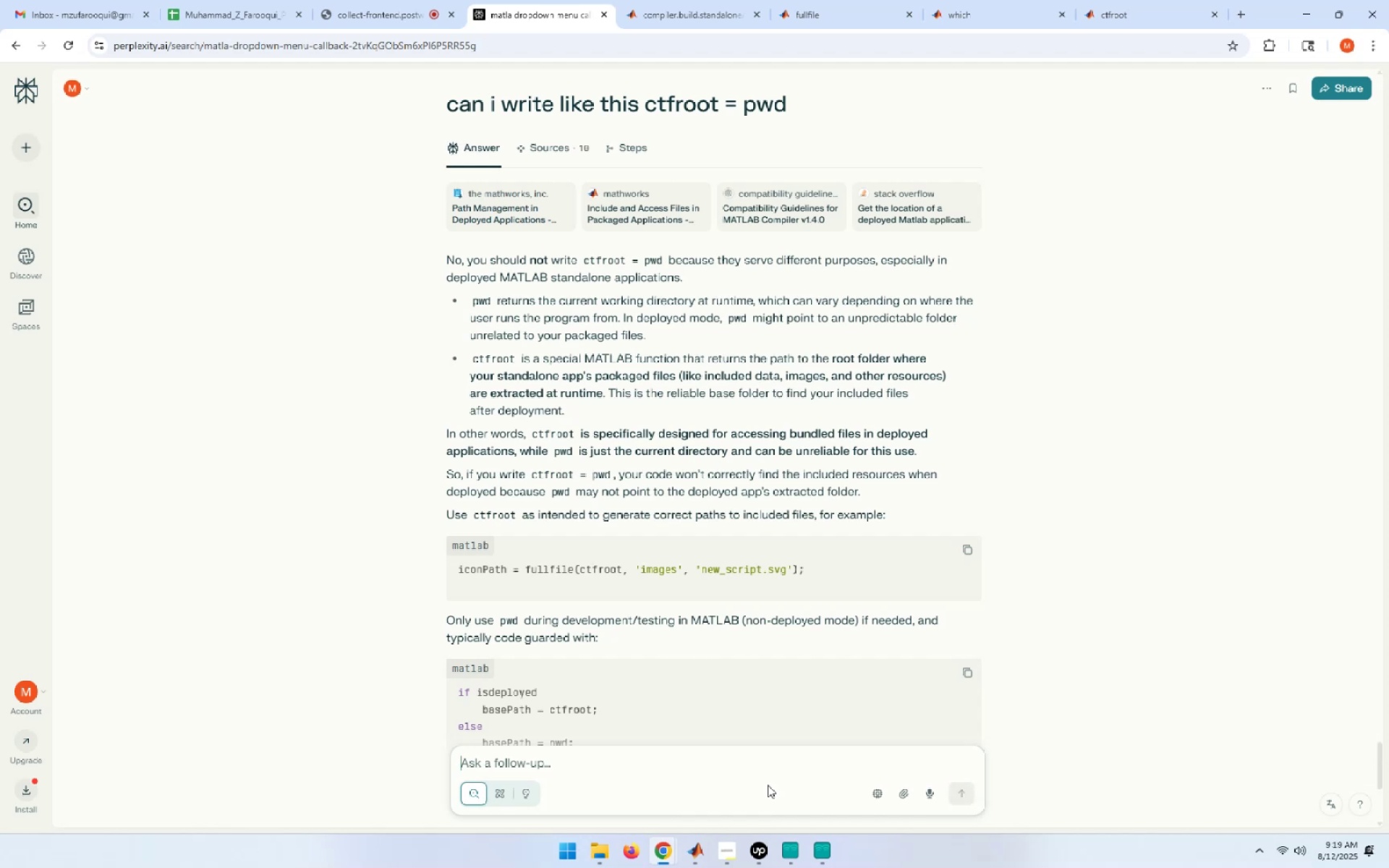 
wait(22.99)
 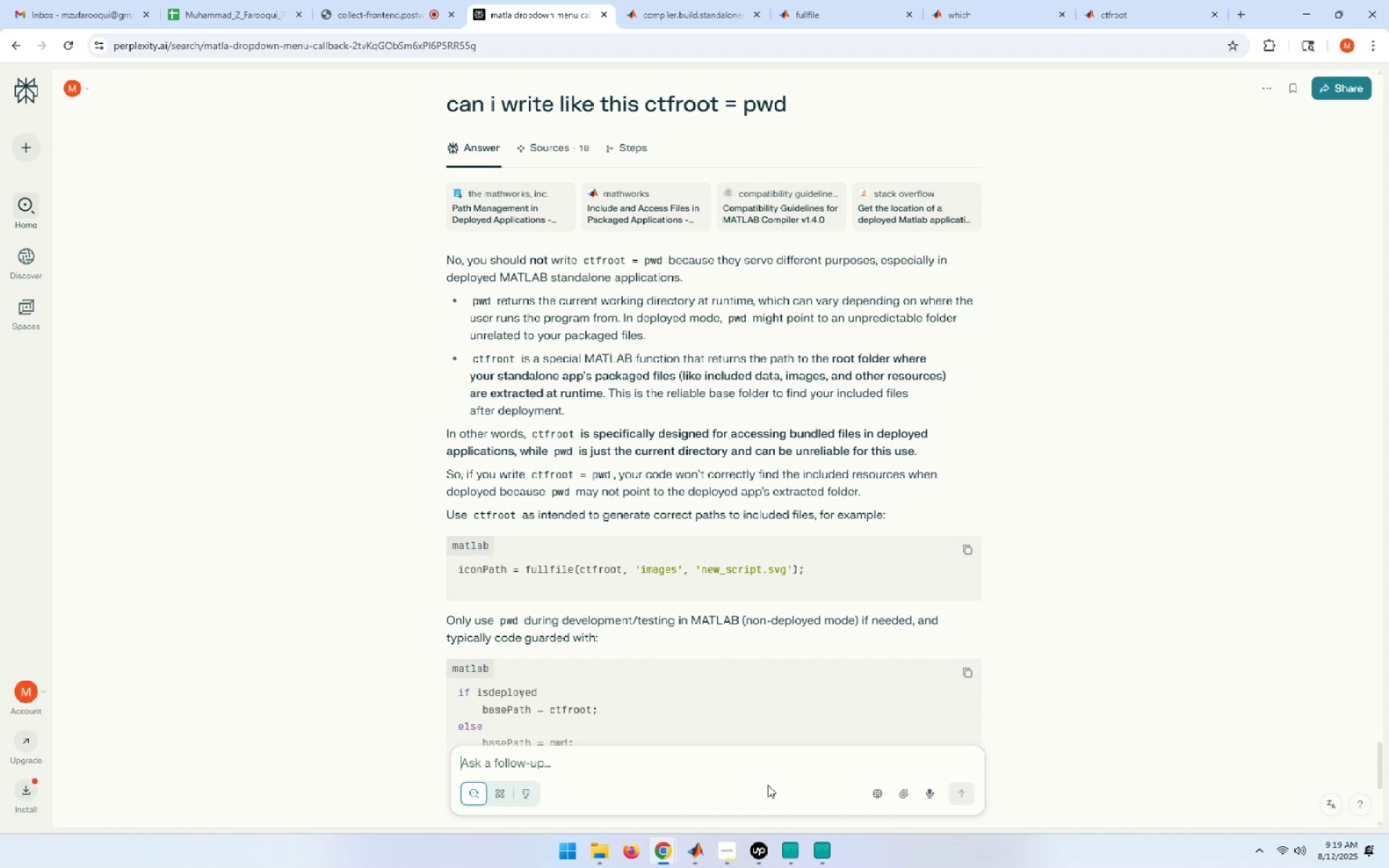 
scroll: coordinate [655, 563], scroll_direction: down, amount: 2.0
 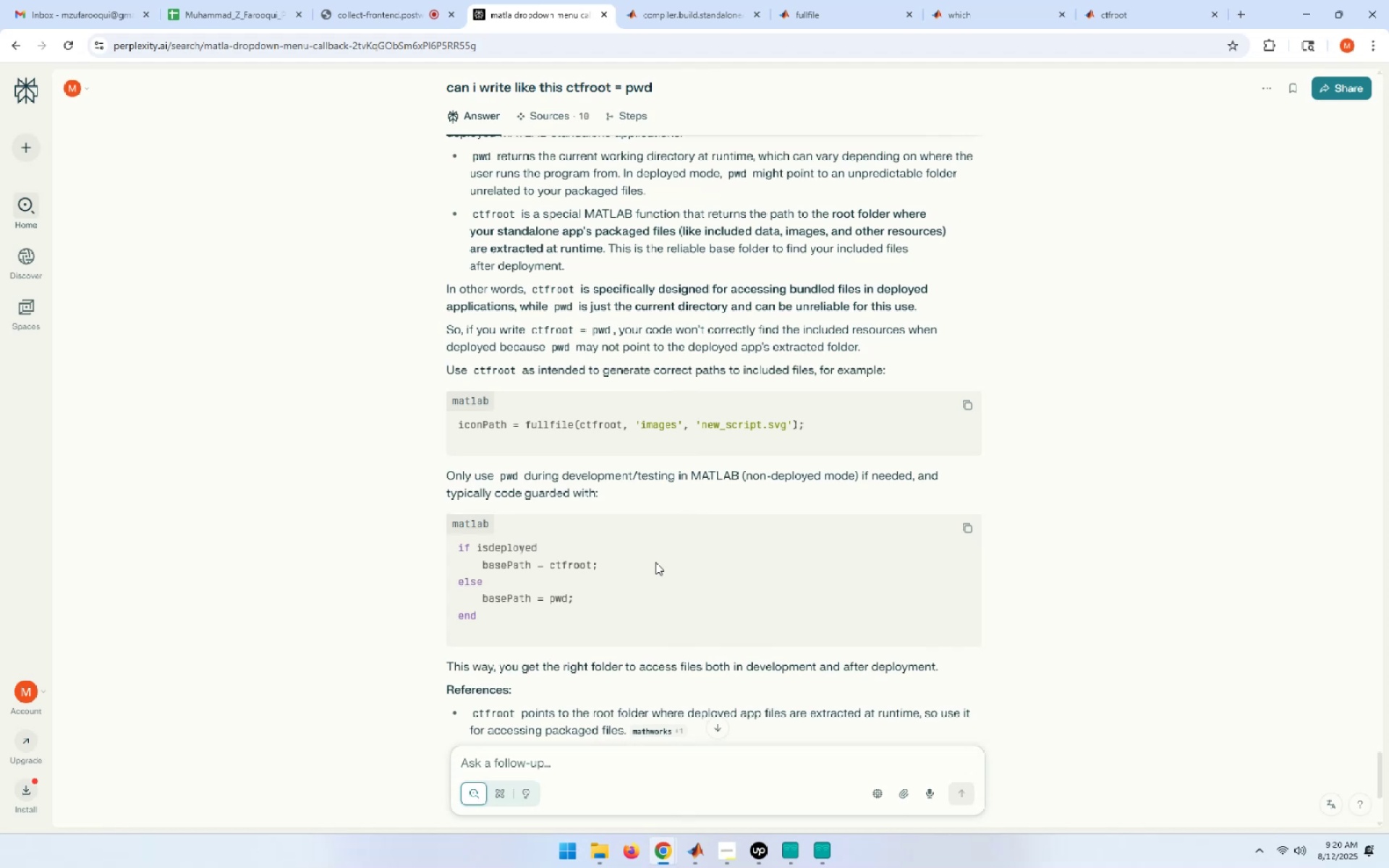 
wait(14.48)
 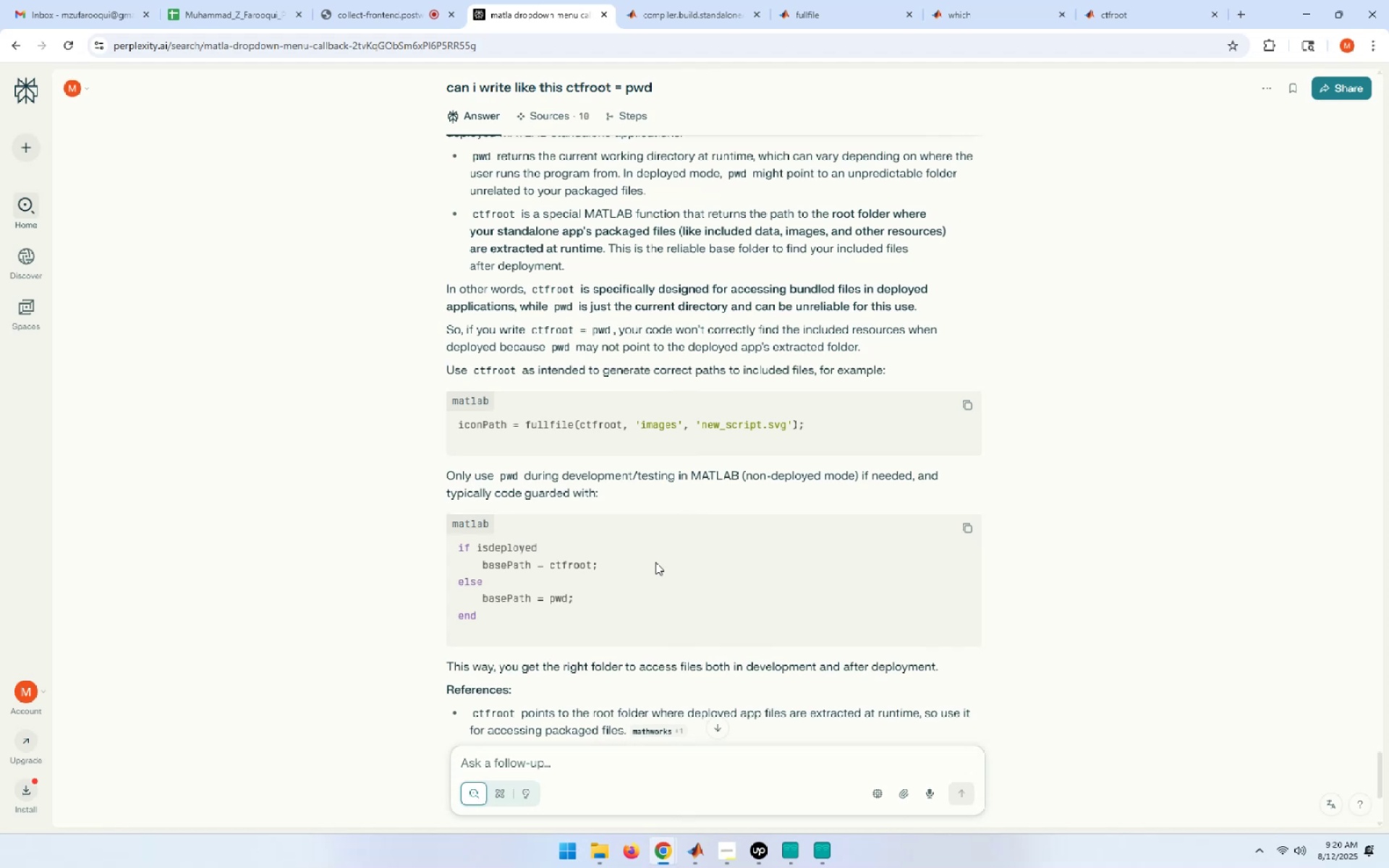 
scroll: coordinate [655, 562], scroll_direction: up, amount: 3.0
 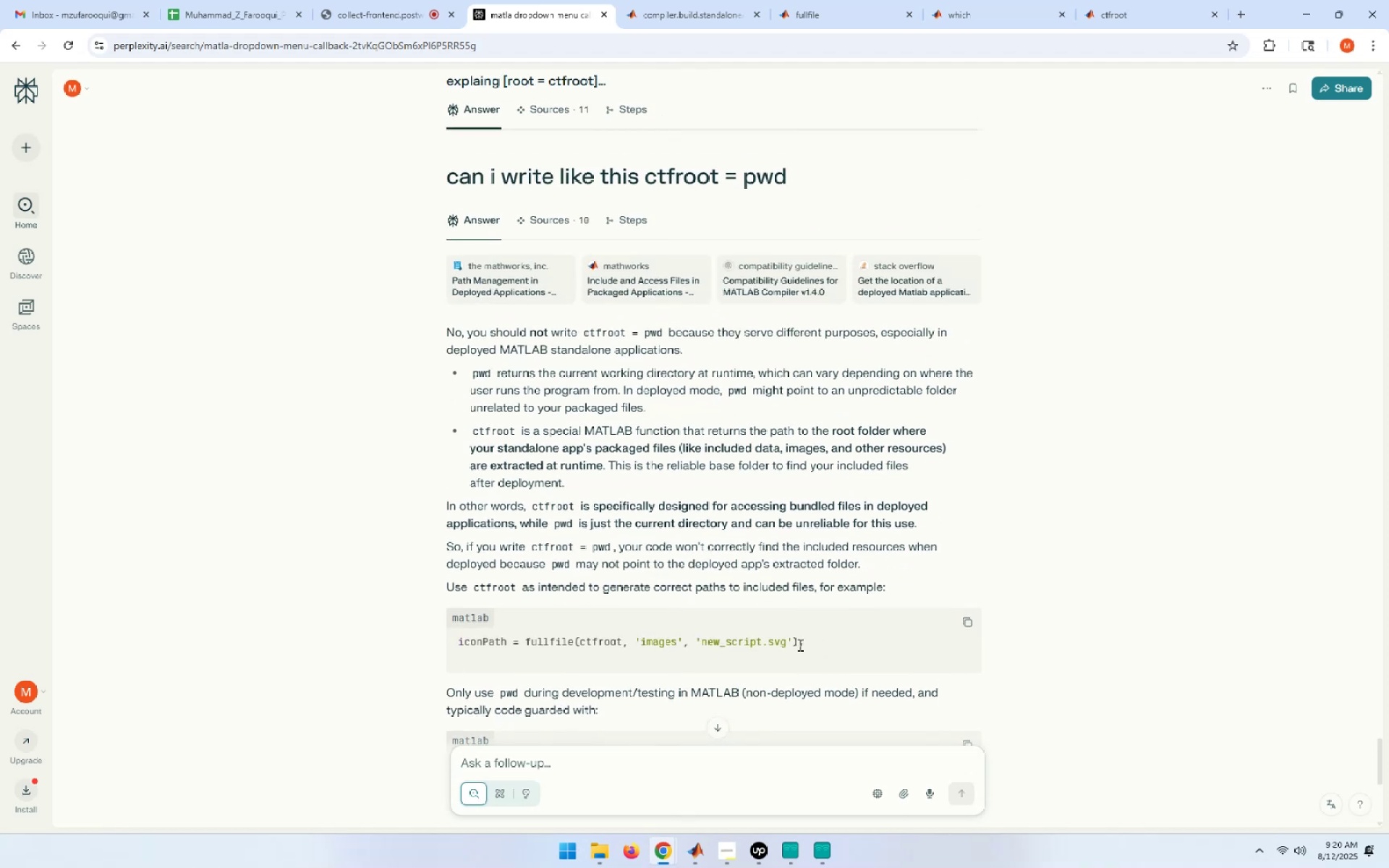 
left_click_drag(start_coordinate=[804, 642], to_coordinate=[458, 636])
 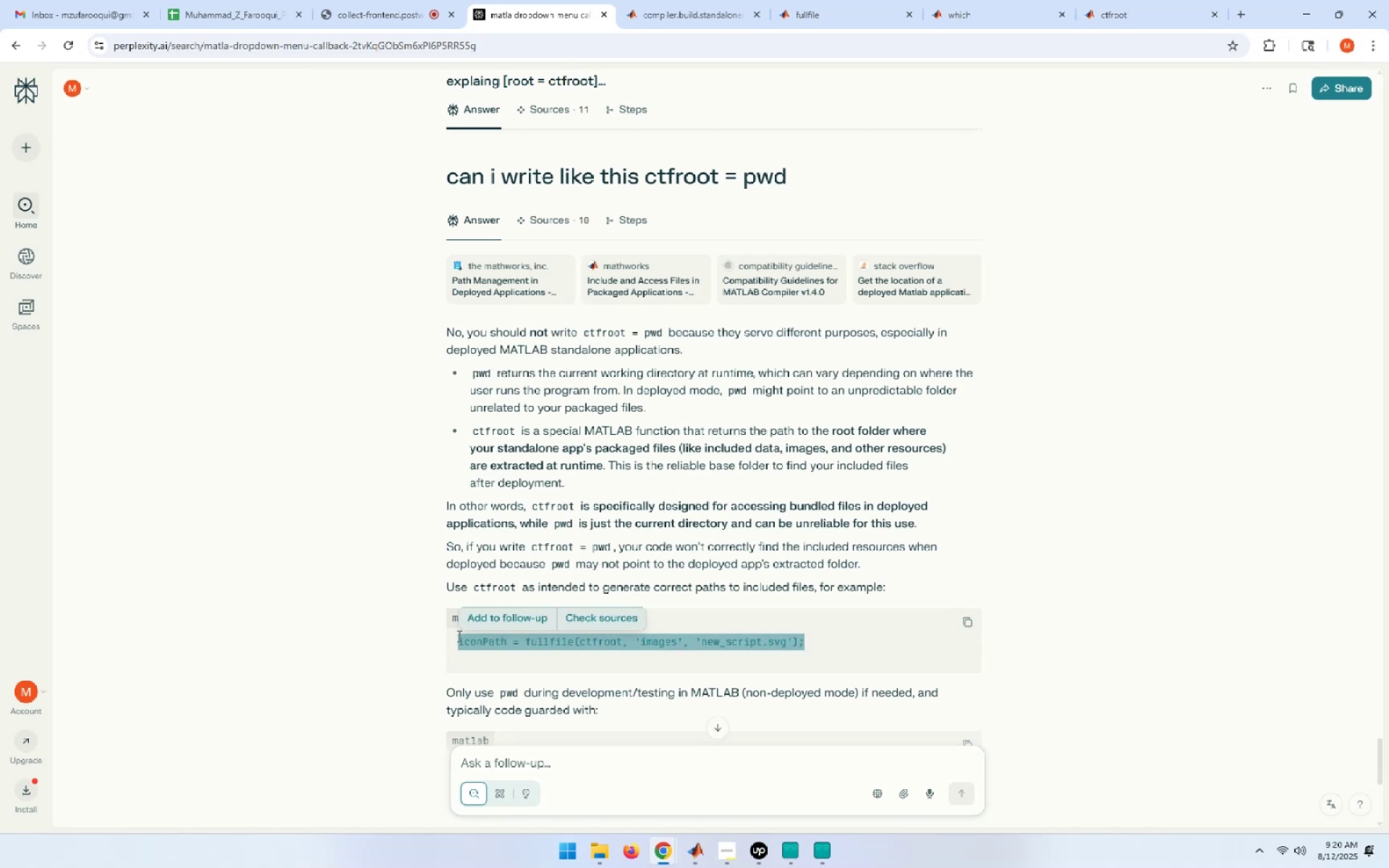 
key(Control+ControlLeft)
 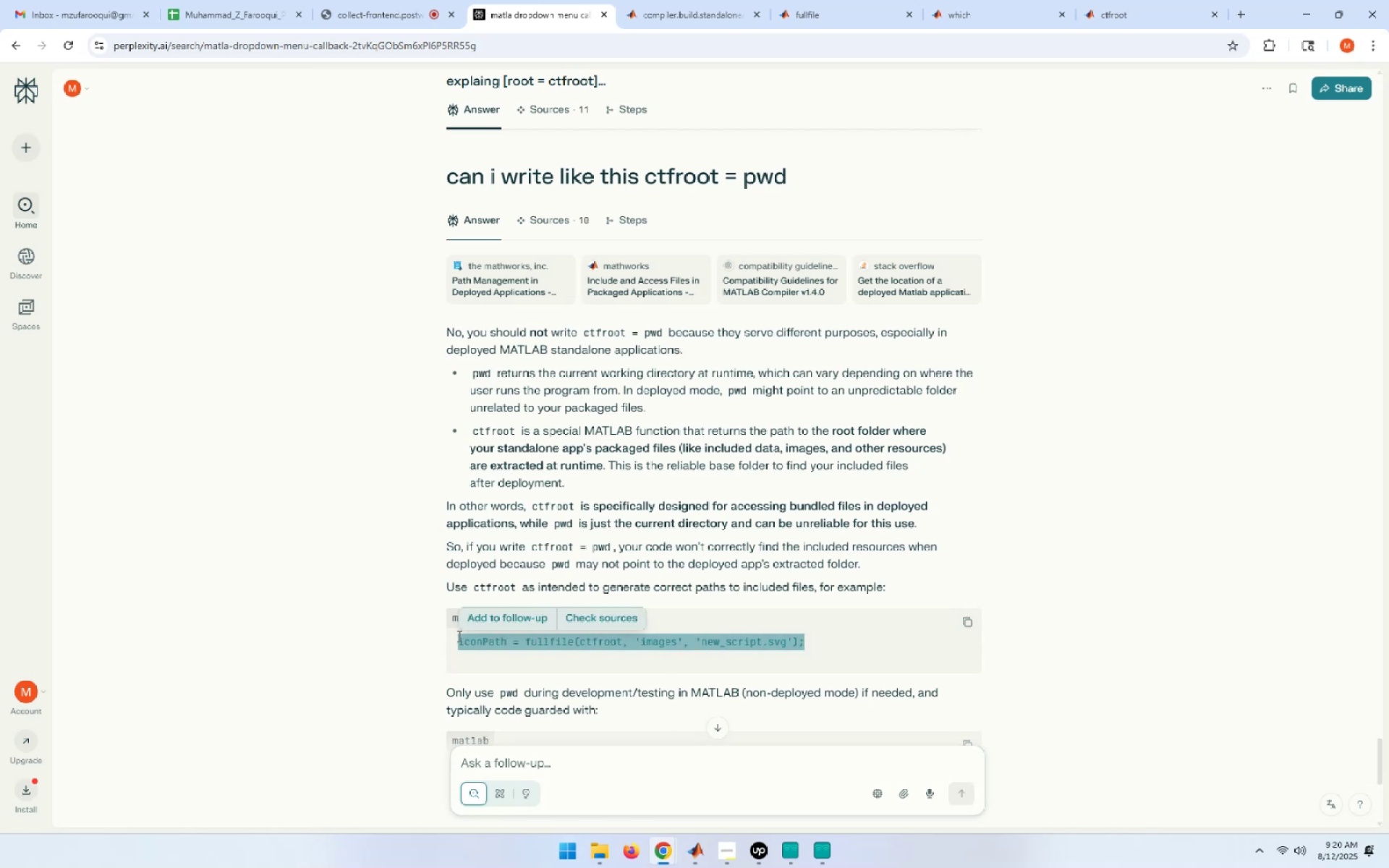 
key(Control+C)
 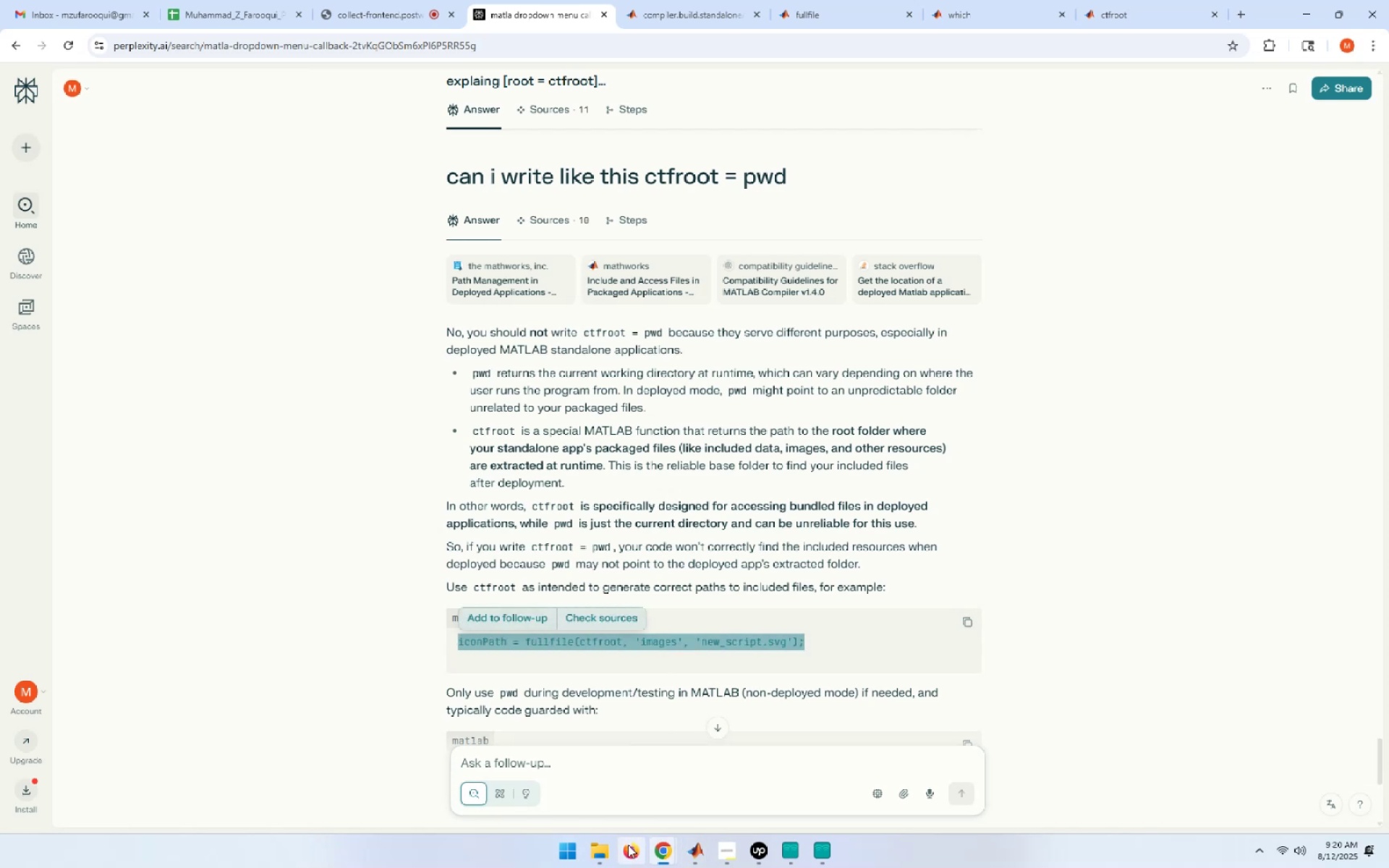 
left_click([707, 854])
 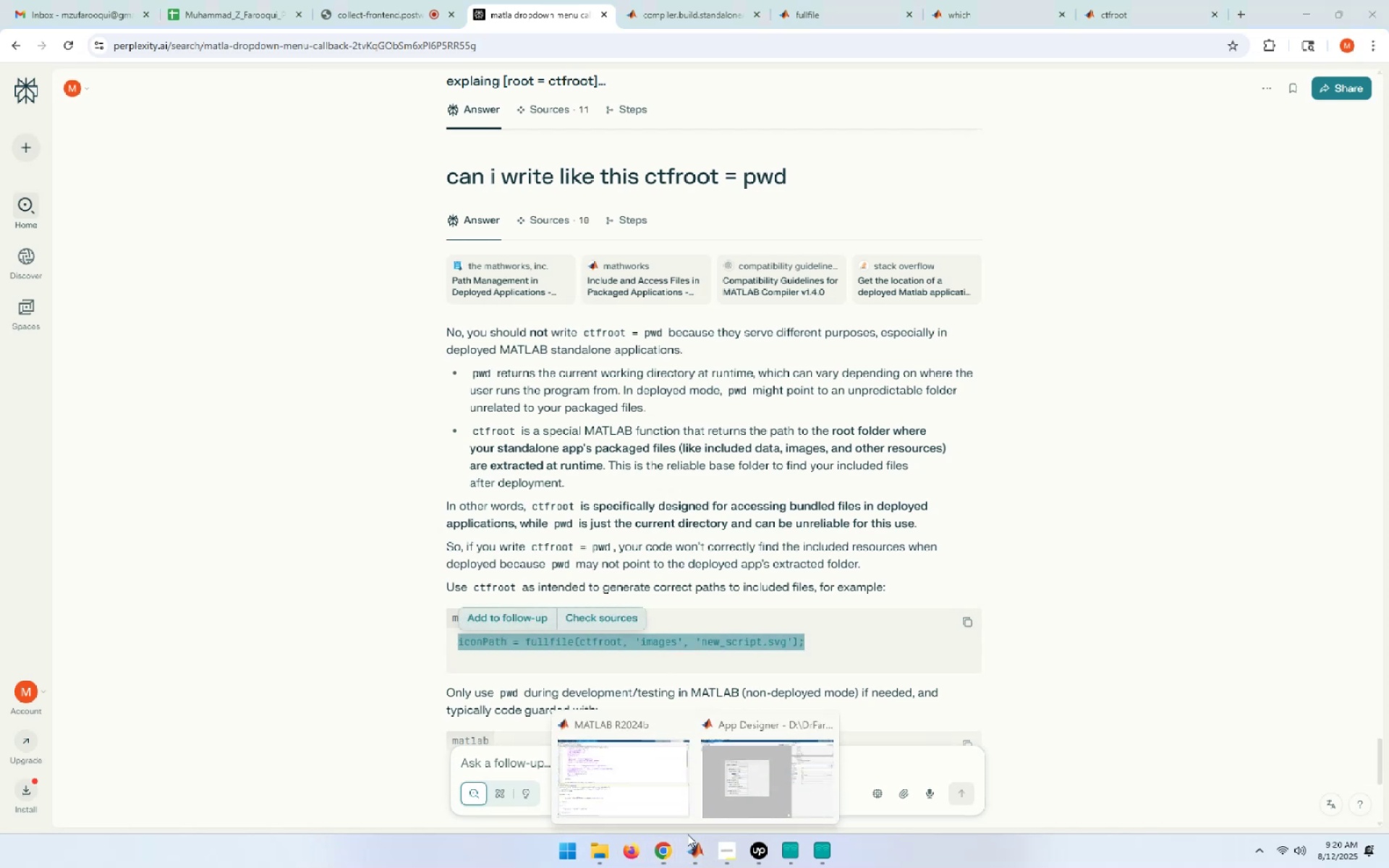 
left_click([622, 772])
 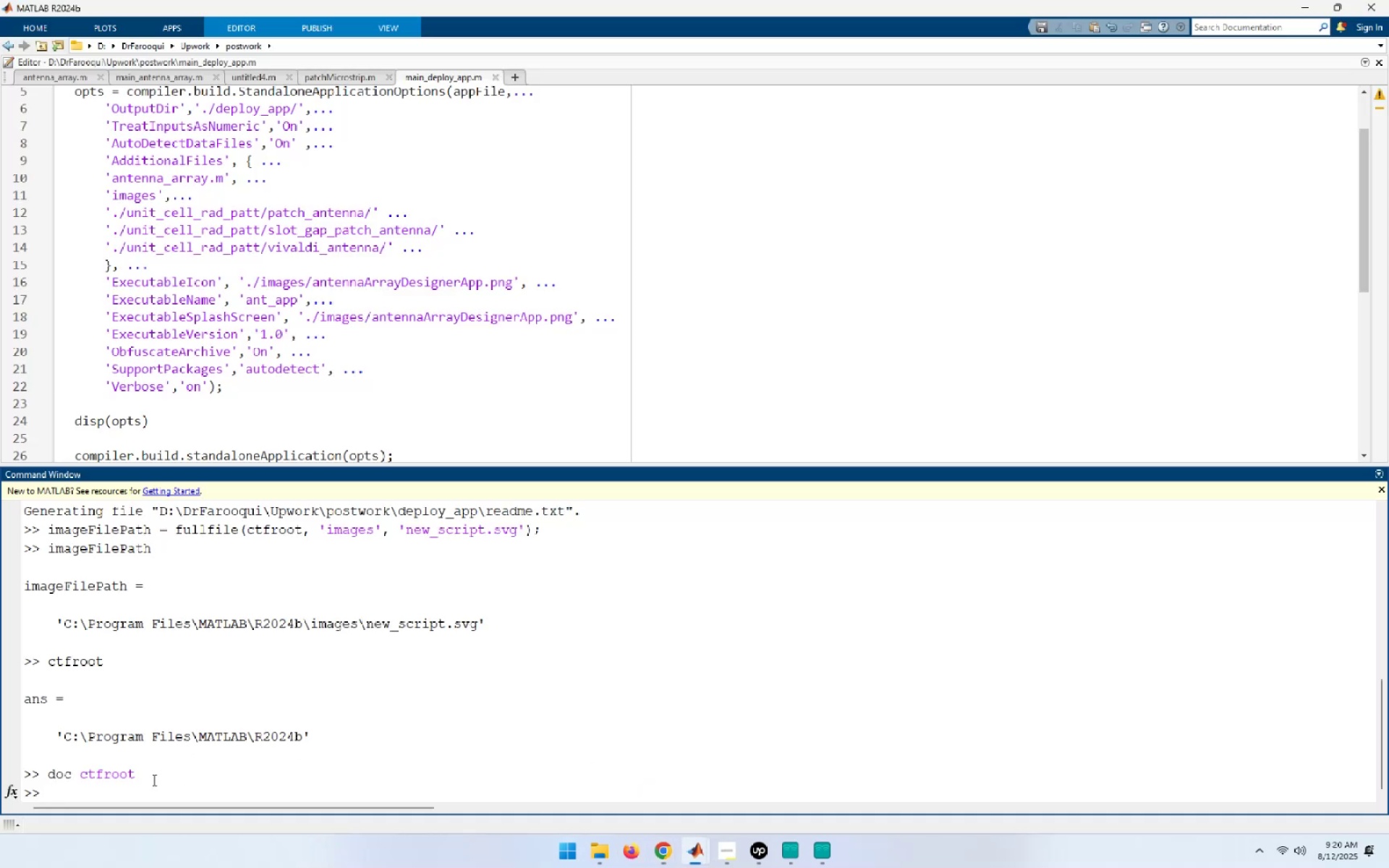 
left_click([140, 793])
 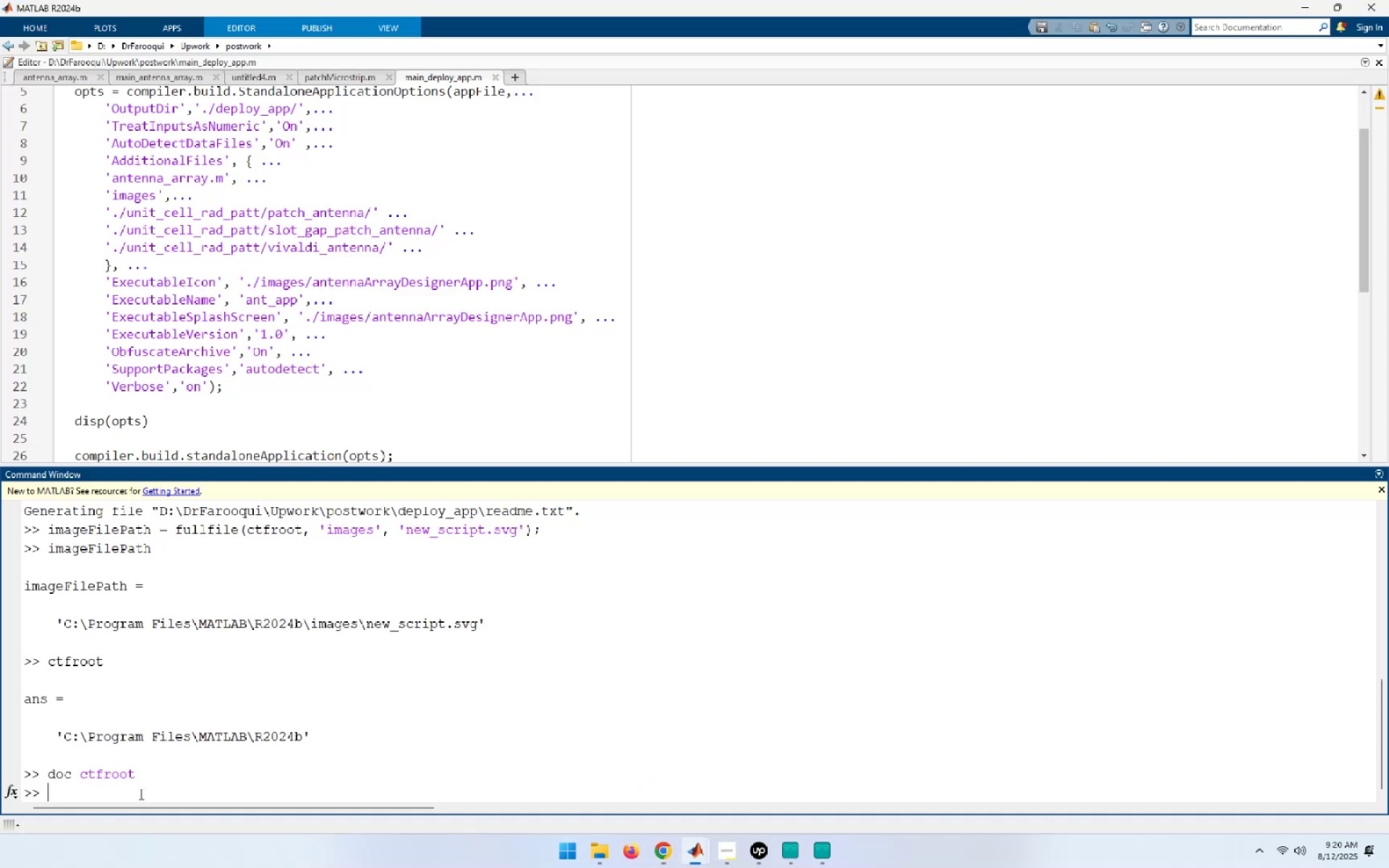 
key(Control+ControlLeft)
 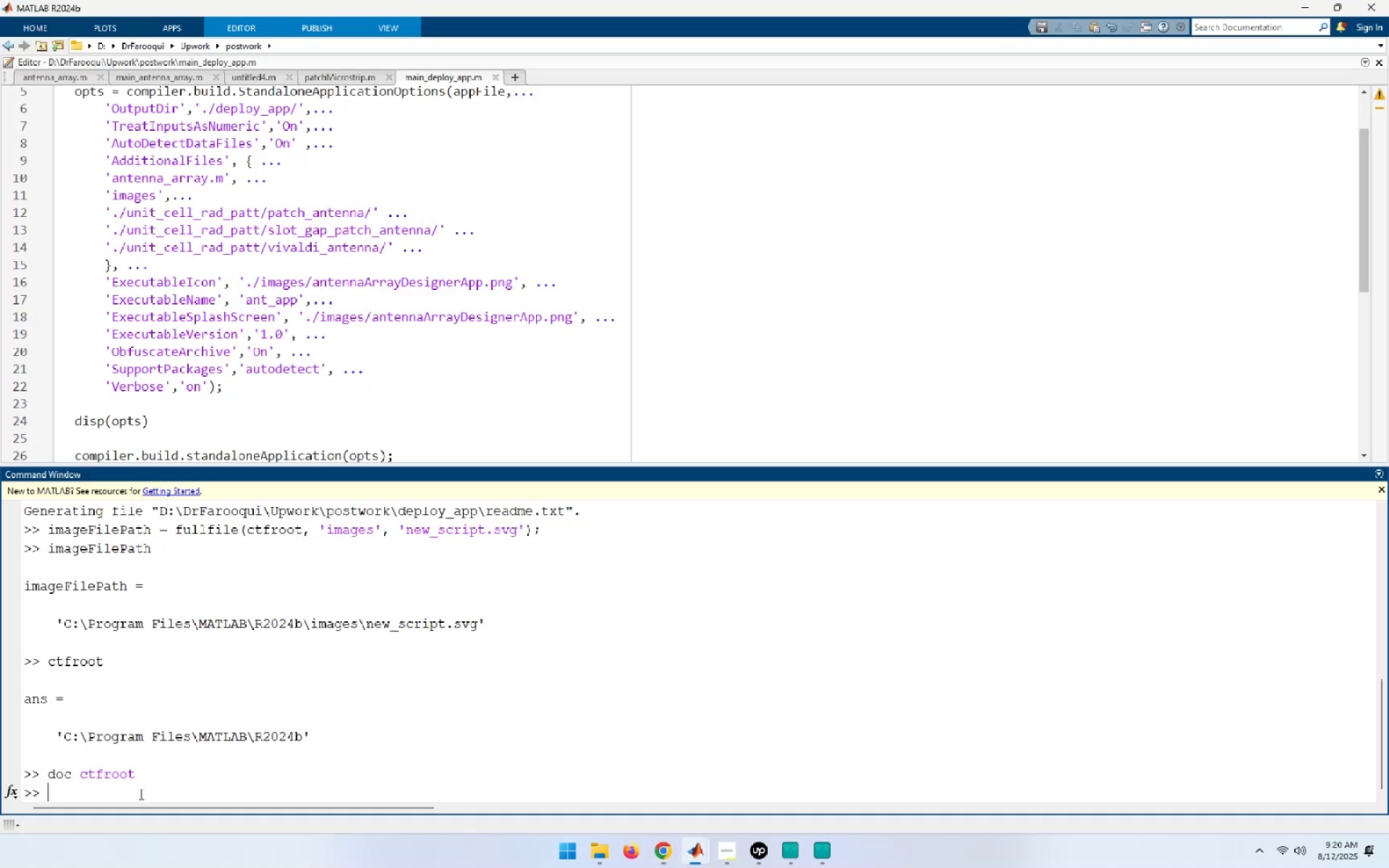 
key(Control+V)
 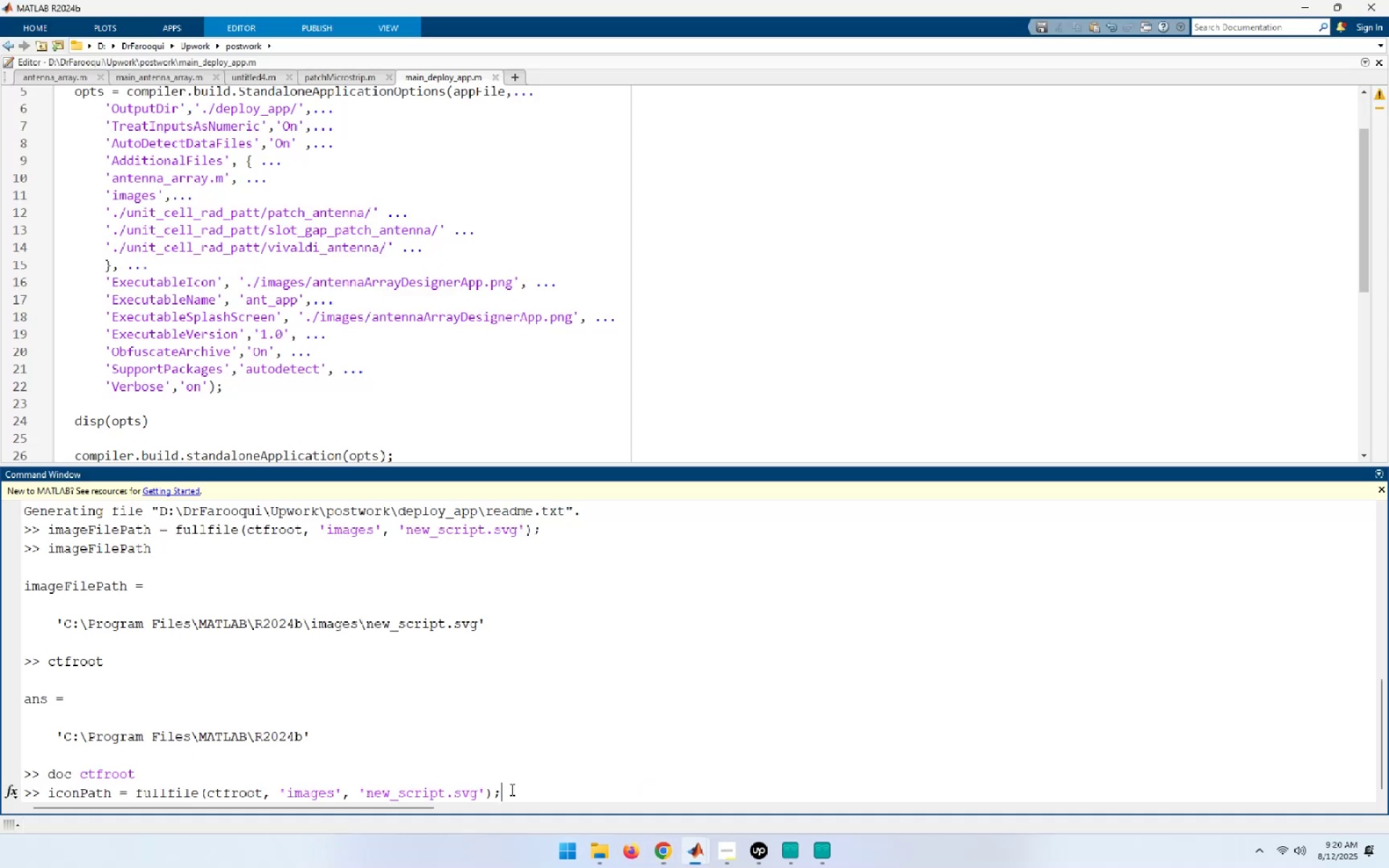 
key(Backspace)
 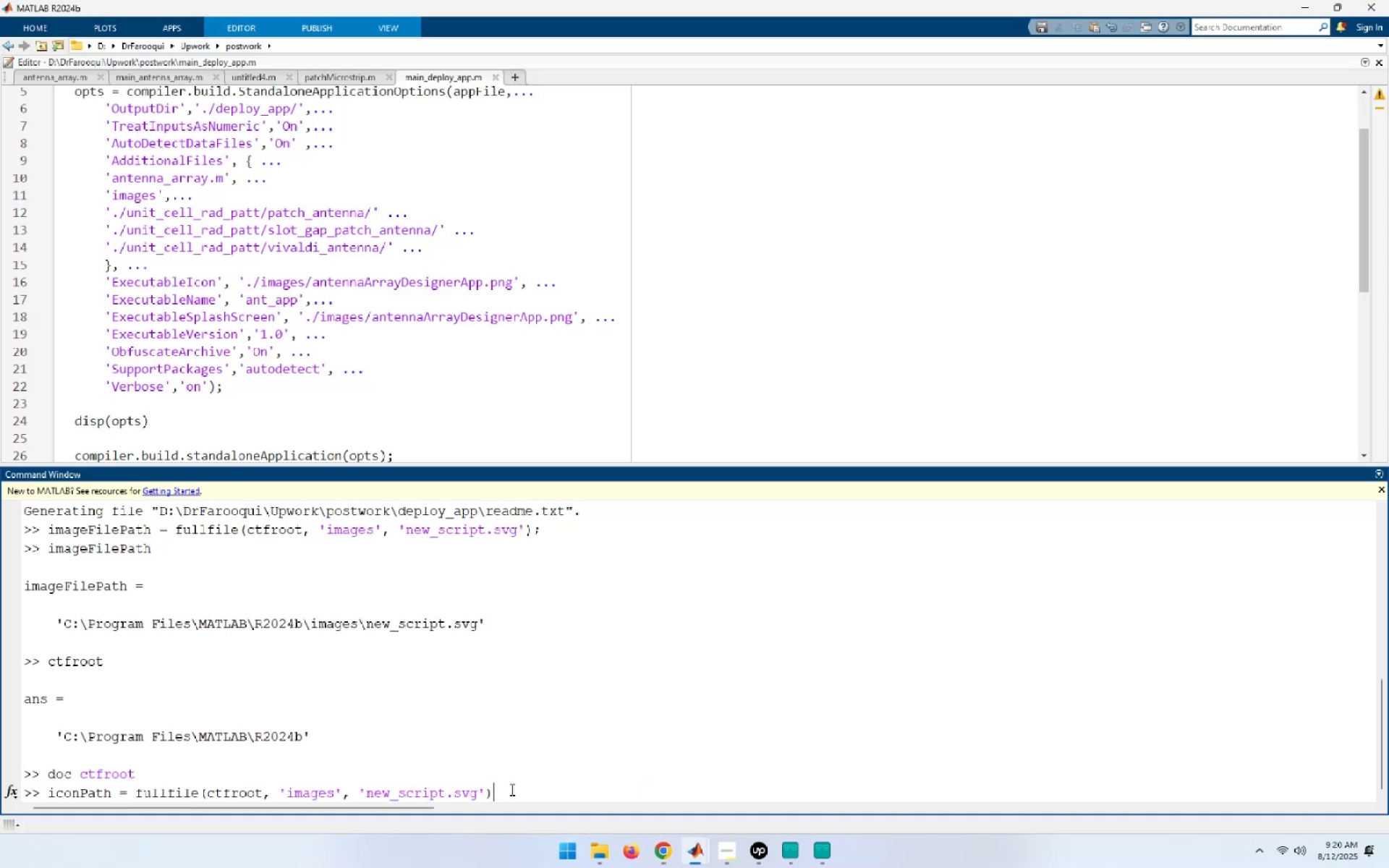 
key(NumpadEnter)
 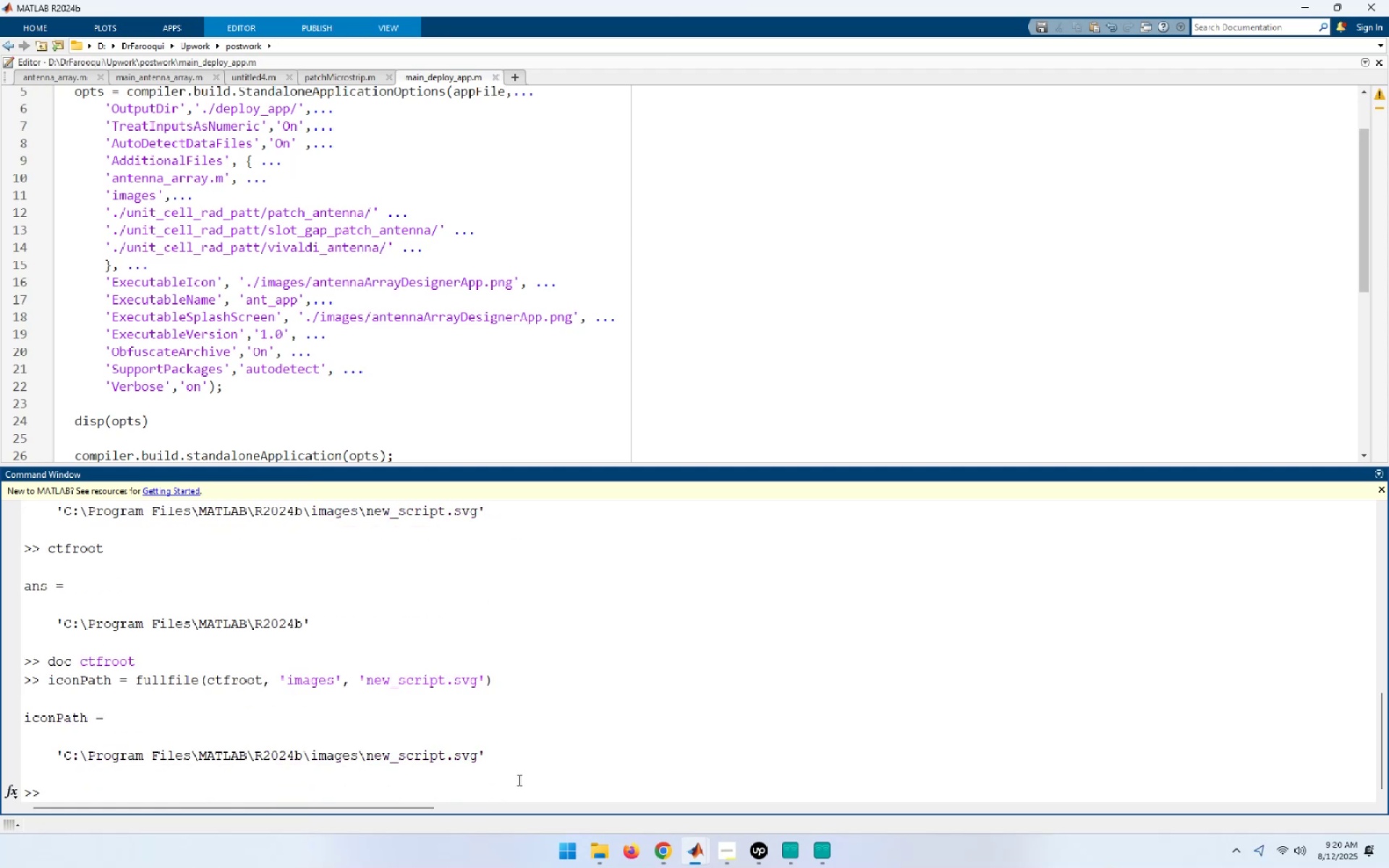 
wait(7.49)
 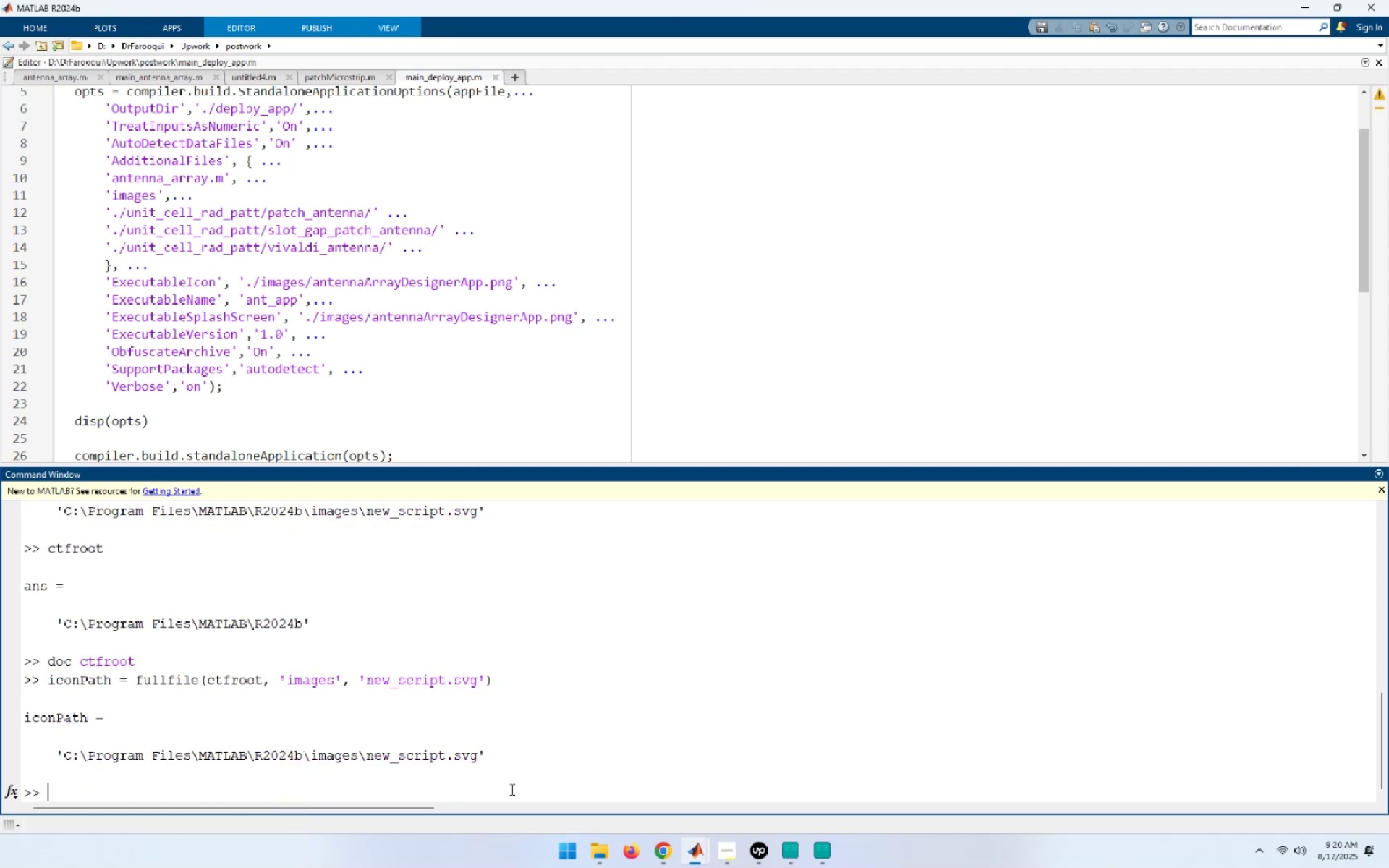 
key(Alt+Tab)
 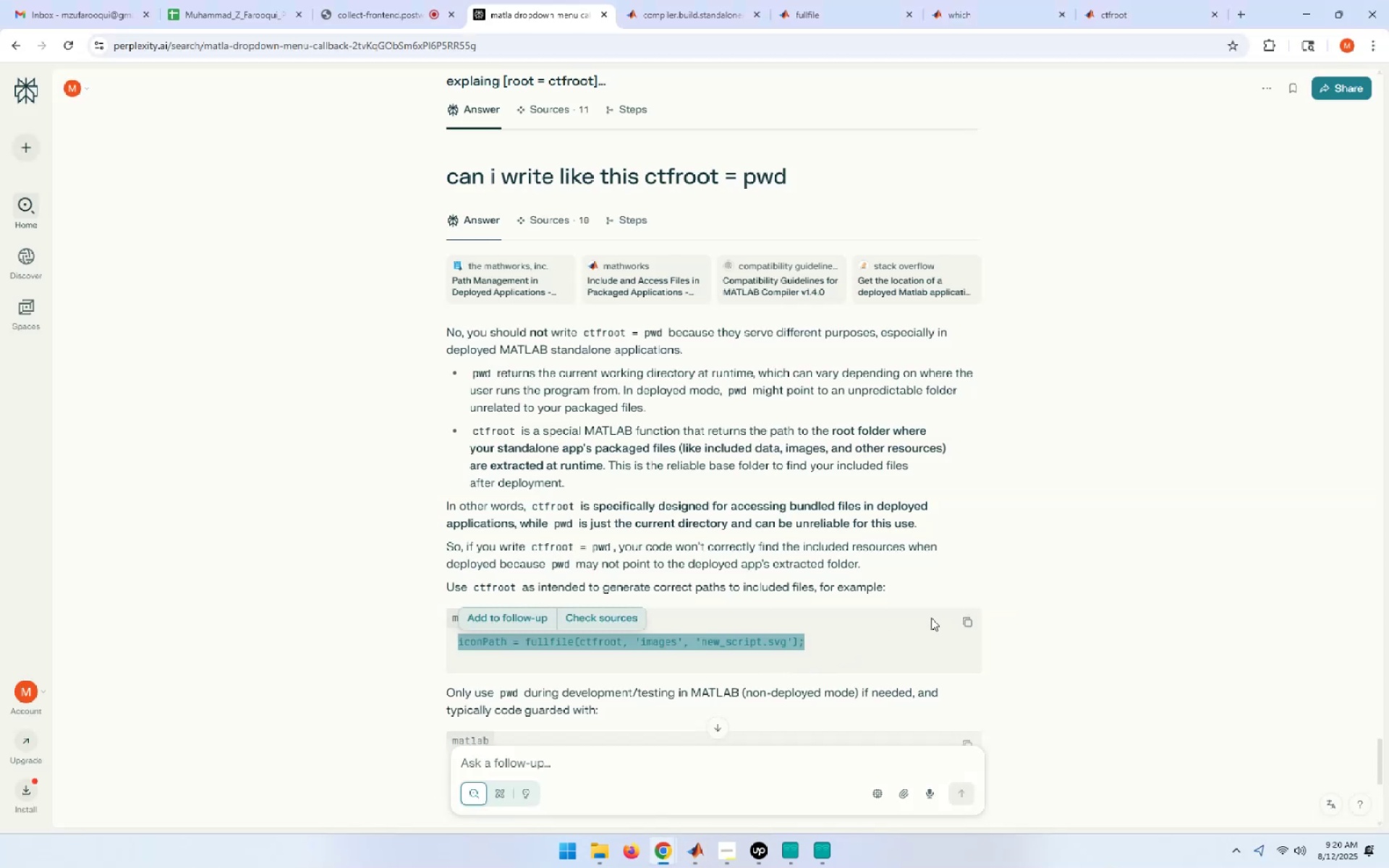 
left_click([969, 621])
 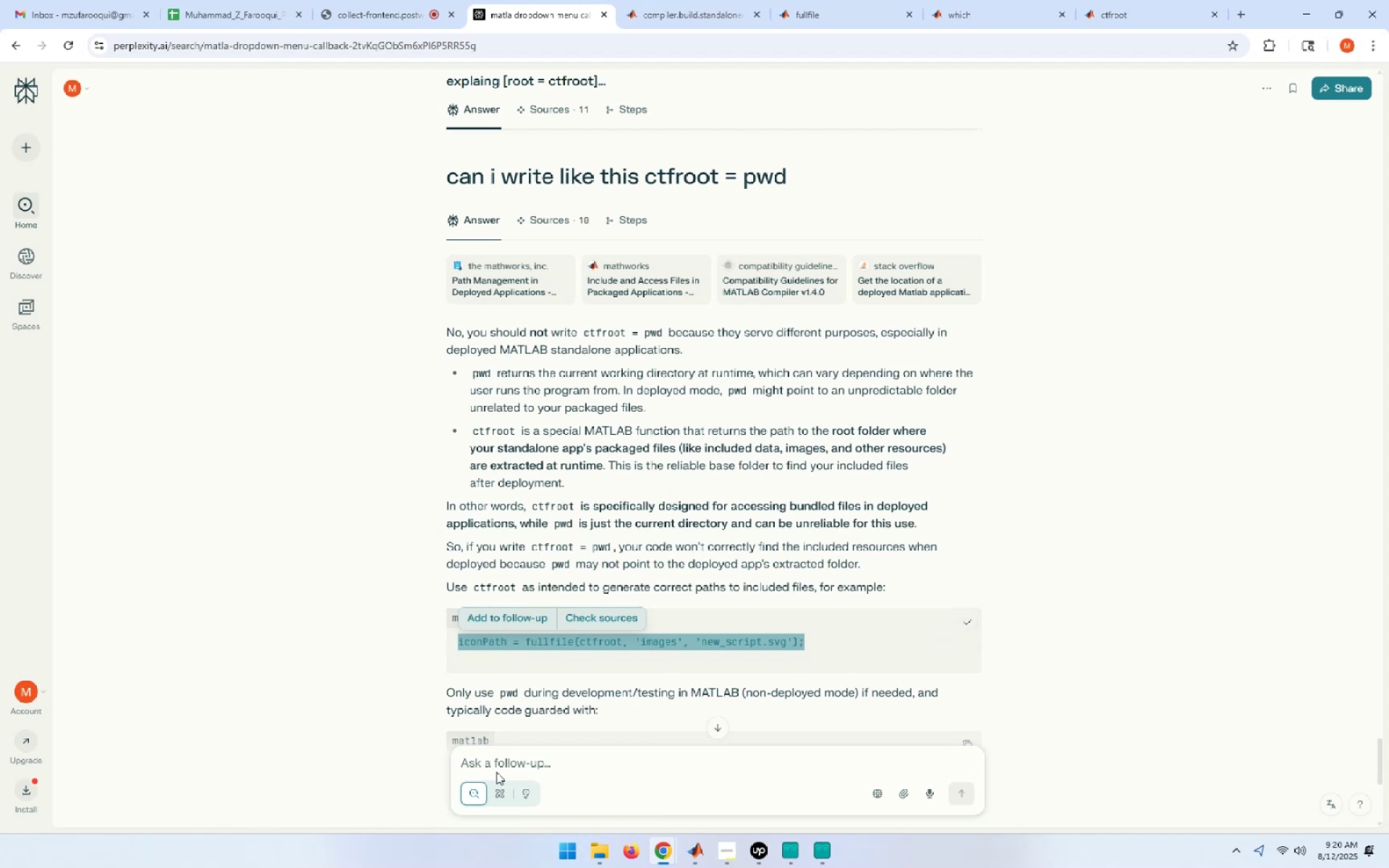 
left_click([522, 761])
 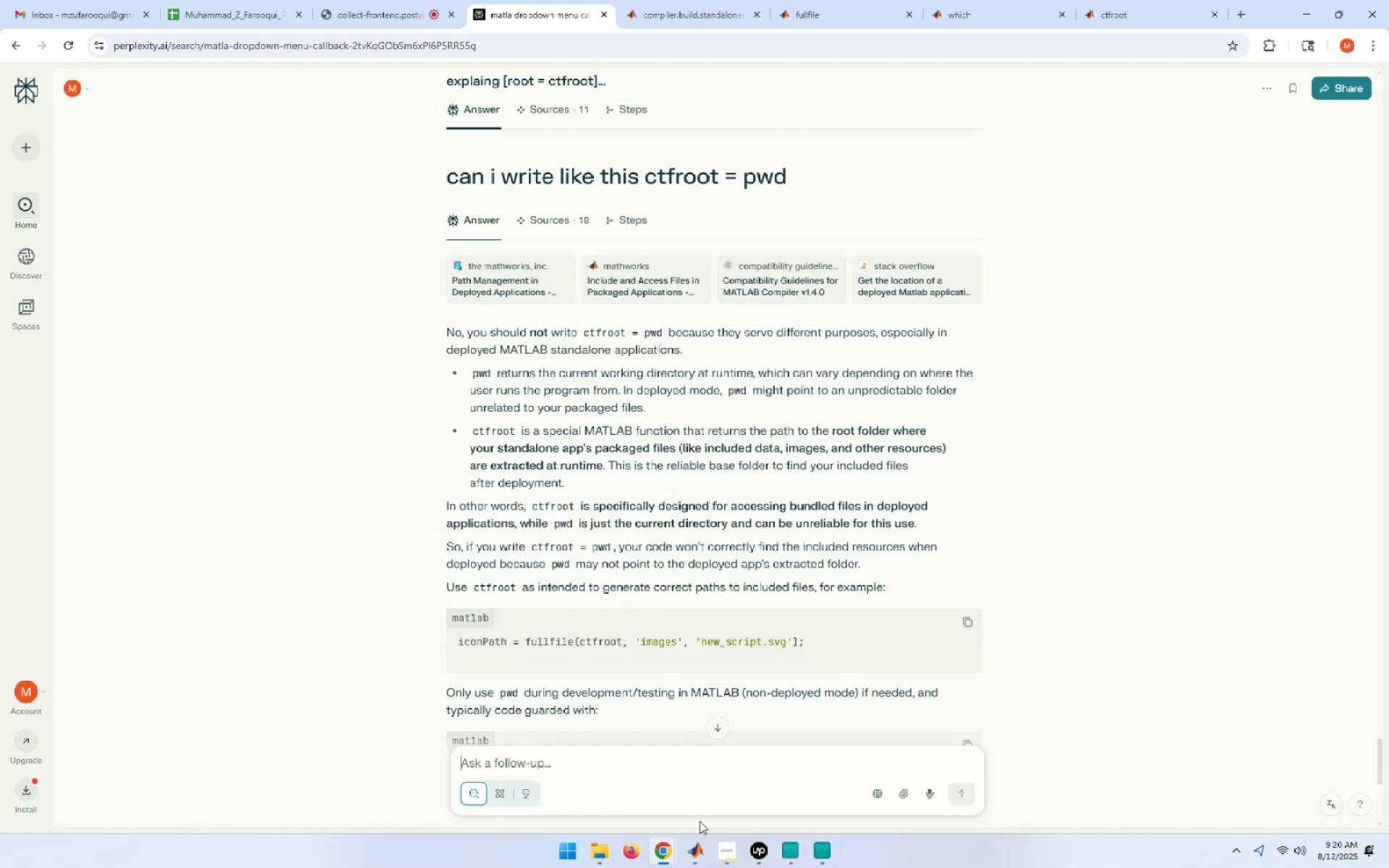 
type(but)
key(Backspace)
key(Backspace)
key(Backspace)
key(Backspace)
key(Backspace)
type(can I change )
 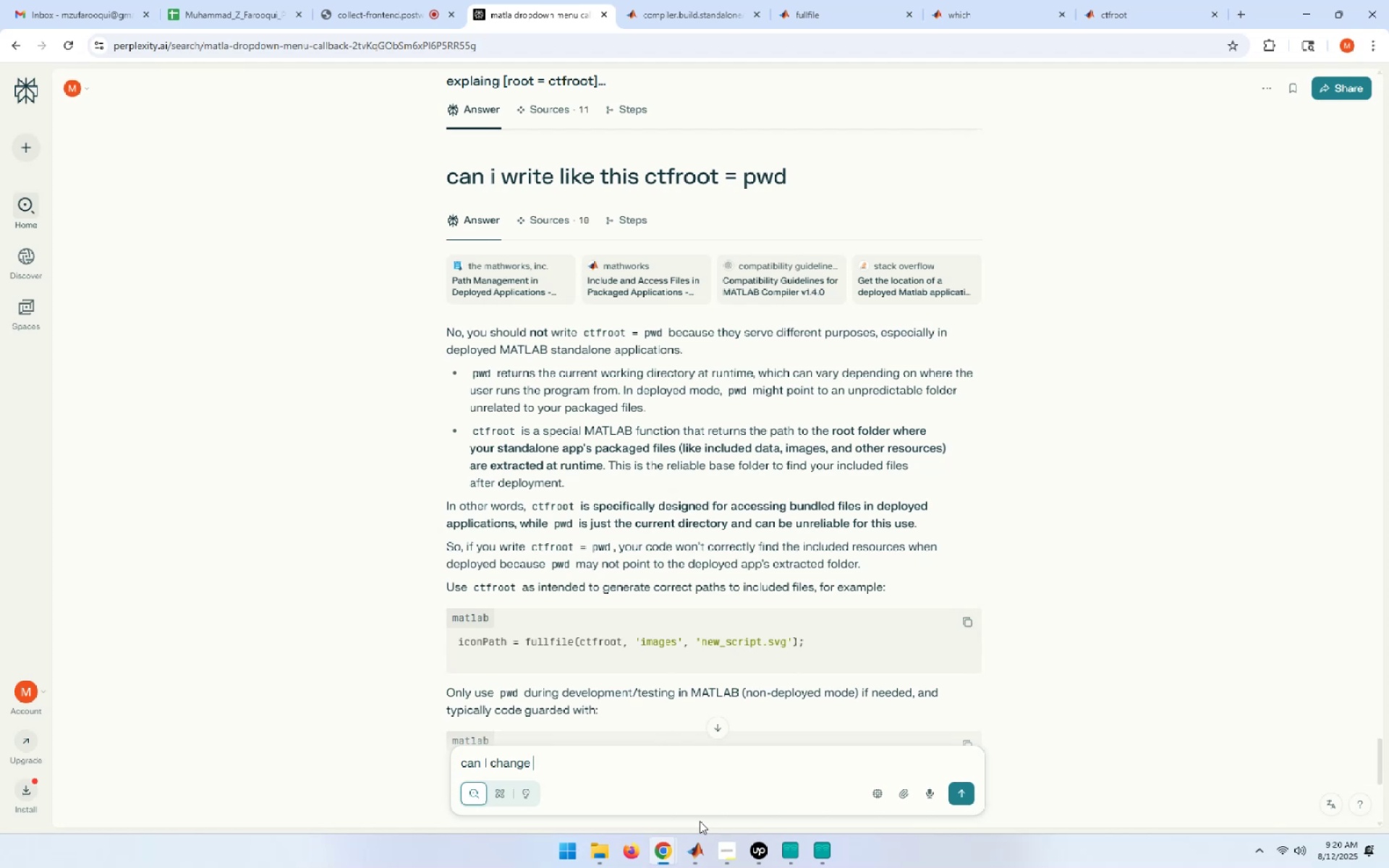 
key(Insert)
 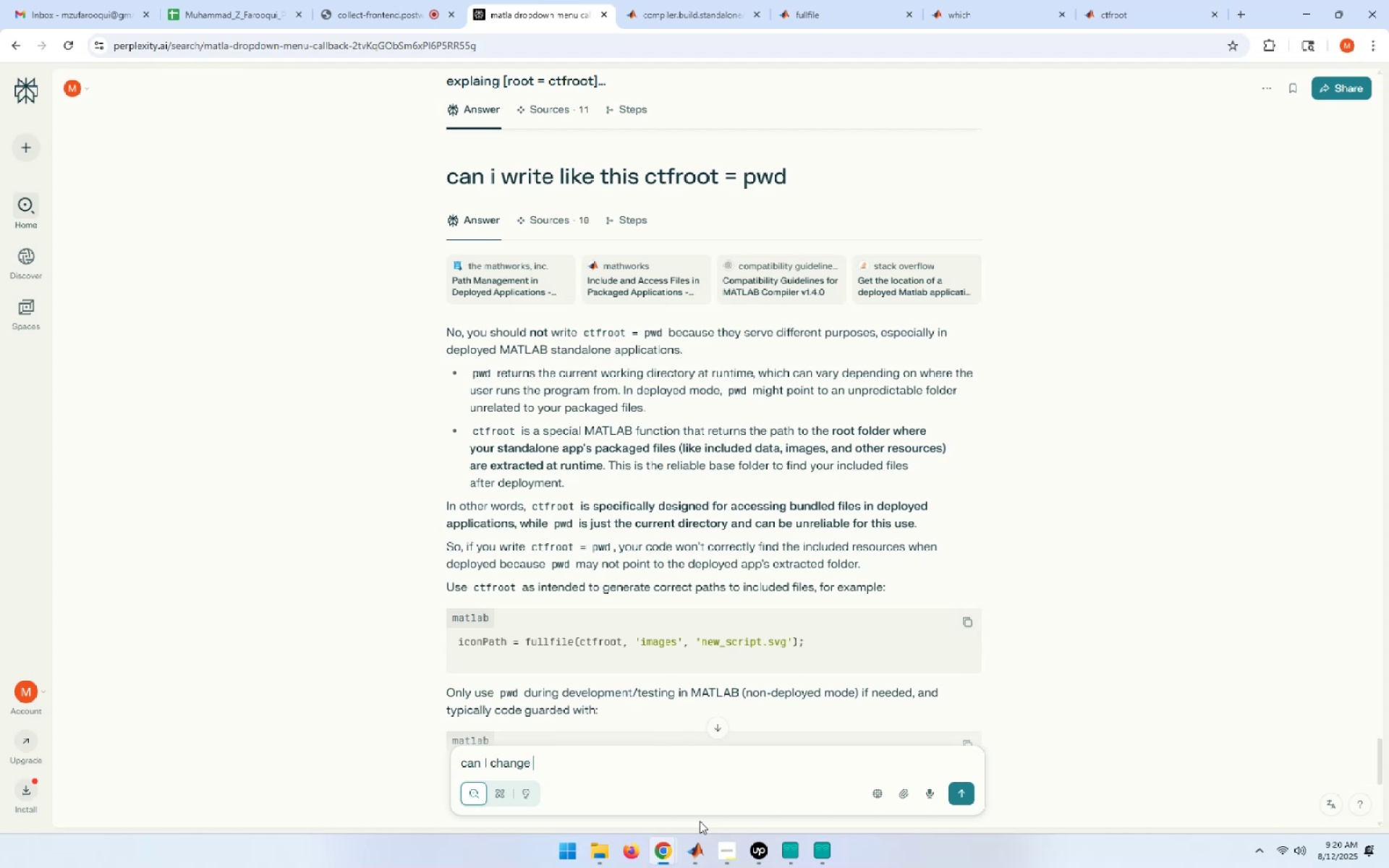 
key(Home)
 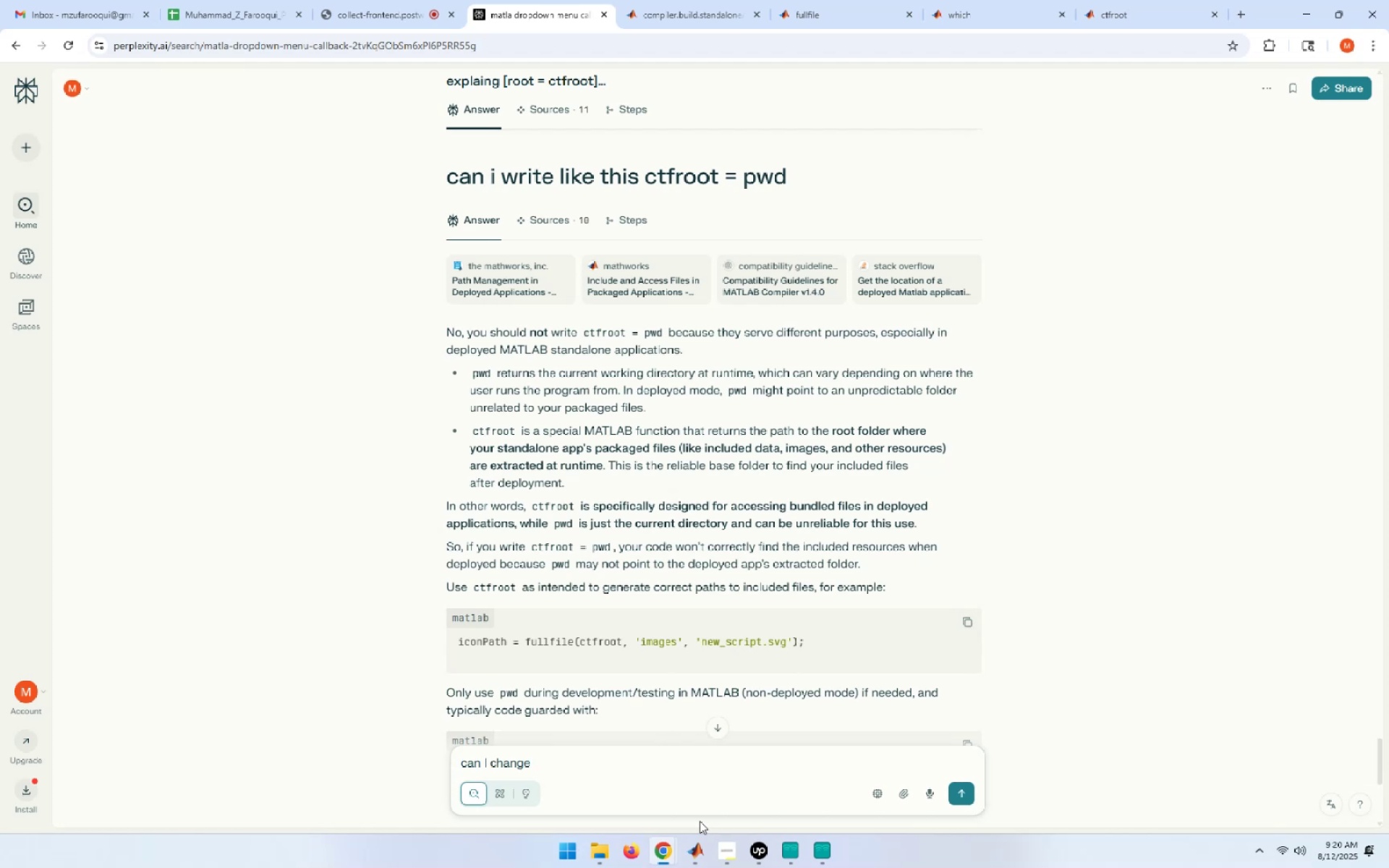 
key(End)
 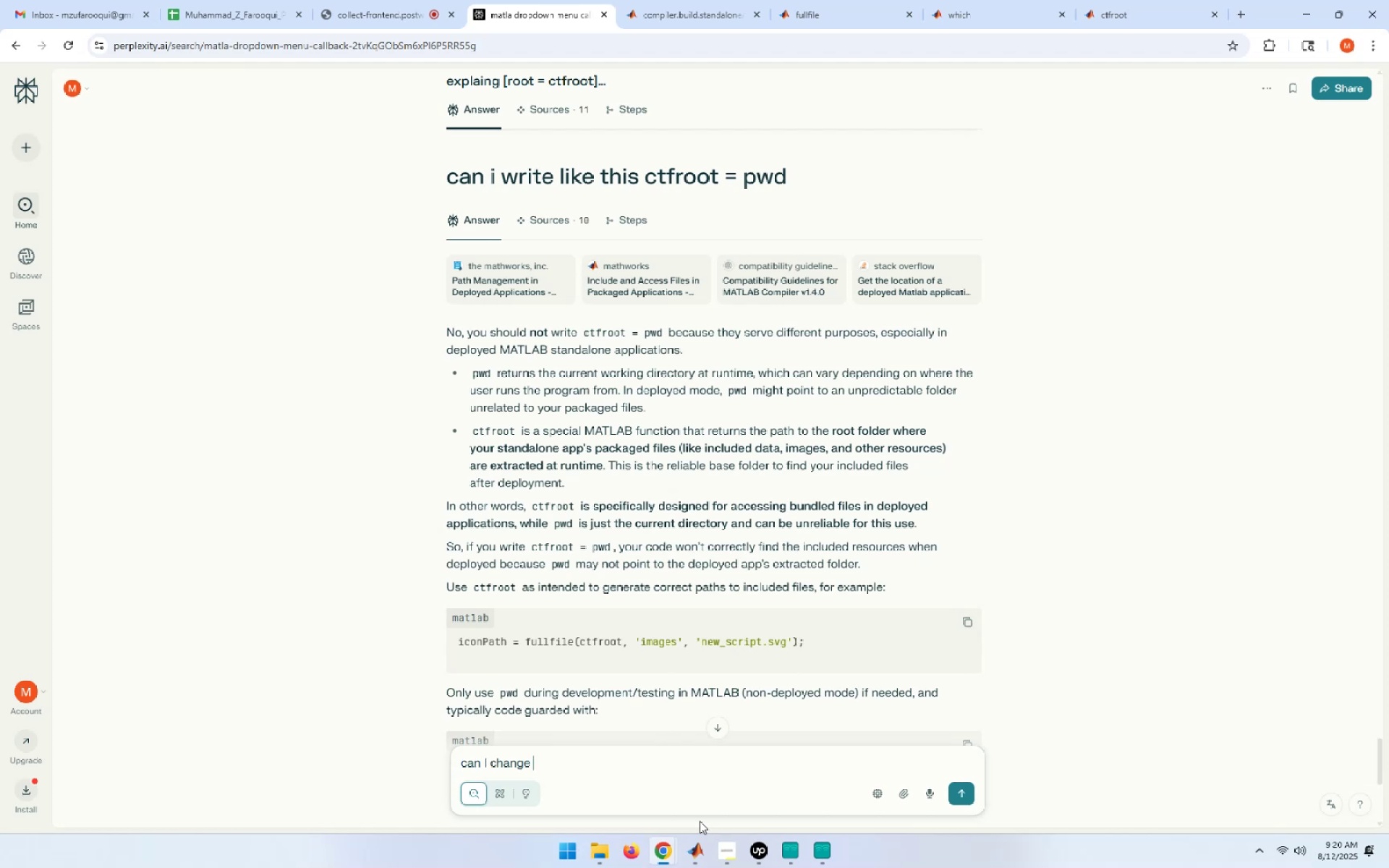 
hold_key(key=Backspace, duration=1.06)
 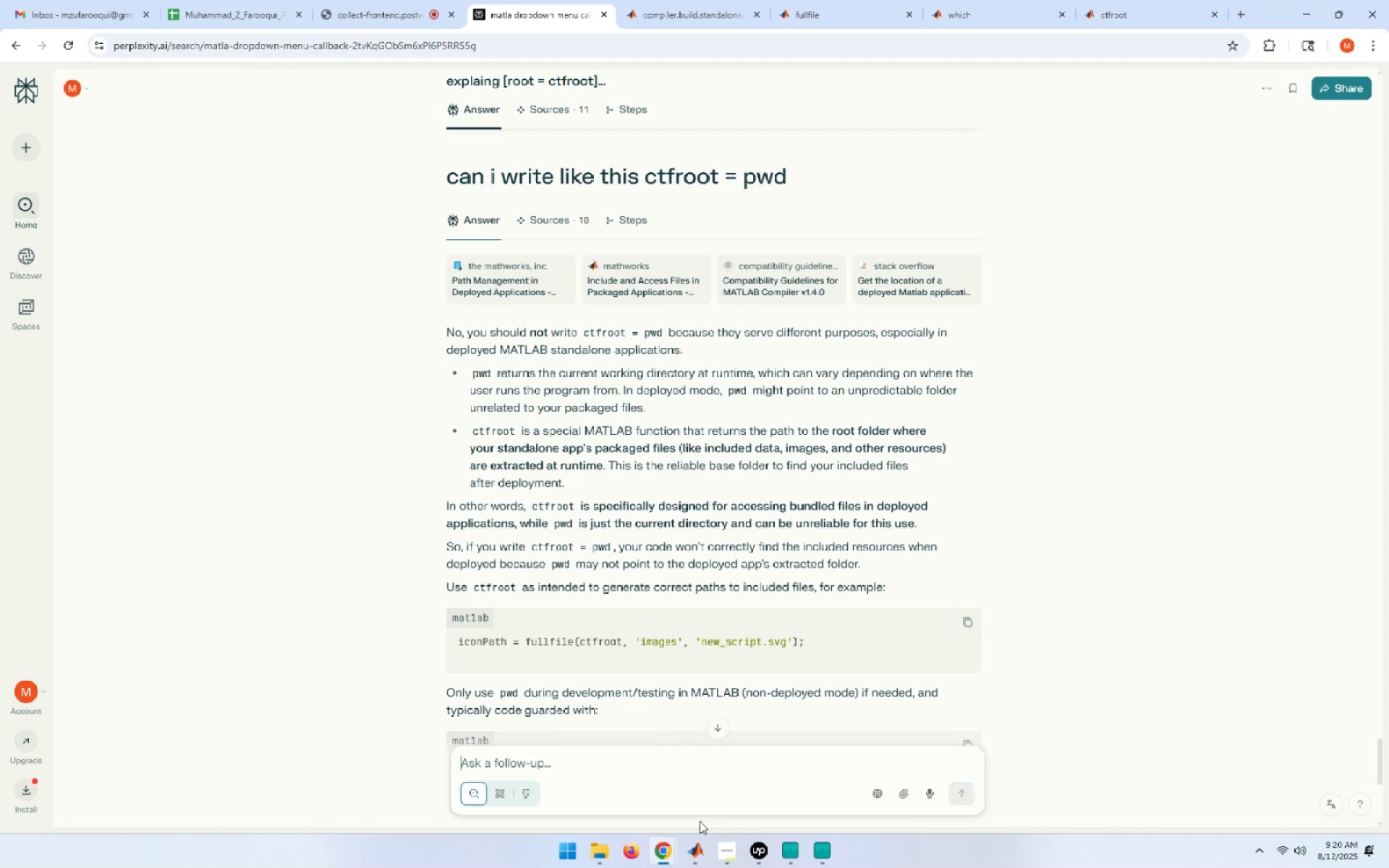 
type(but hit)
key(Backspace)
key(Backspace)
key(Backspace)
type(this is )
 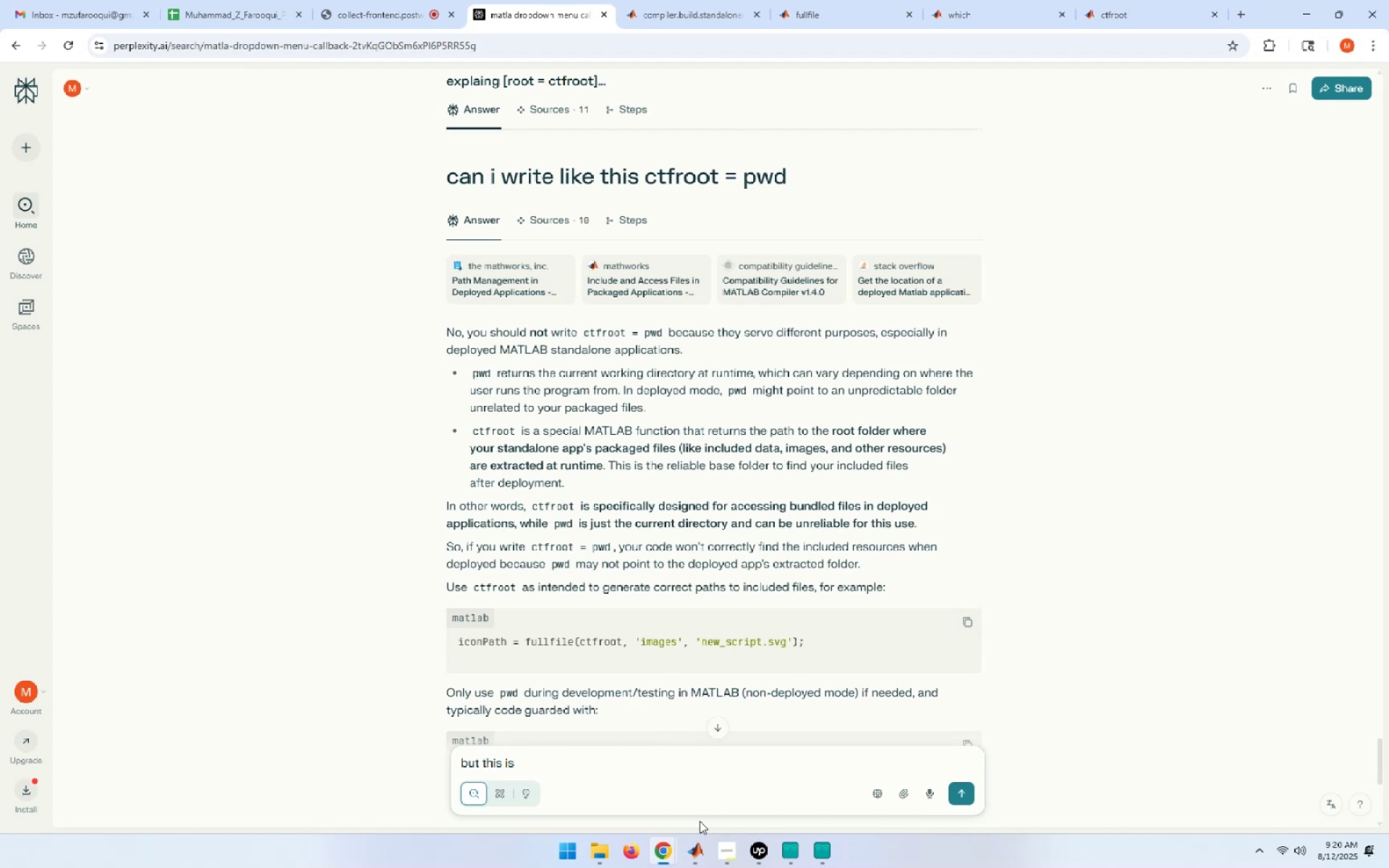 
hold_key(key=Backspace, duration=1.05)
 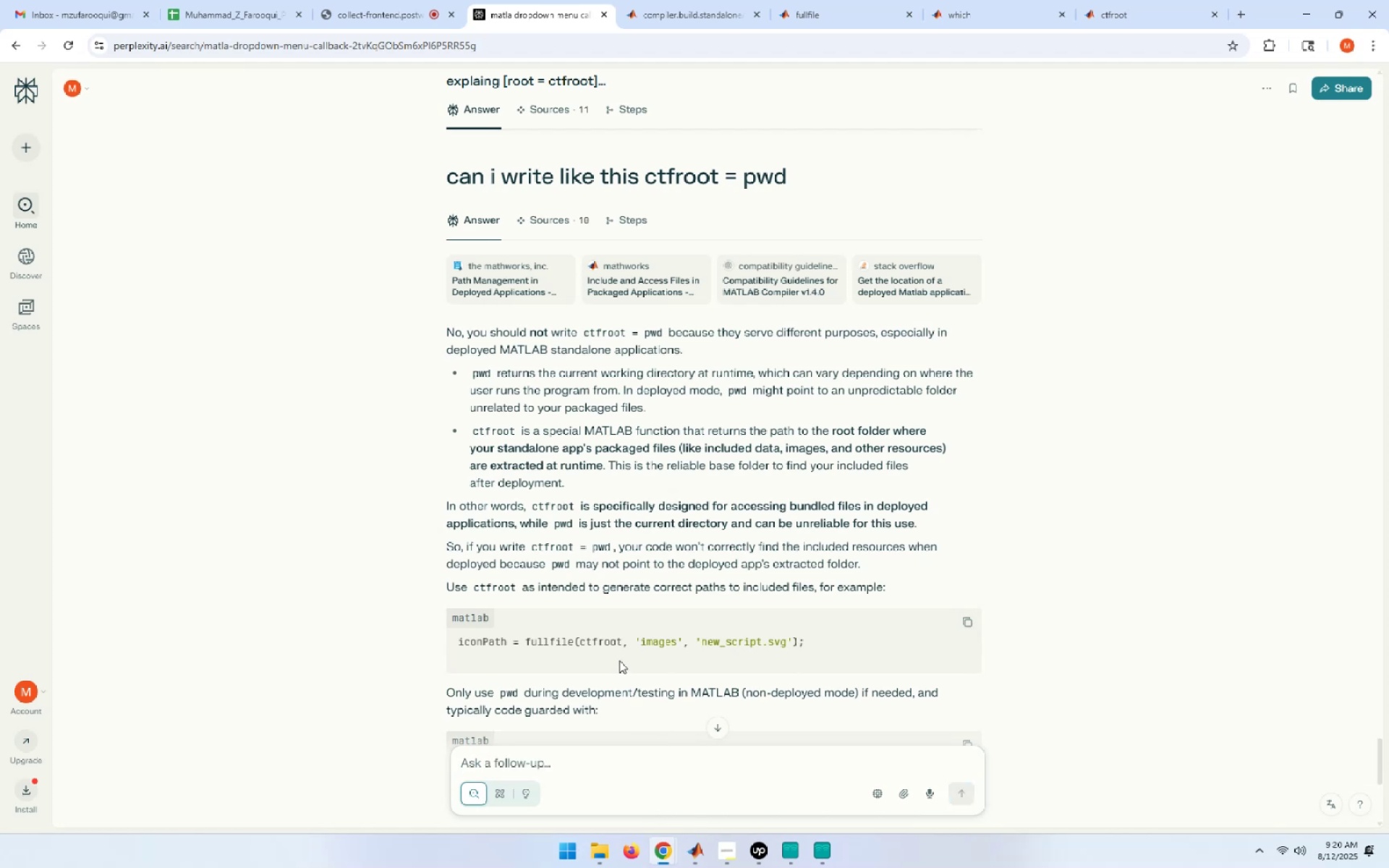 
left_click_drag(start_coordinate=[621, 640], to_coordinate=[580, 645])
 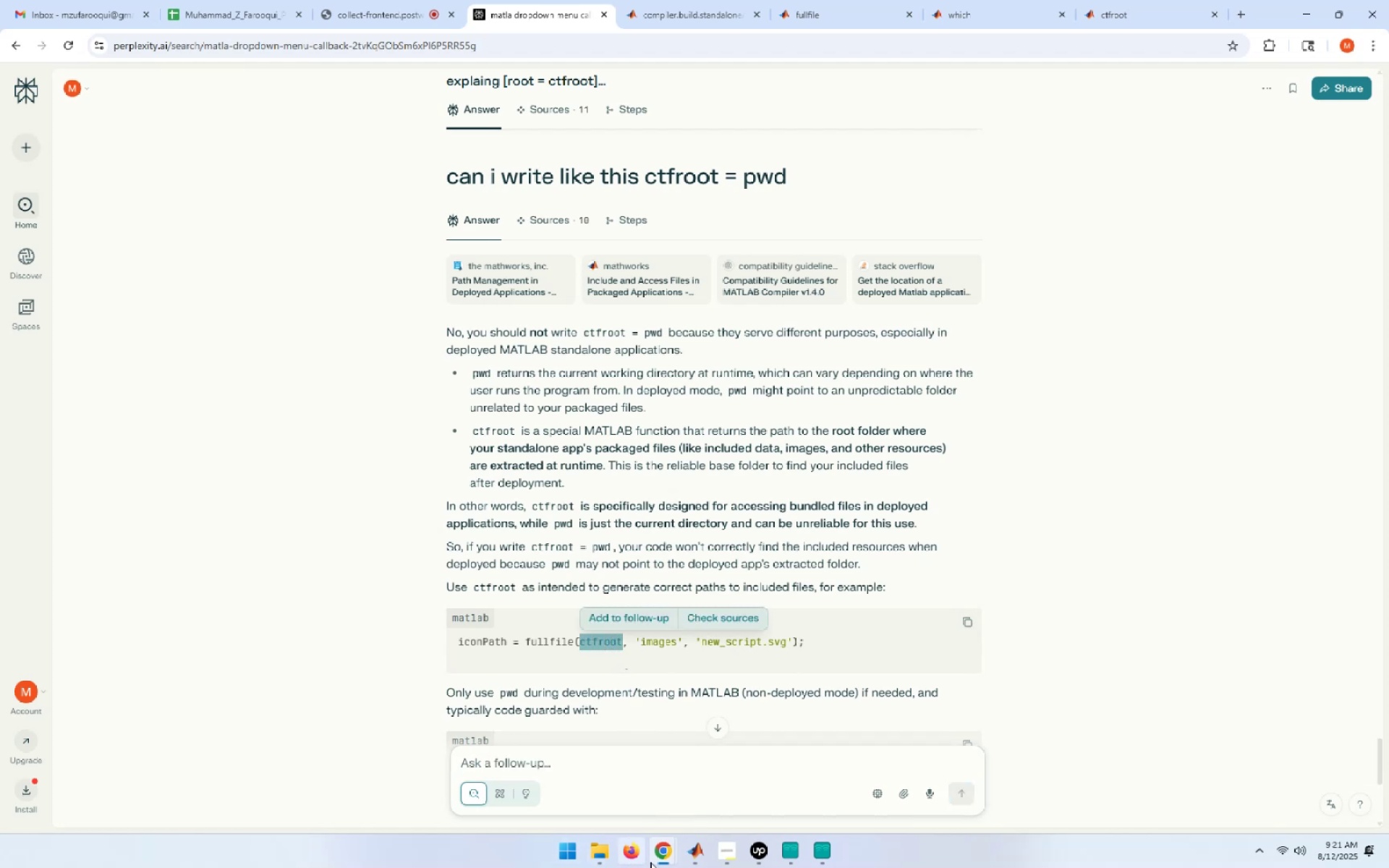 
left_click([701, 859])
 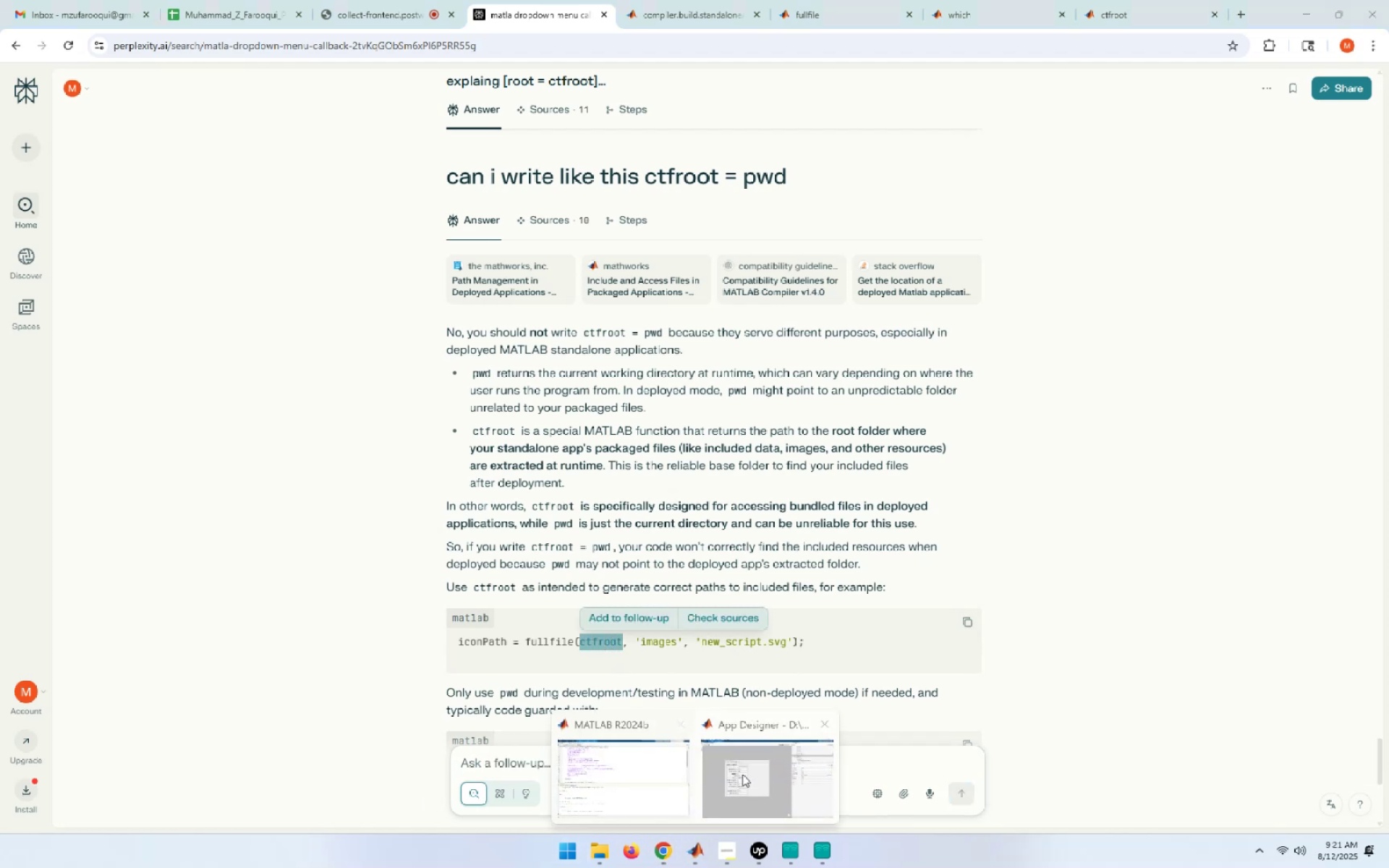 
left_click([634, 773])
 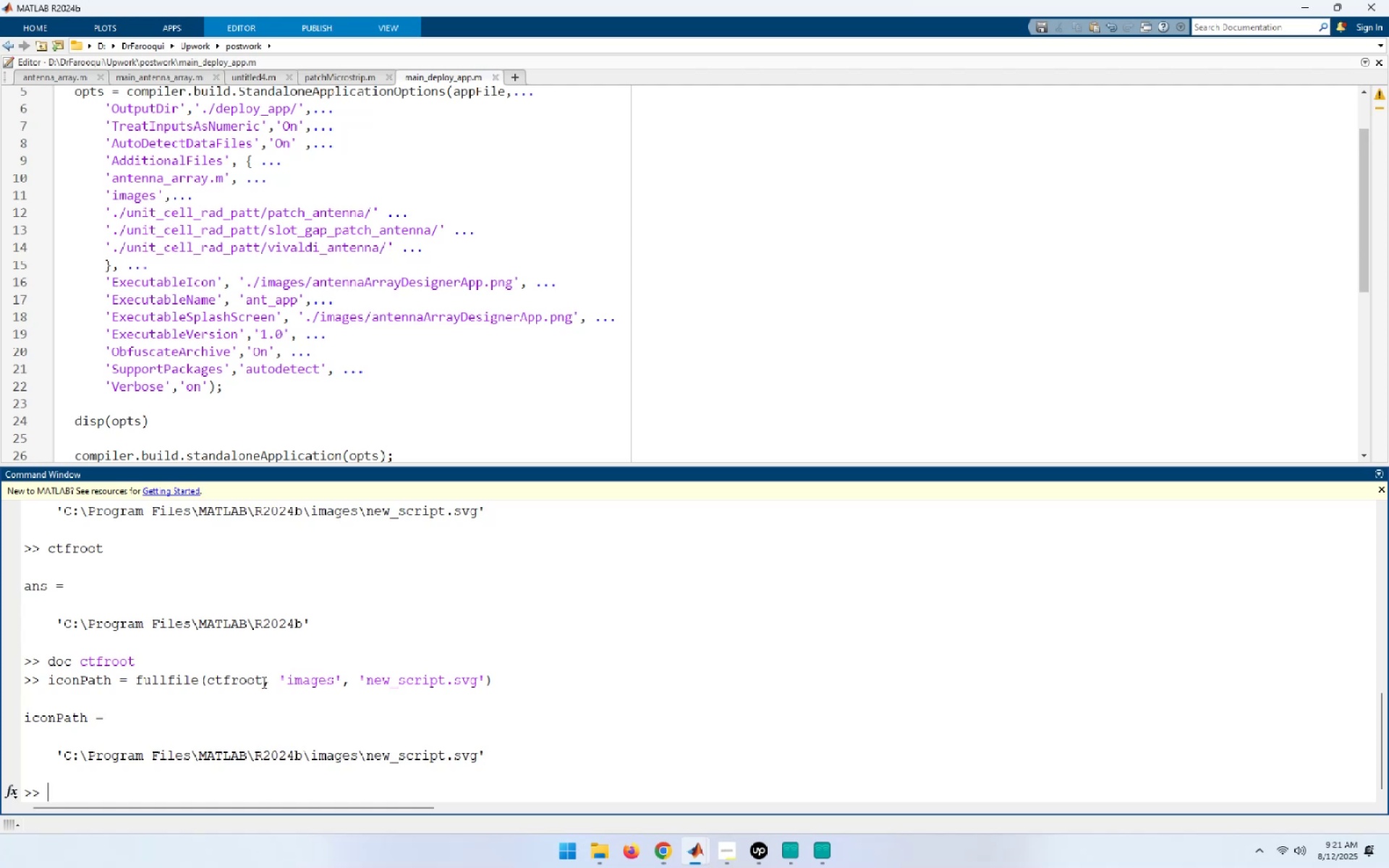 
double_click([240, 681])
 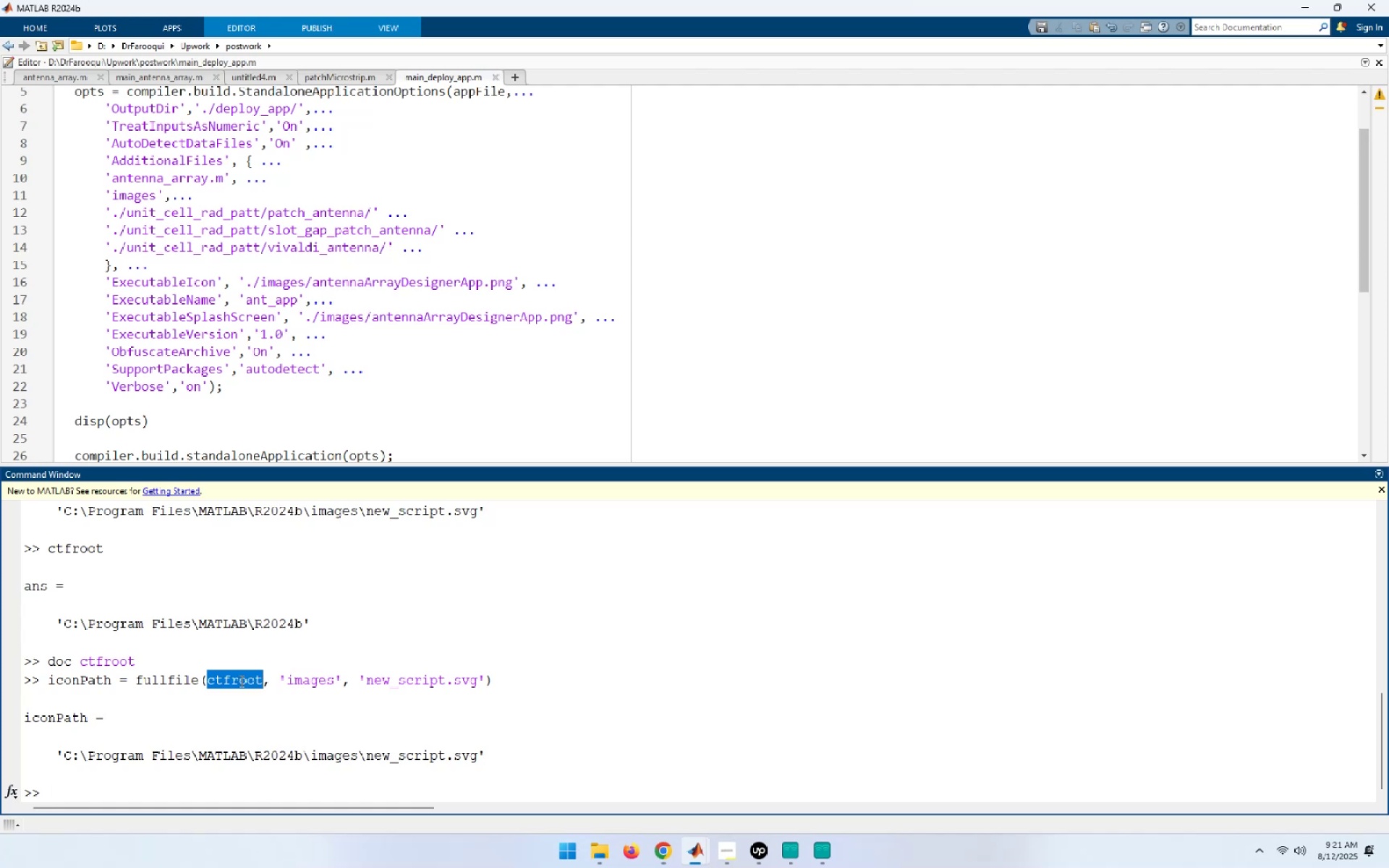 
key(F9)
 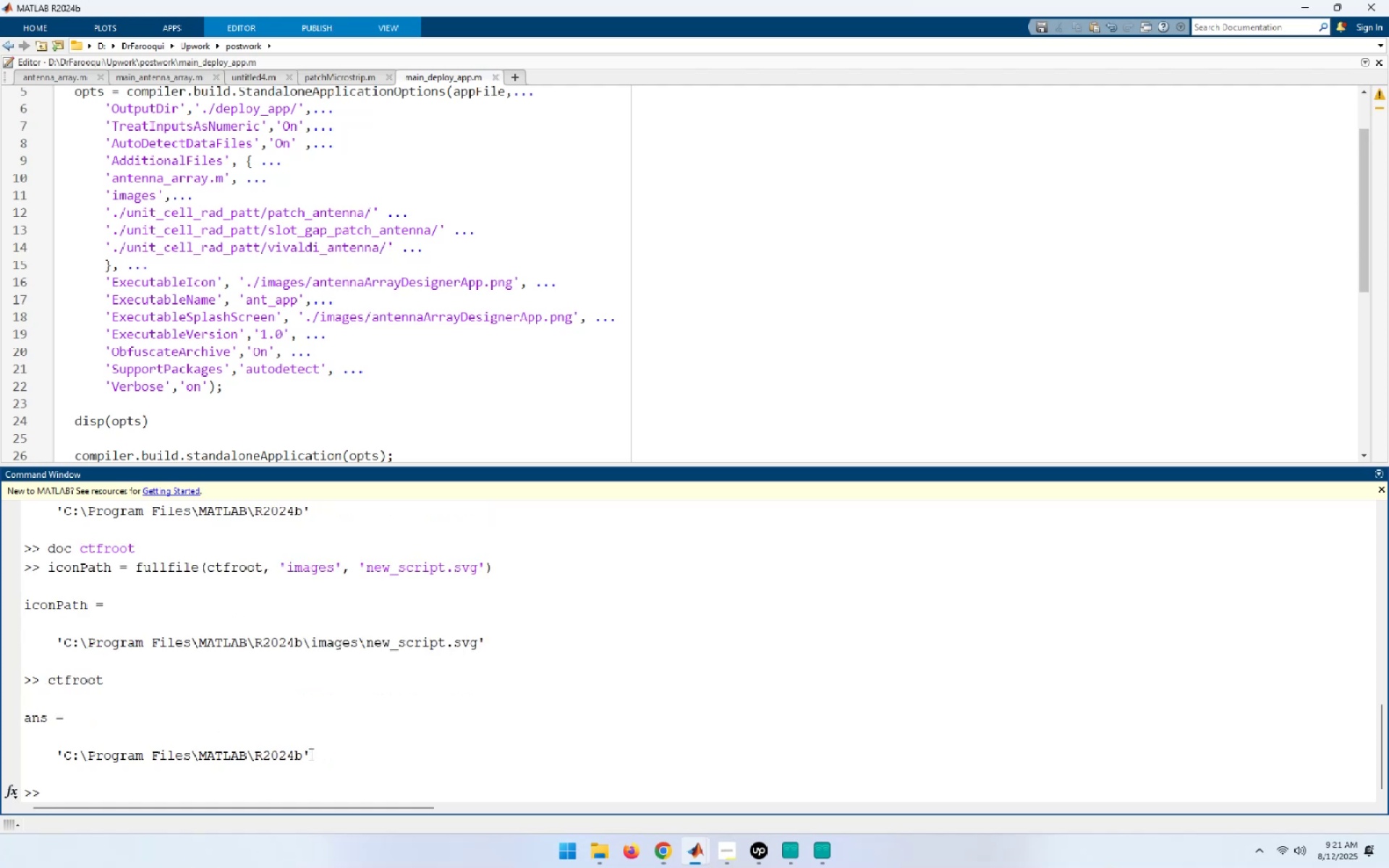 
left_click_drag(start_coordinate=[314, 754], to_coordinate=[12, 676])
 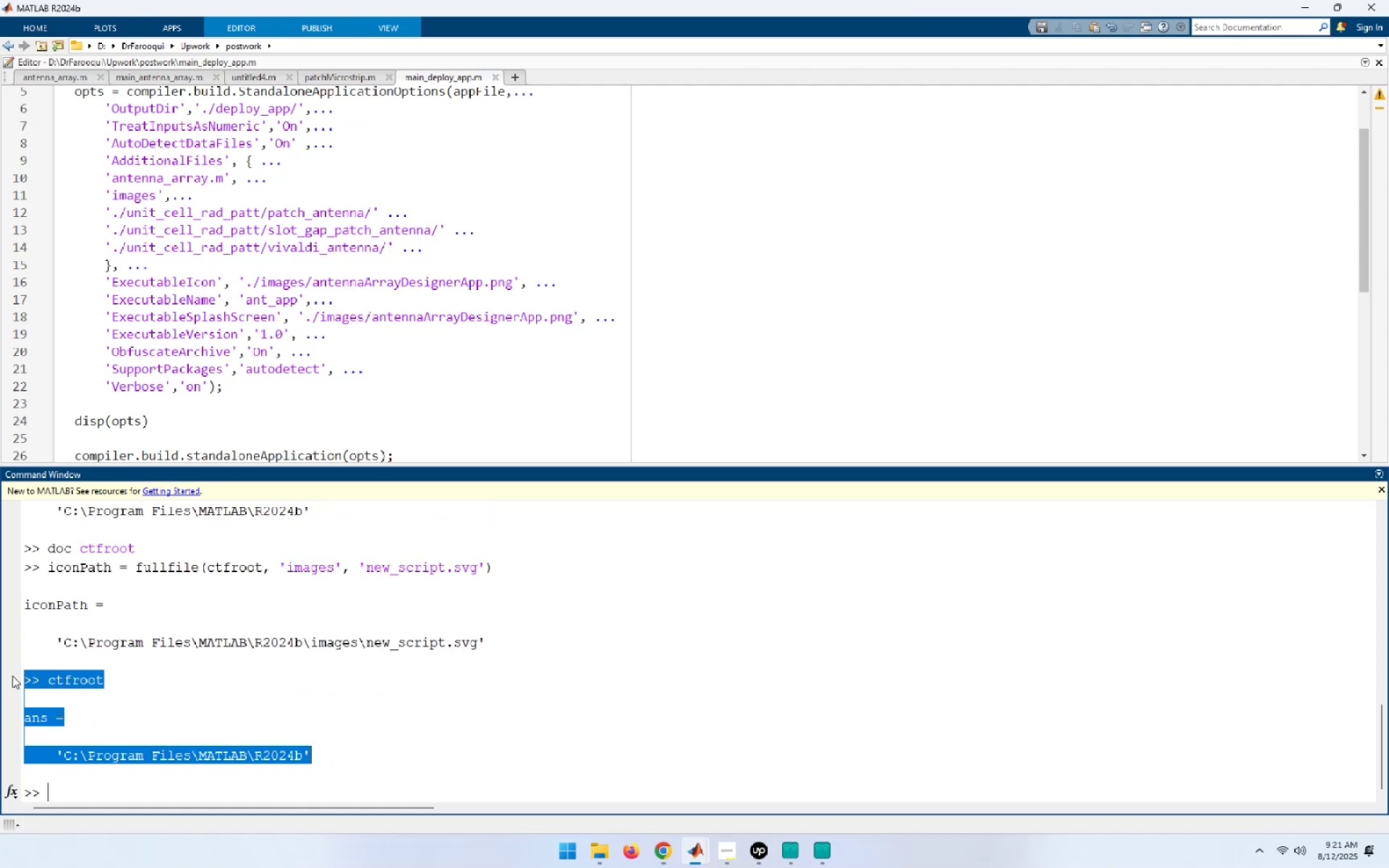 
key(Control+C)
 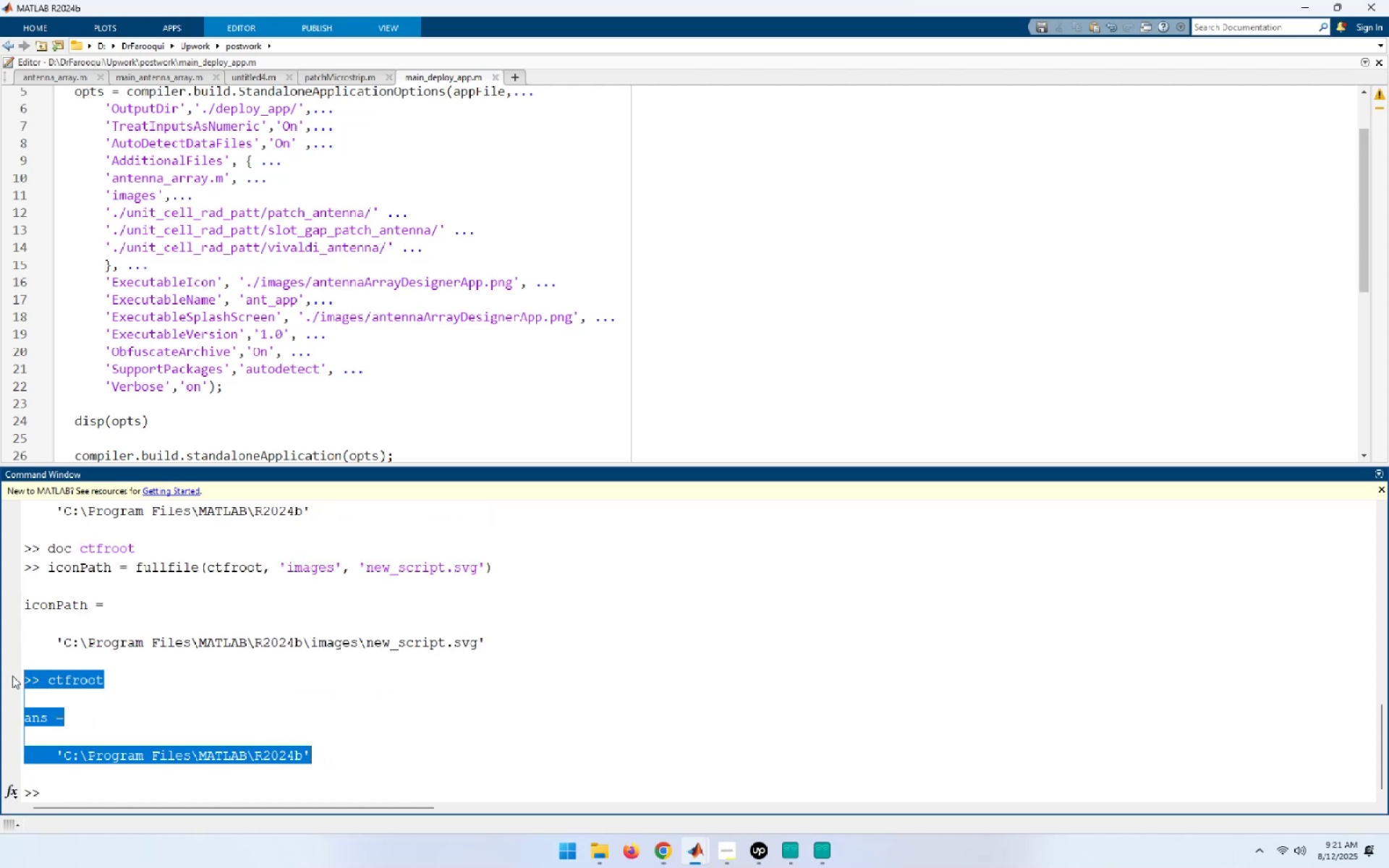 
key(Alt+AltLeft)
 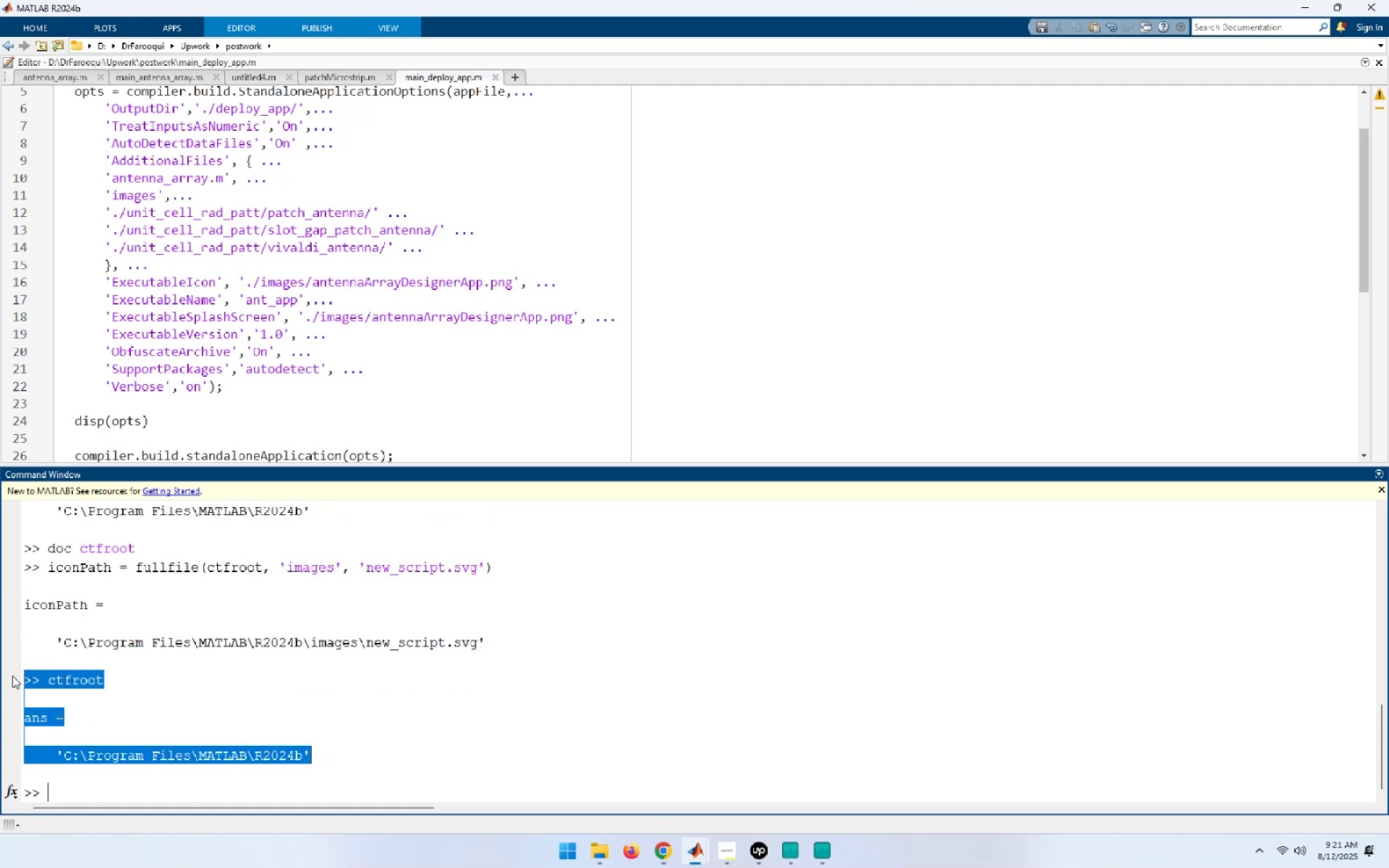 
key(Alt+Tab)
 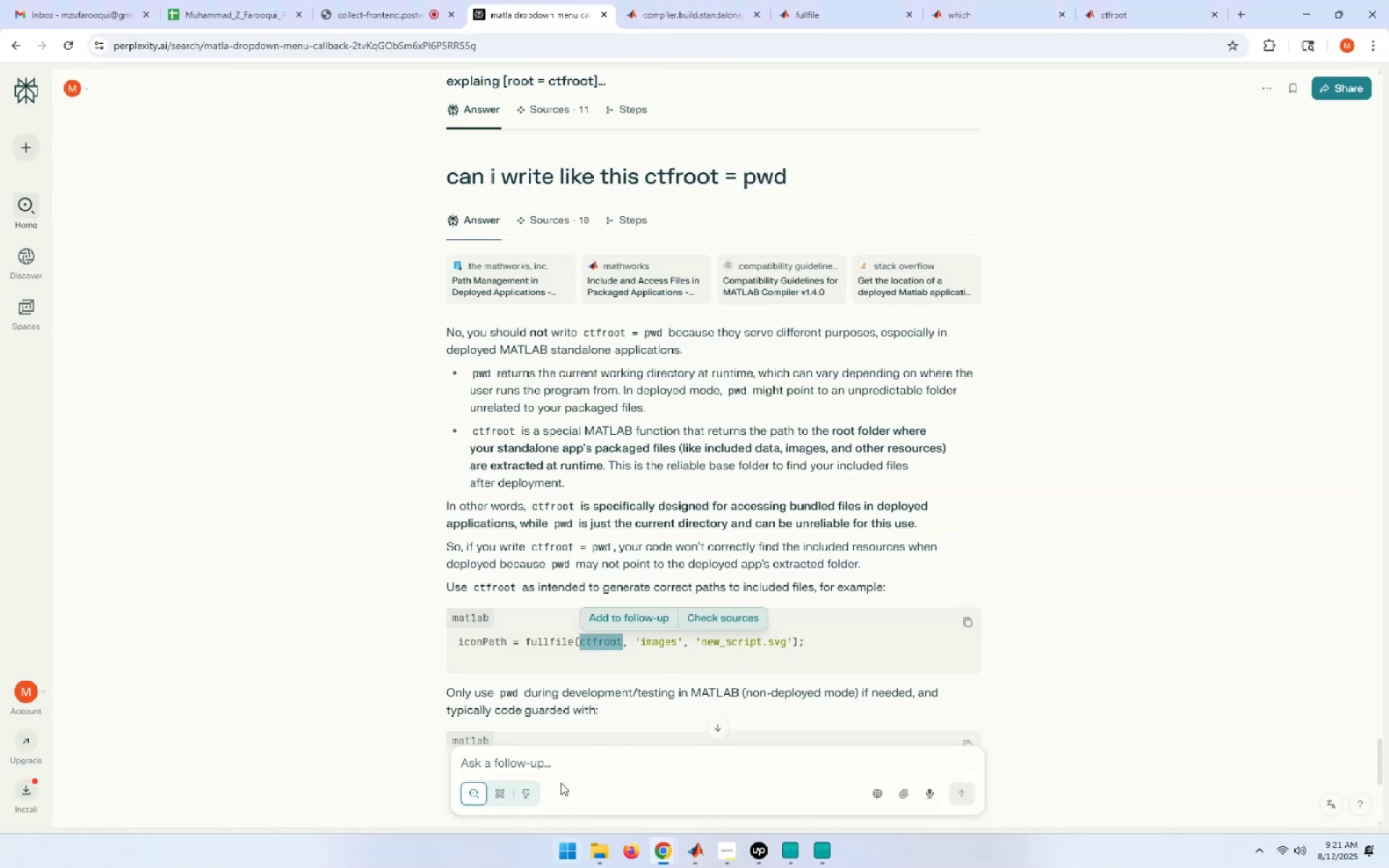 
left_click([515, 760])
 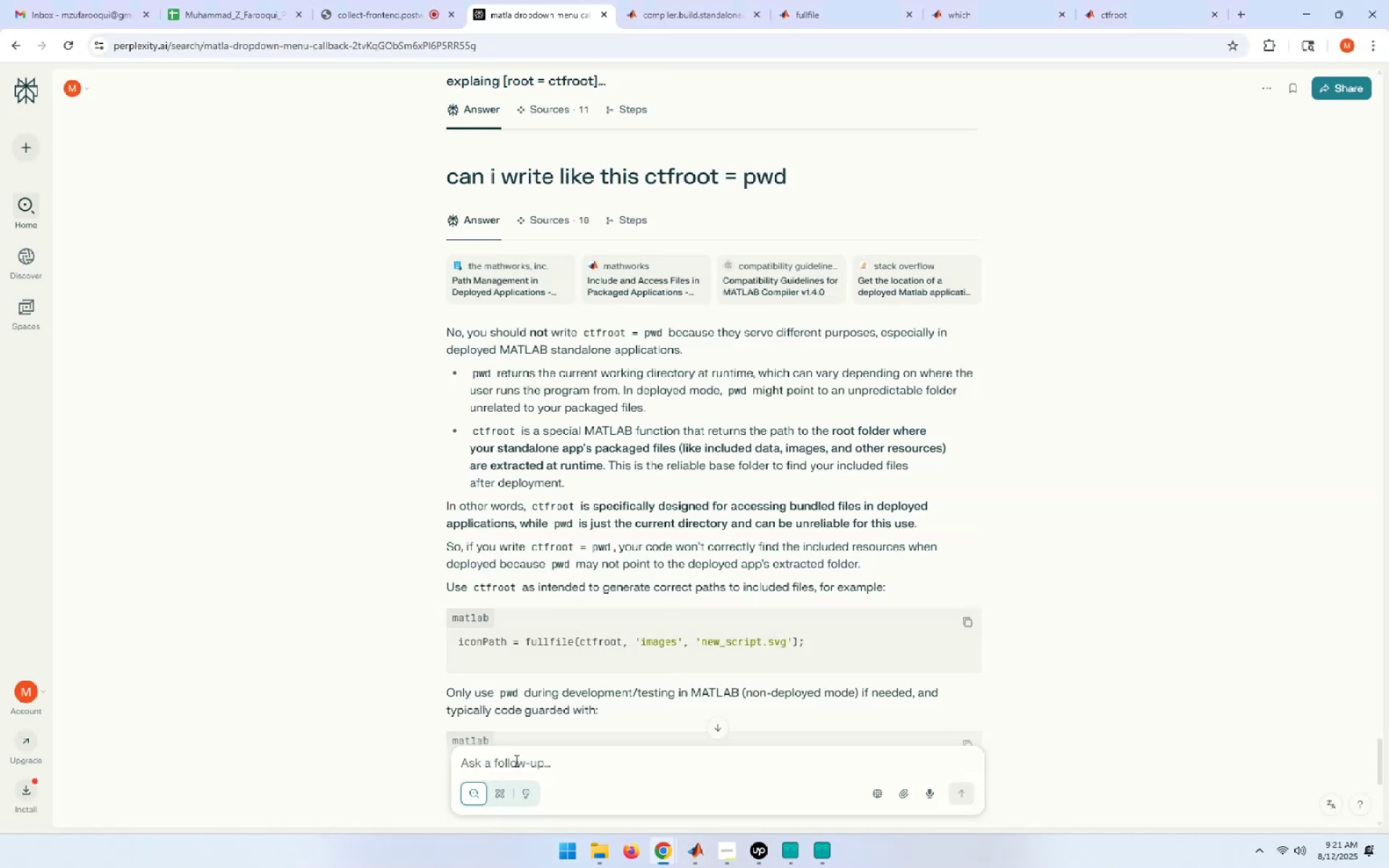 
type(but )
 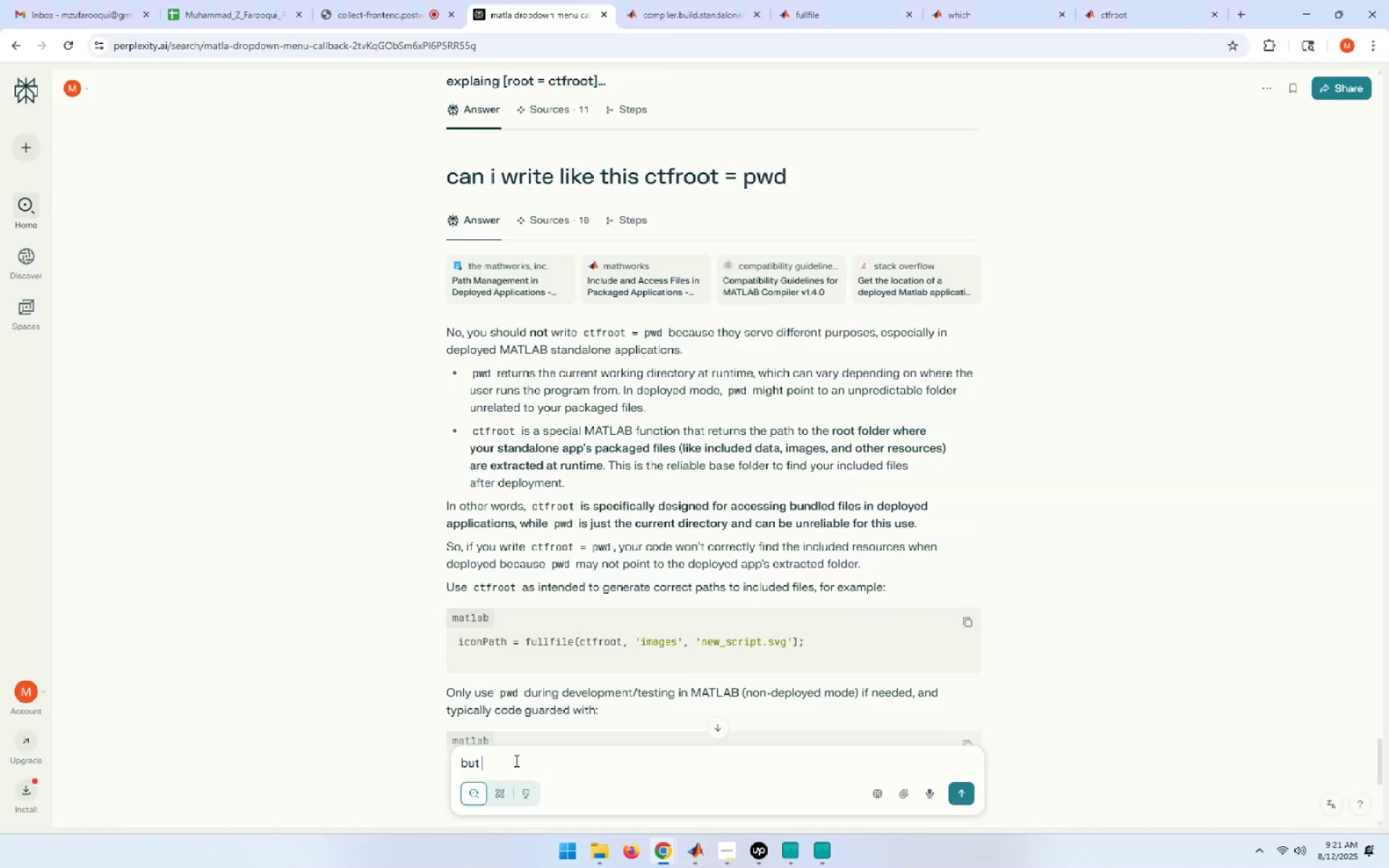 
key(Control+ControlLeft)
 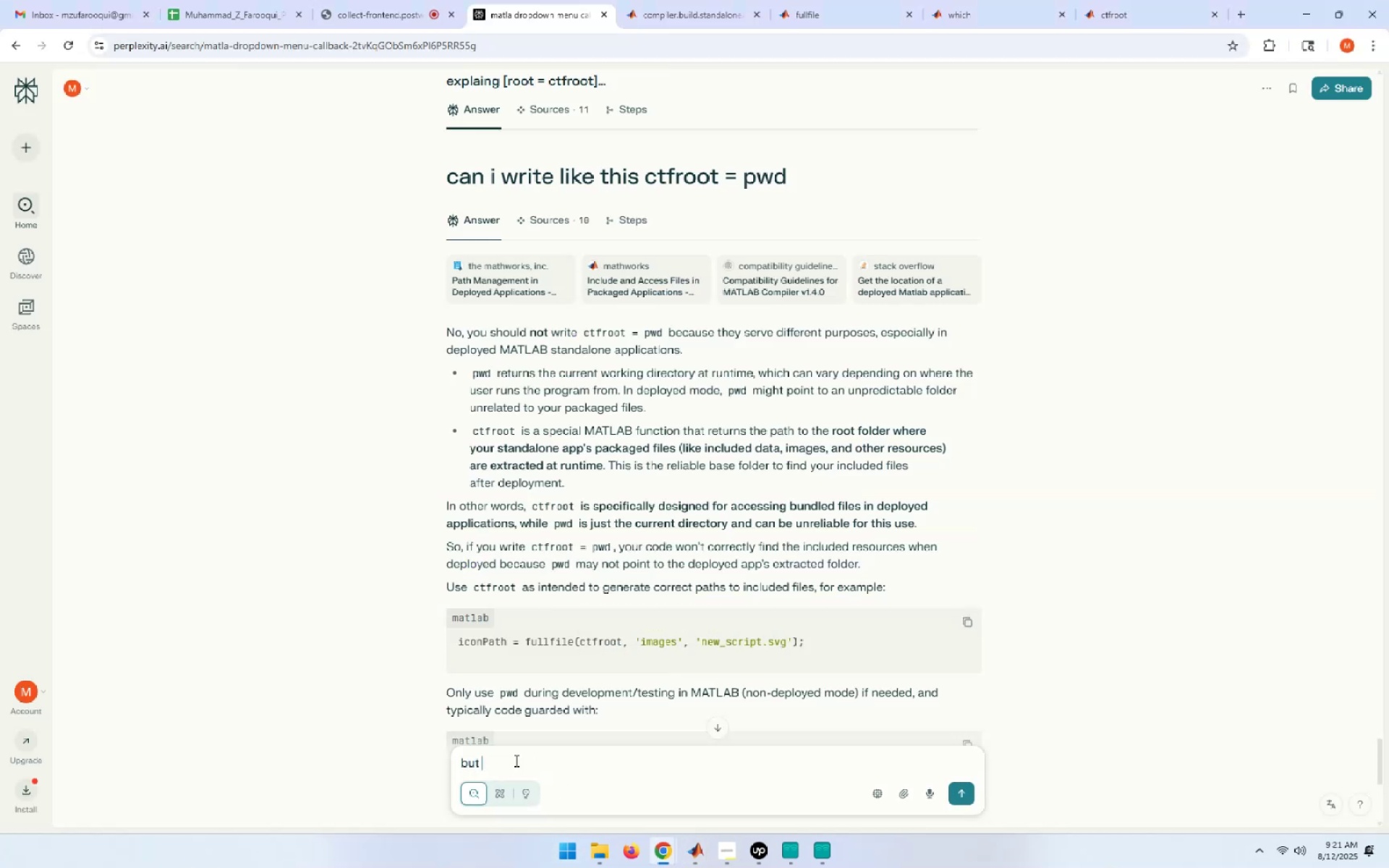 
key(Control+V)
 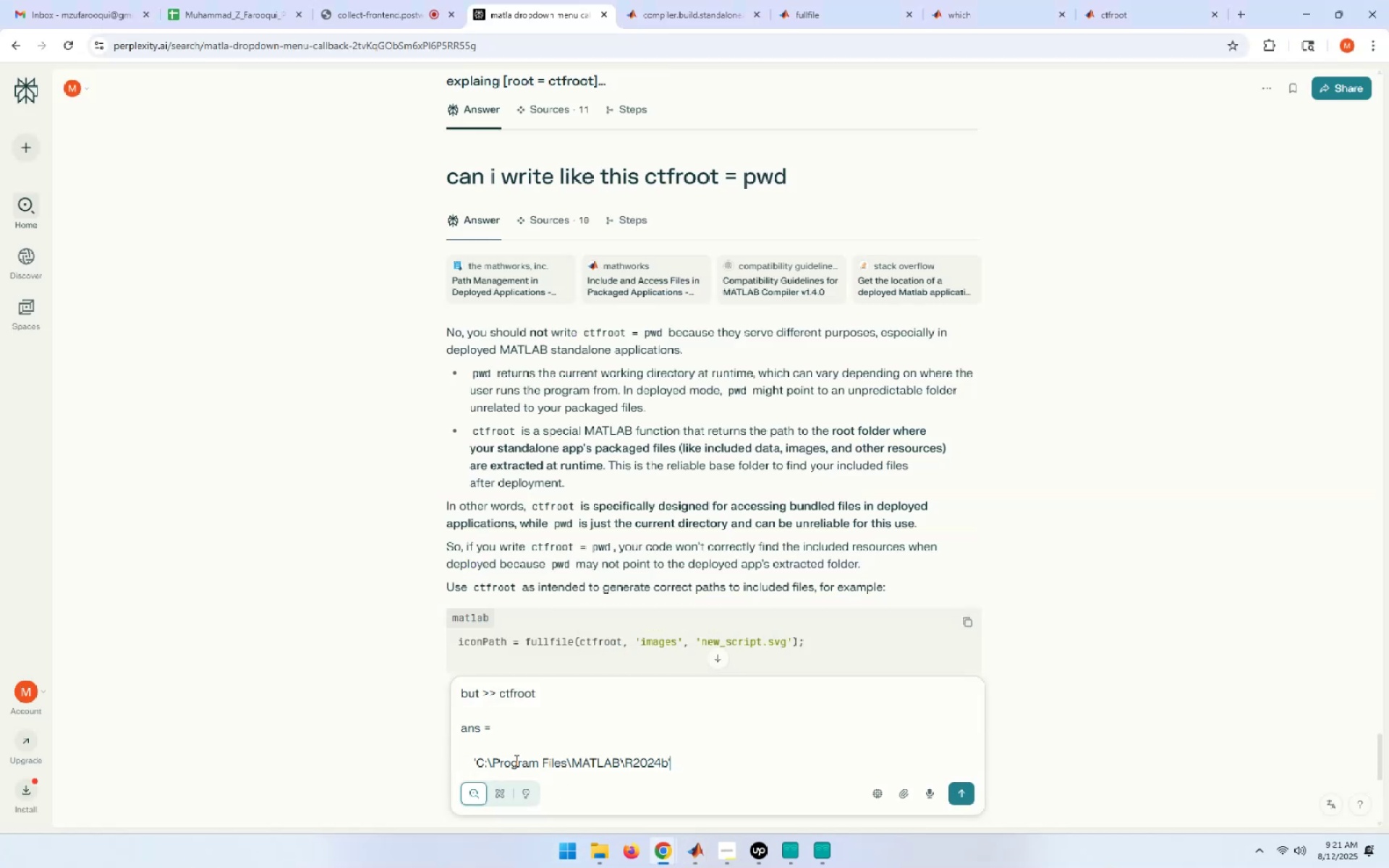 
type( givign m)
key(Backspace)
key(Backspace)
key(Backspace)
key(Backspace)
key(Backspace)
type(ing me wrong path)
 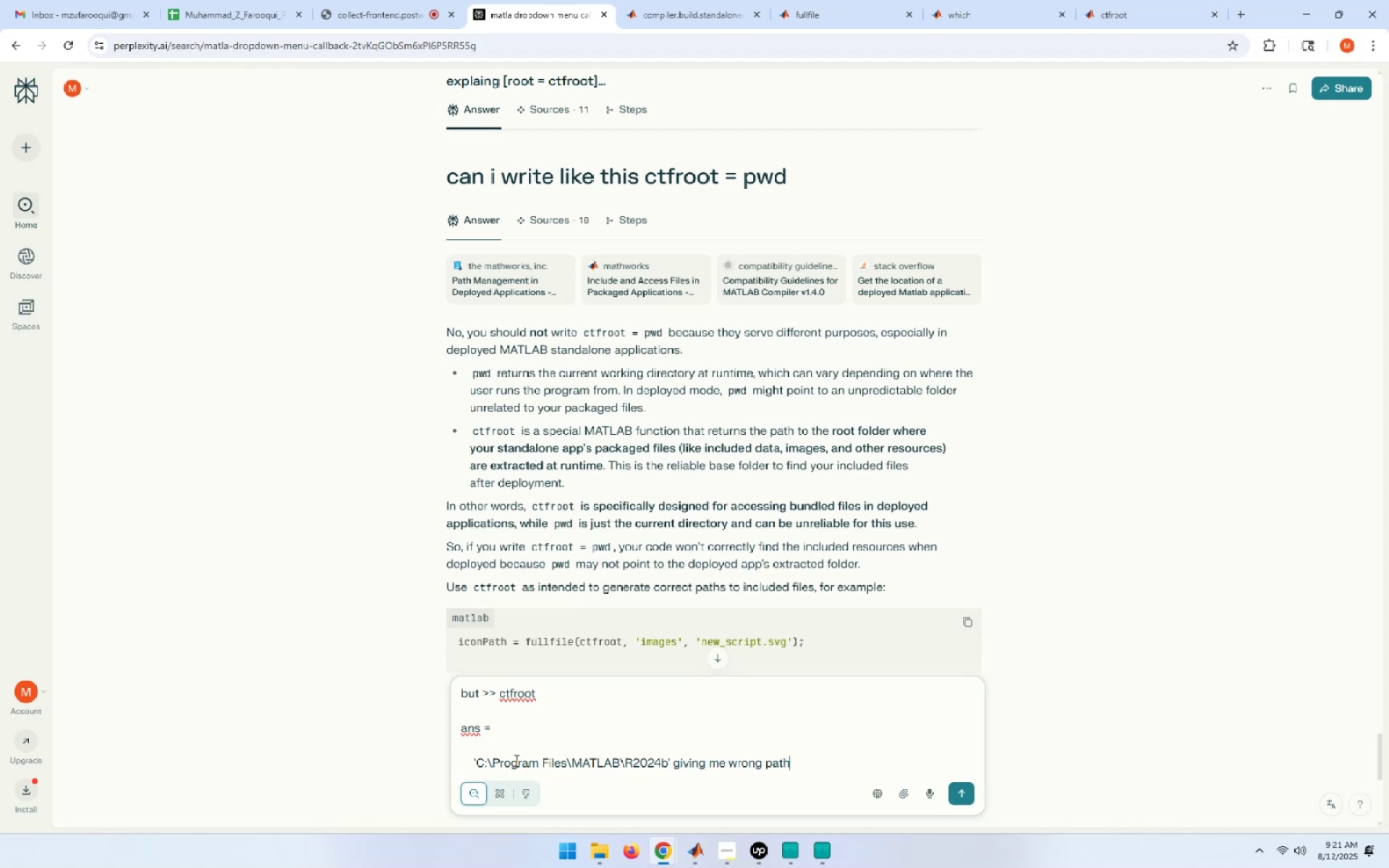 
type(. iconPath is woring)
key(Backspace)
key(Backspace)
key(Backspace)
key(Backspace)
key(Backspace)
type(rong)
 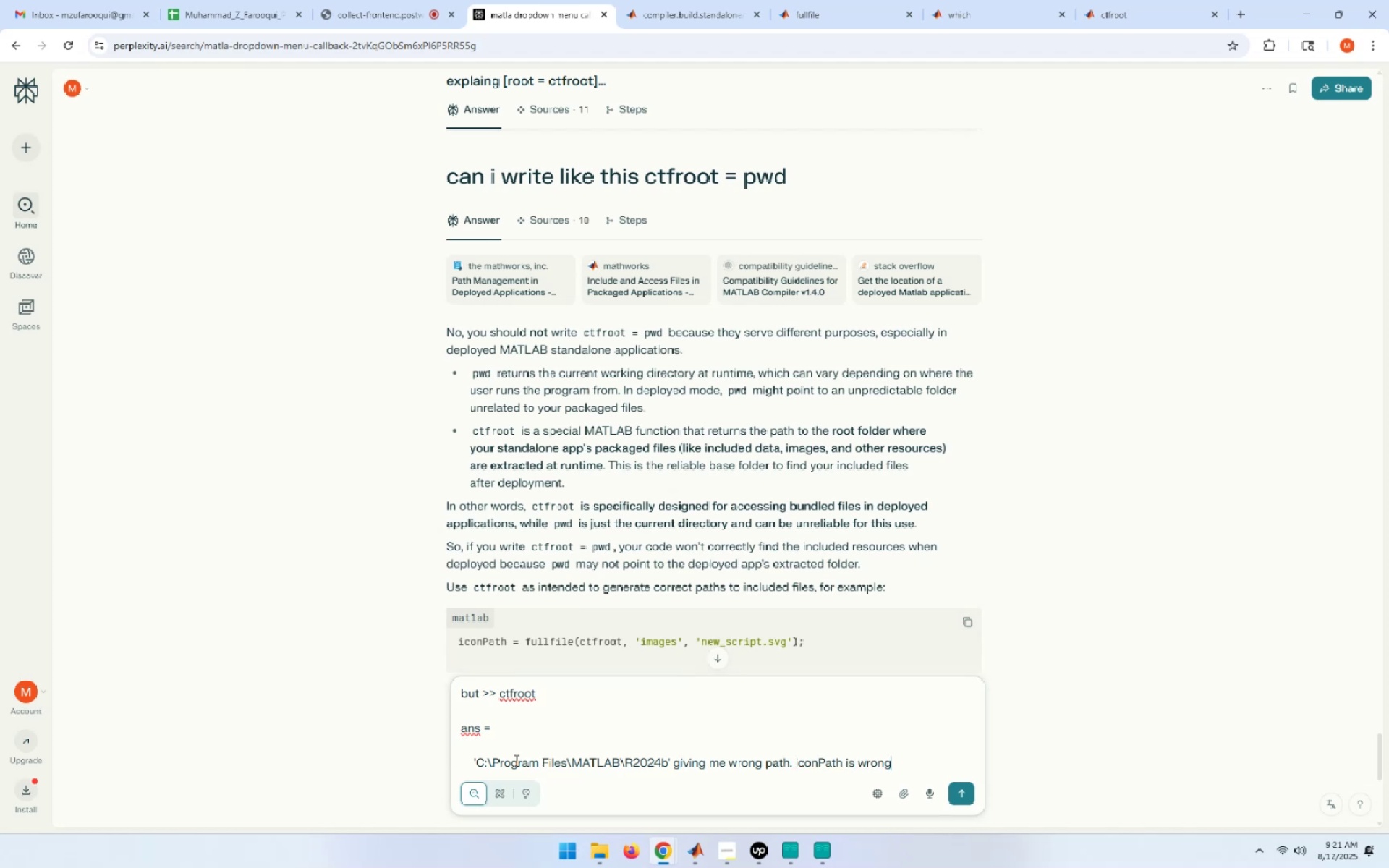 
key(Enter)
 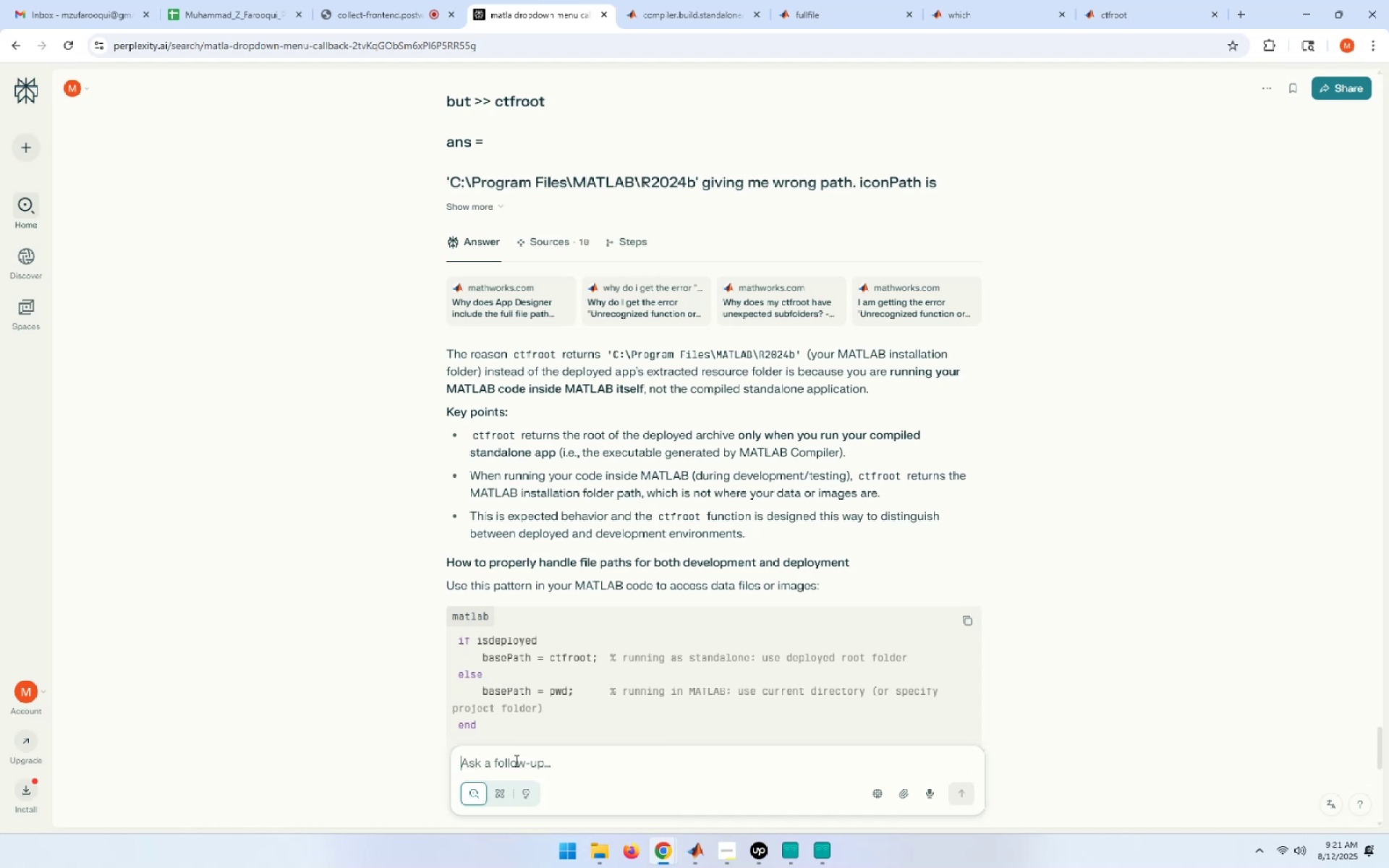 
wait(30.1)
 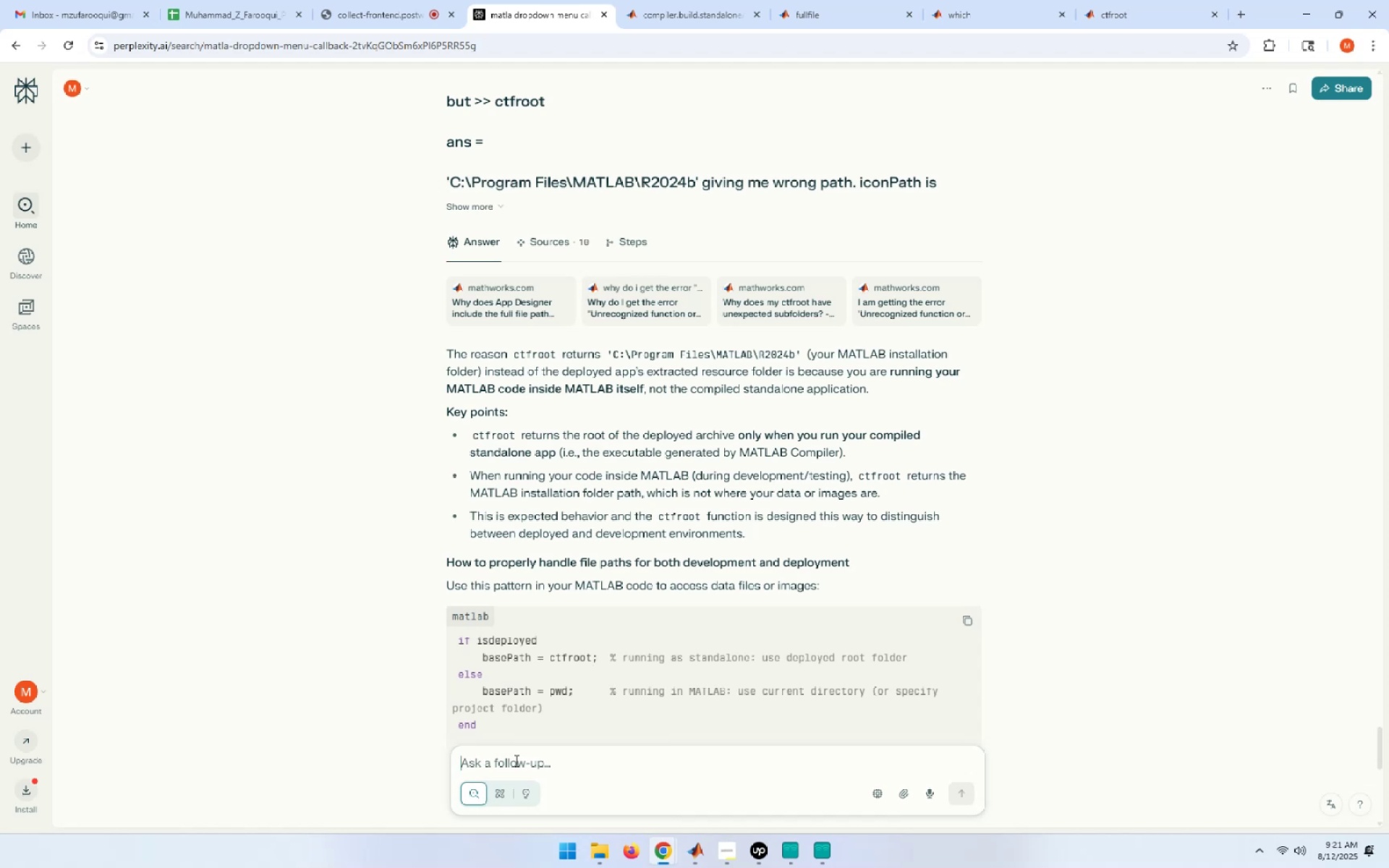 
scroll: coordinate [522, 658], scroll_direction: down, amount: 1.0
 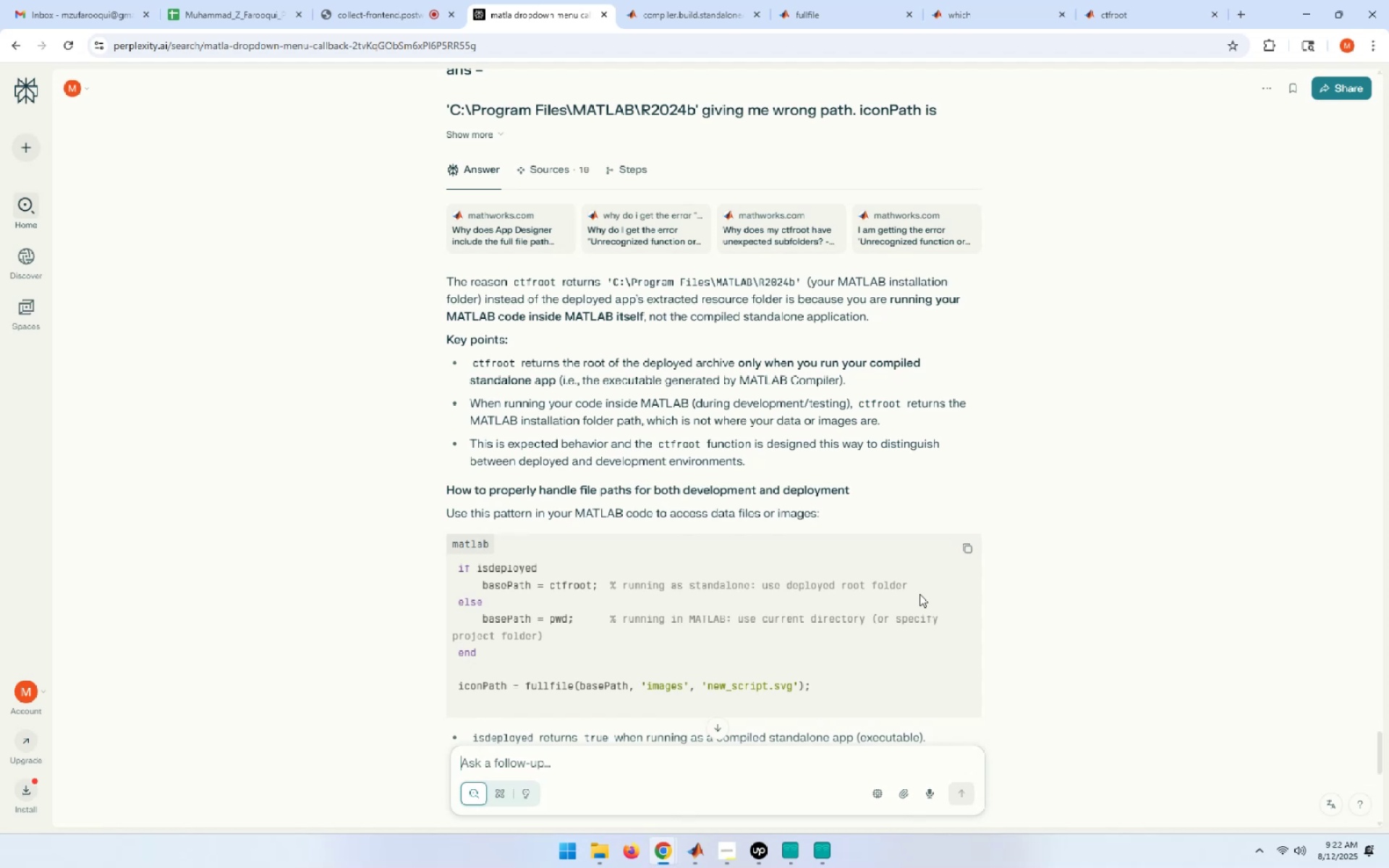 
key(Alt+AltLeft)
 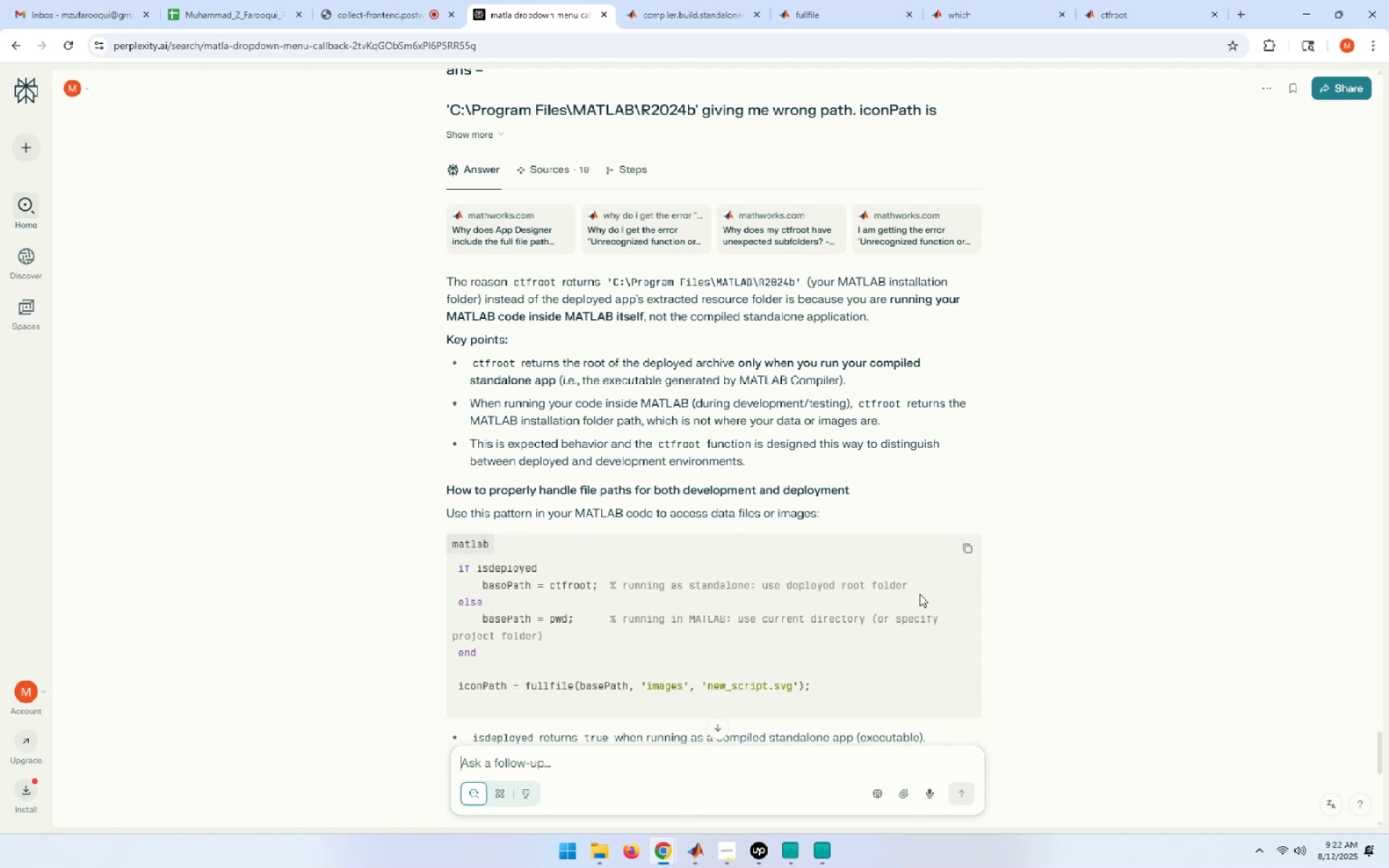 
key(Alt+Tab)
 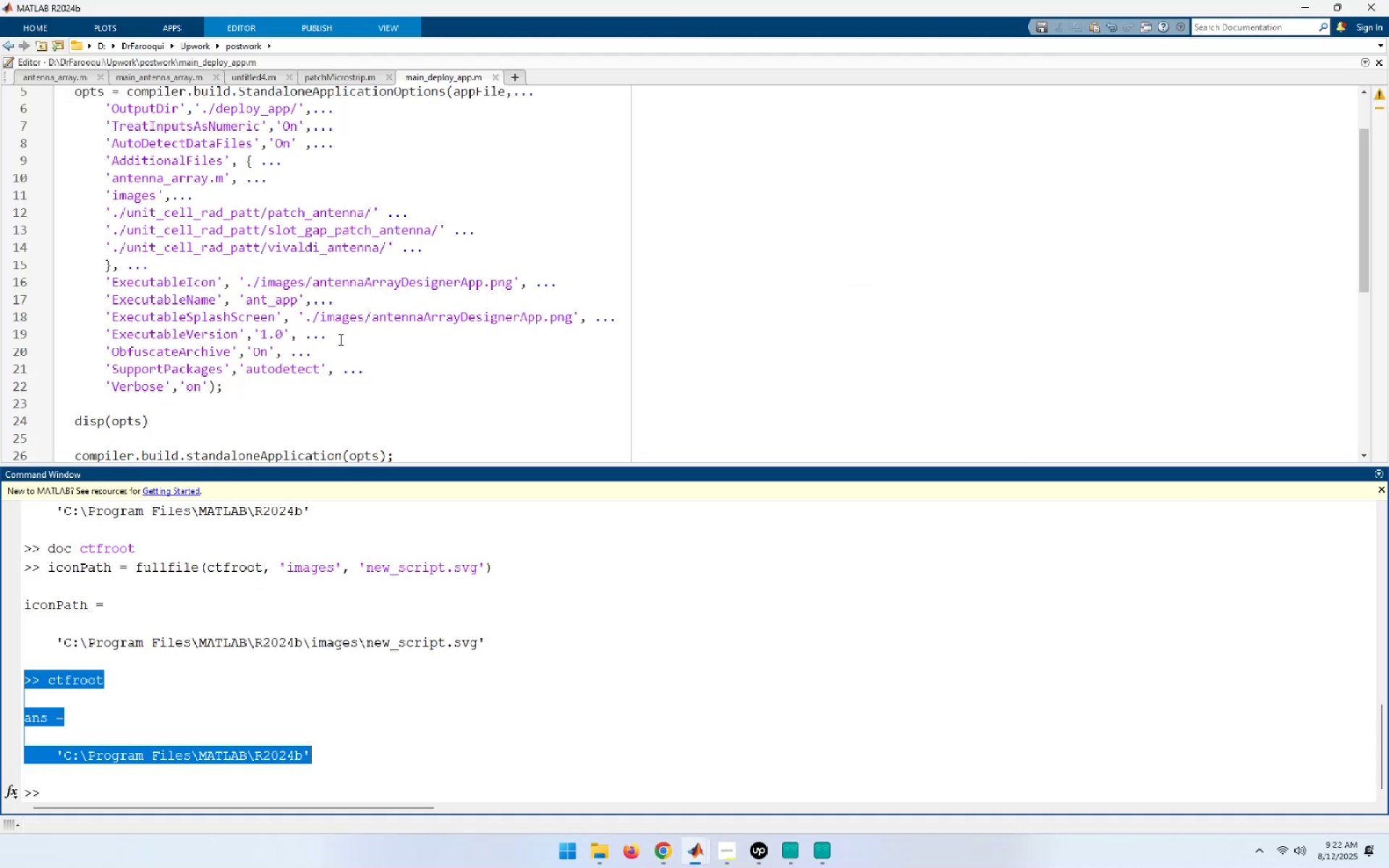 
left_click([455, 386])
 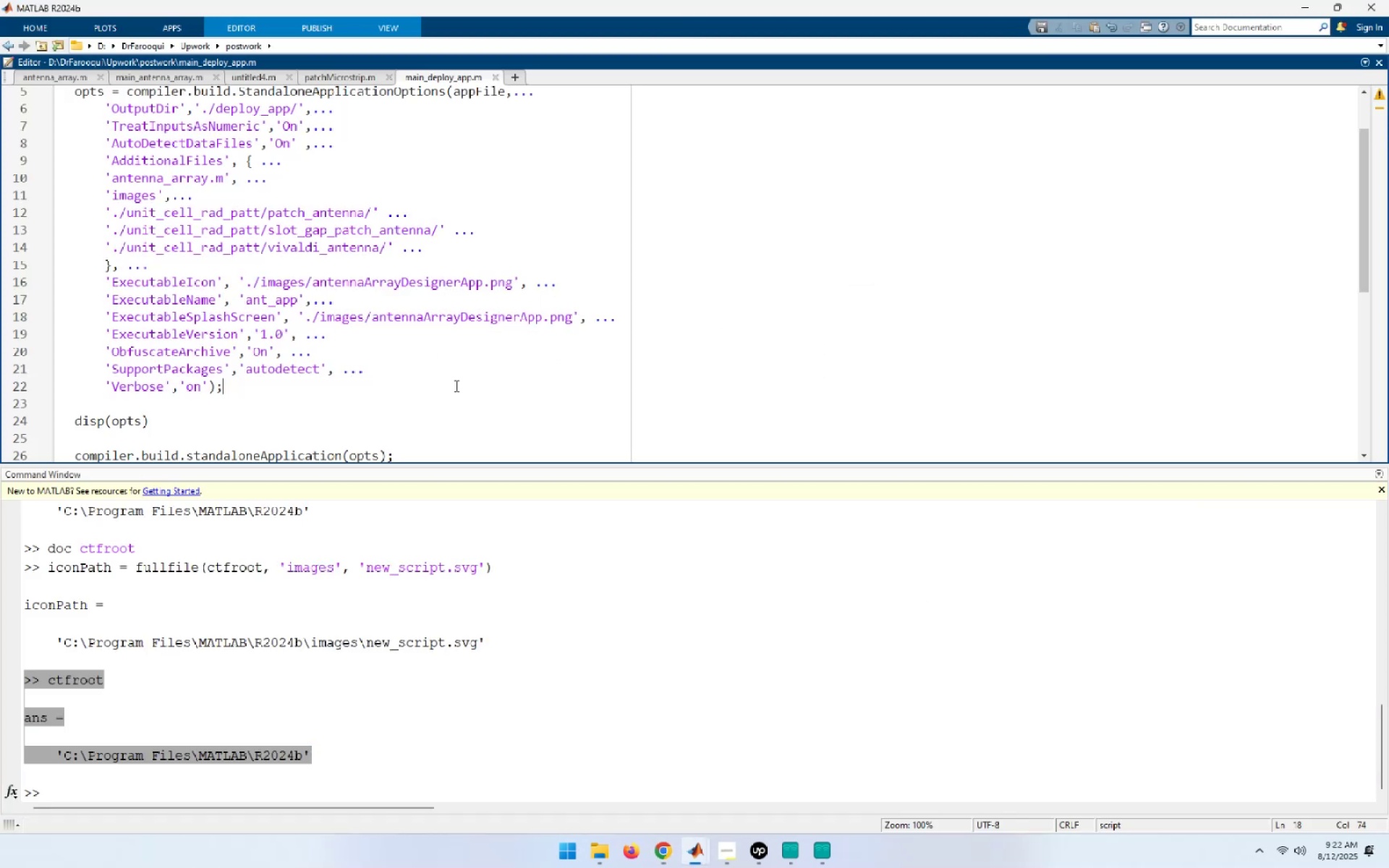 
key(Control+A)
 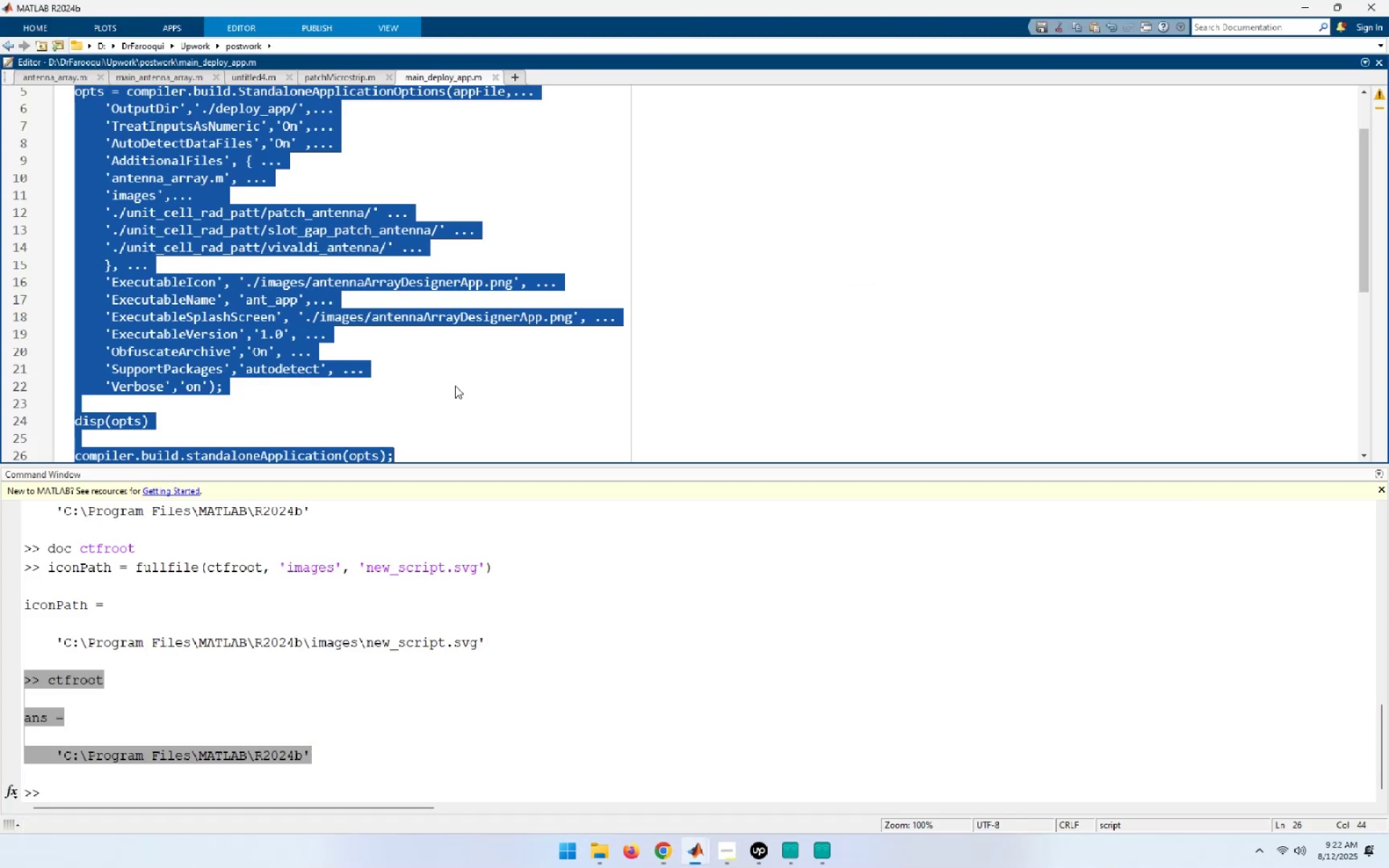 
key(Control+C)
 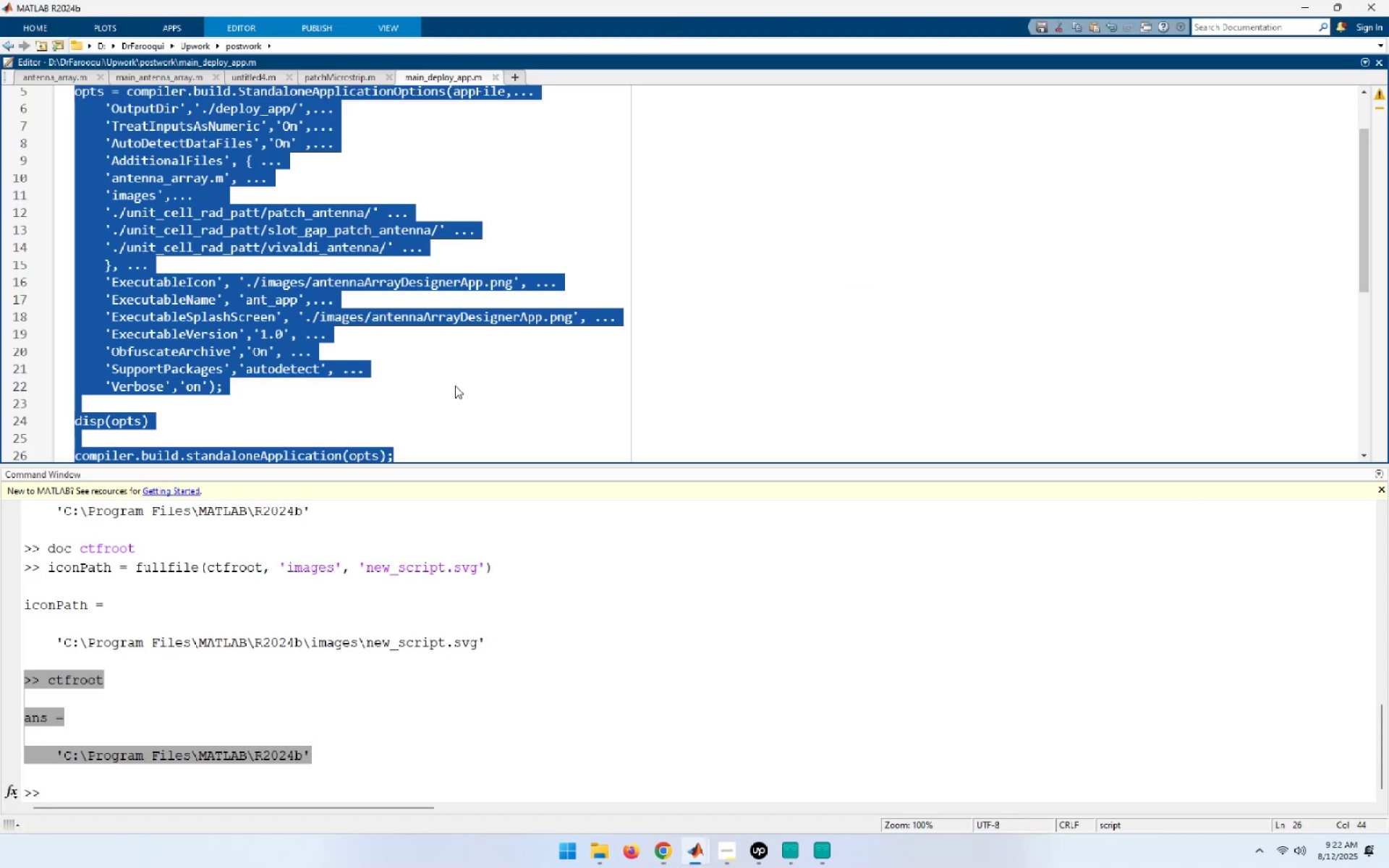 
key(Alt+AltLeft)
 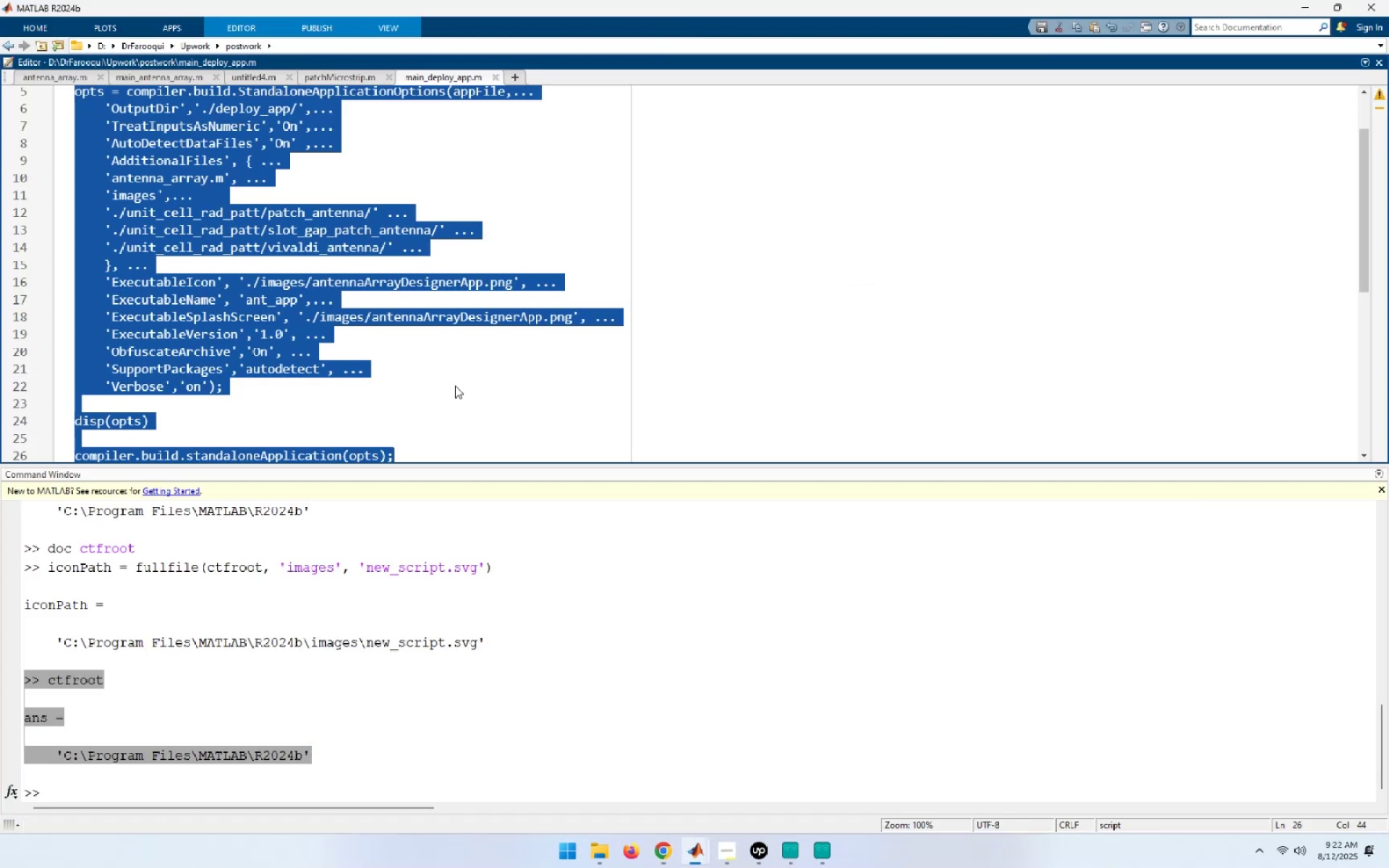 
key(Alt+Tab)
 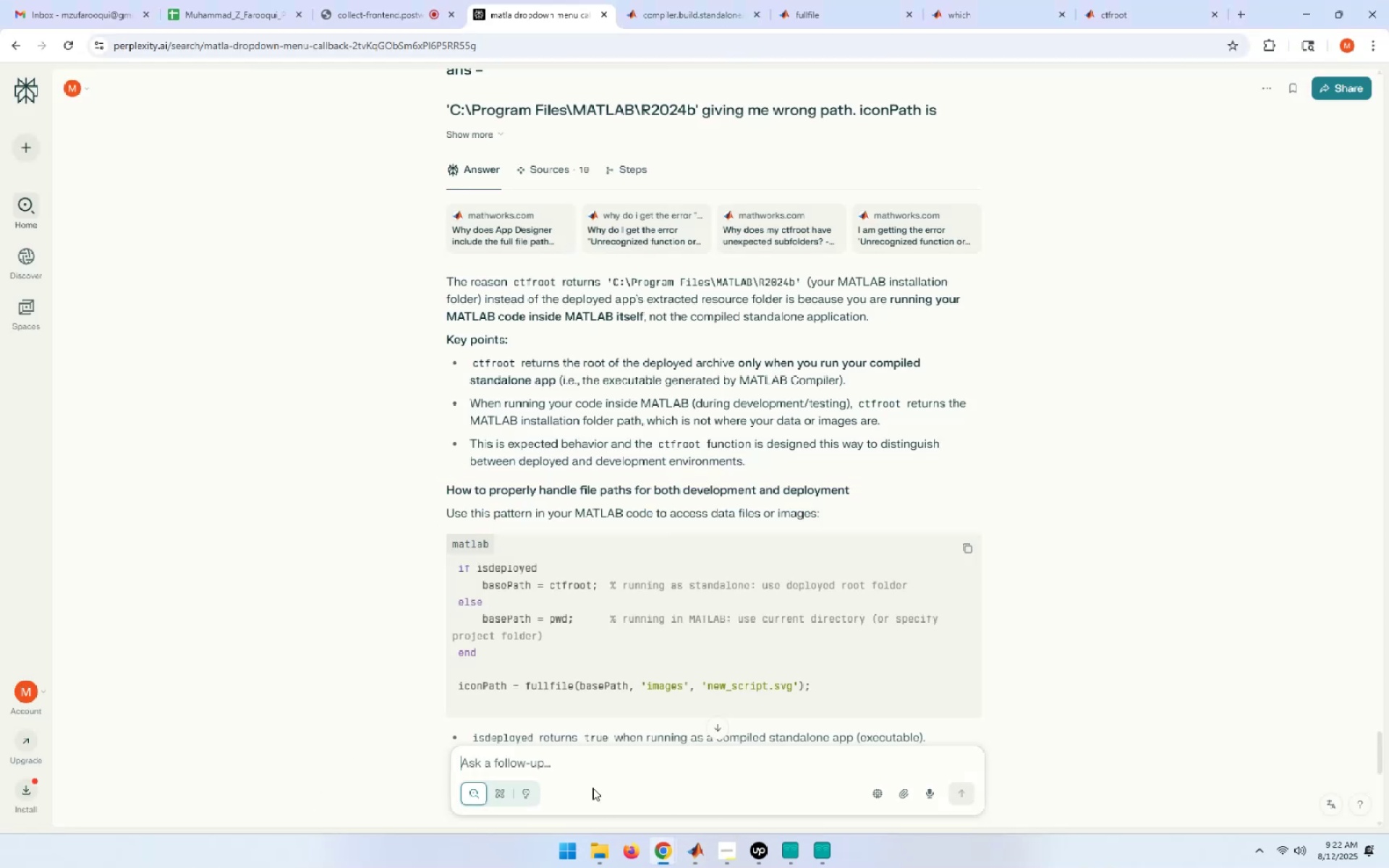 
left_click([505, 765])
 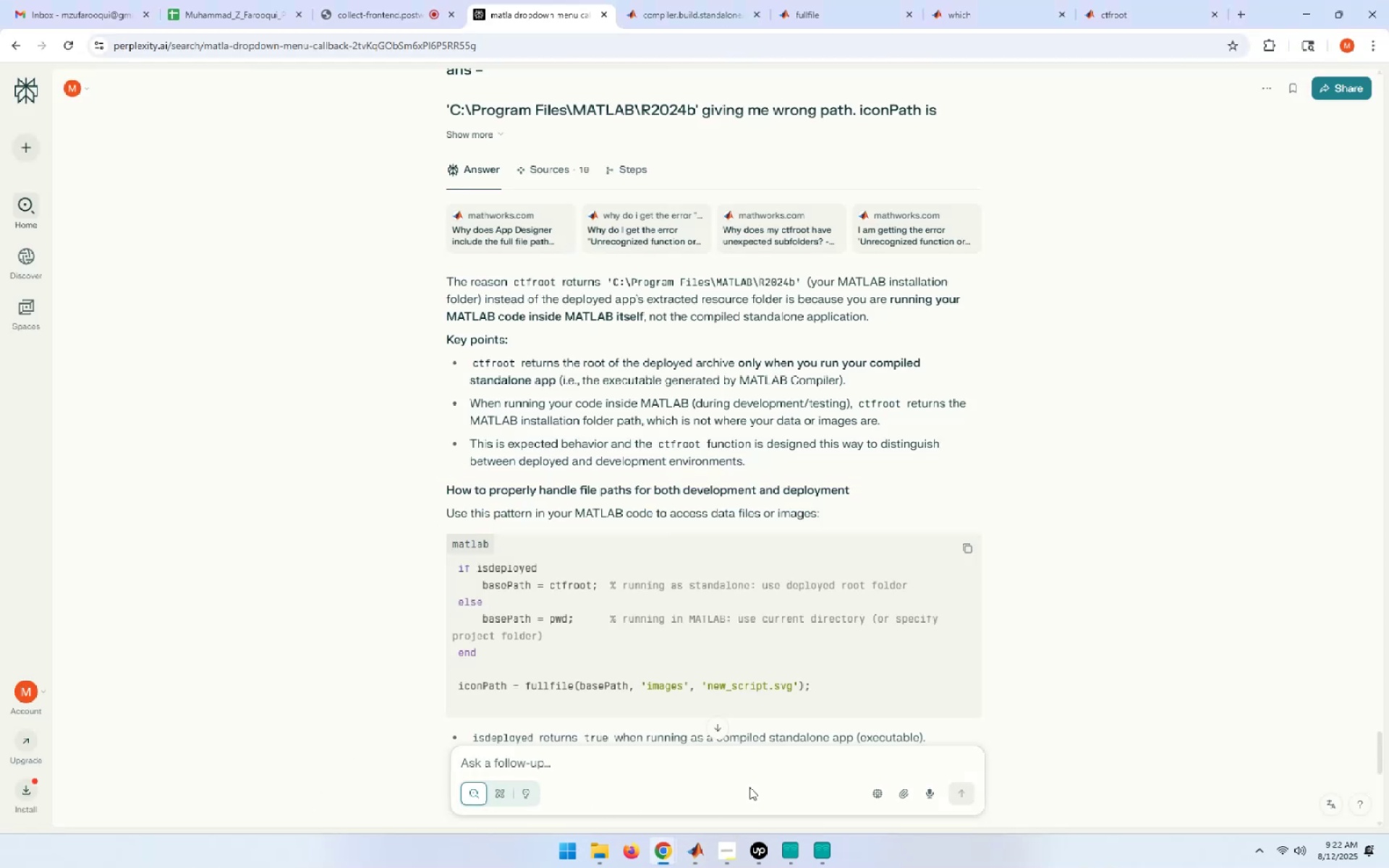 
type(change this code as)
key(Backspace)
key(Backspace)
type(using ctfroot )
 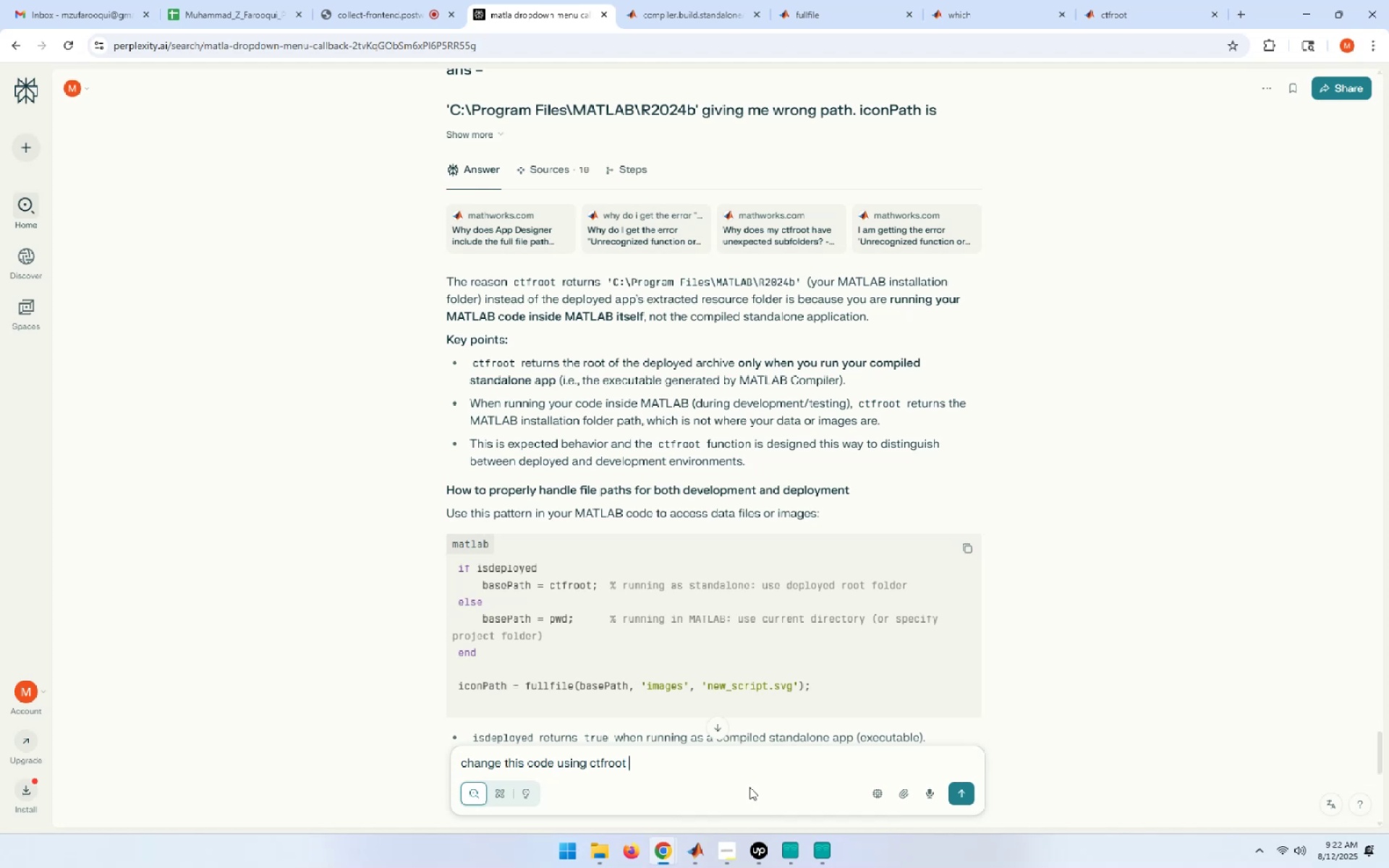 
key(Control+V)
 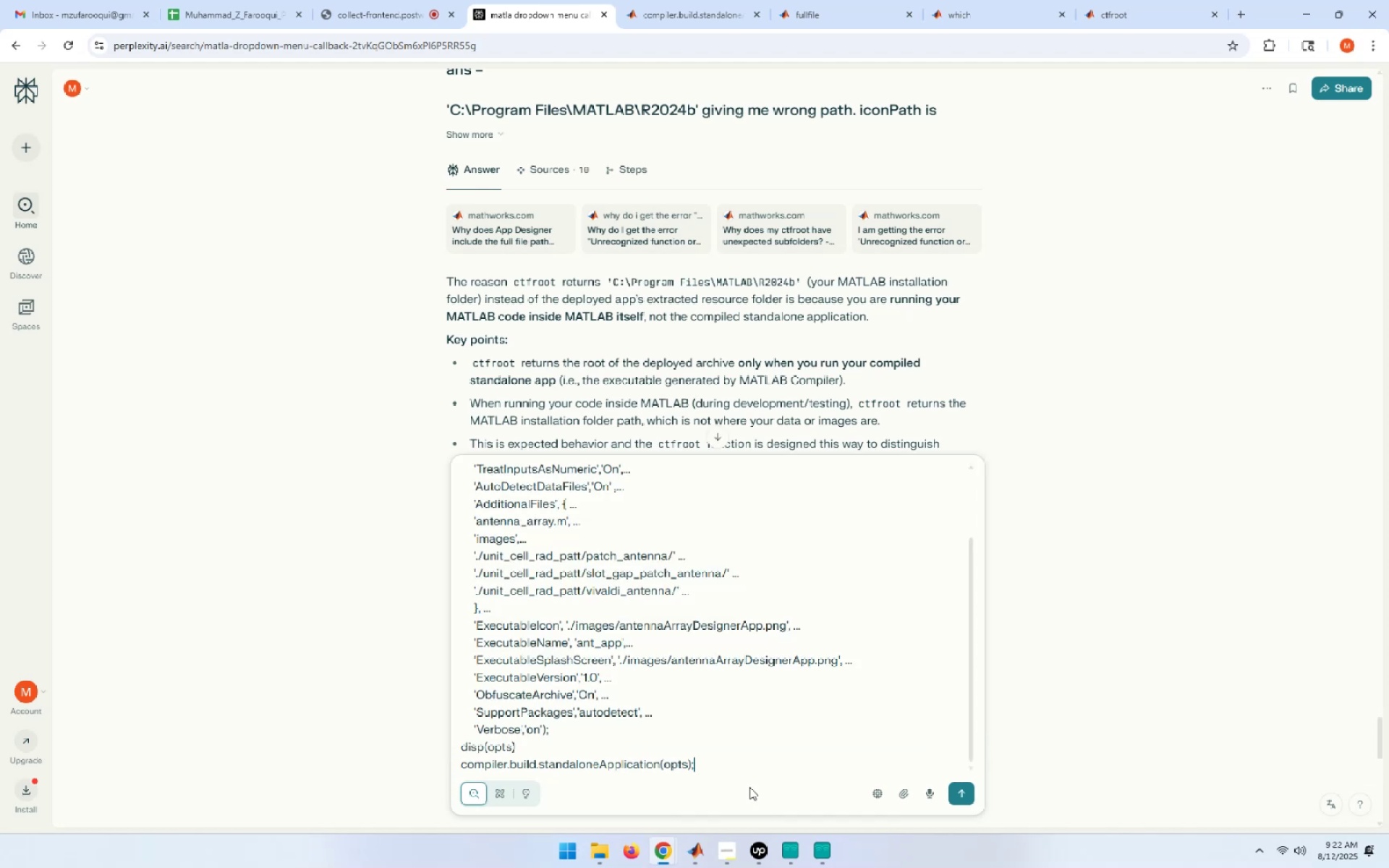 
key(Enter)
 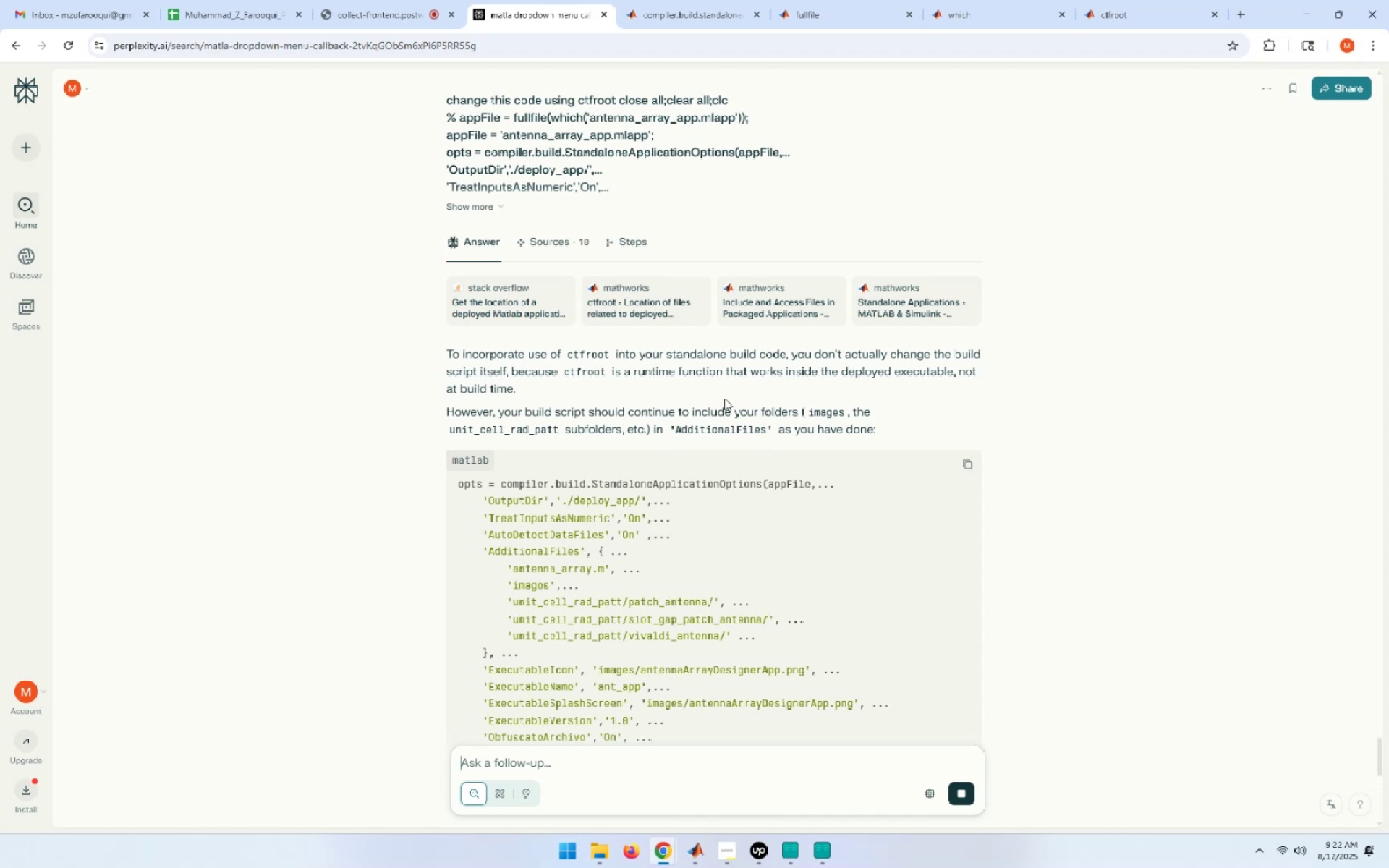 
wait(20.26)
 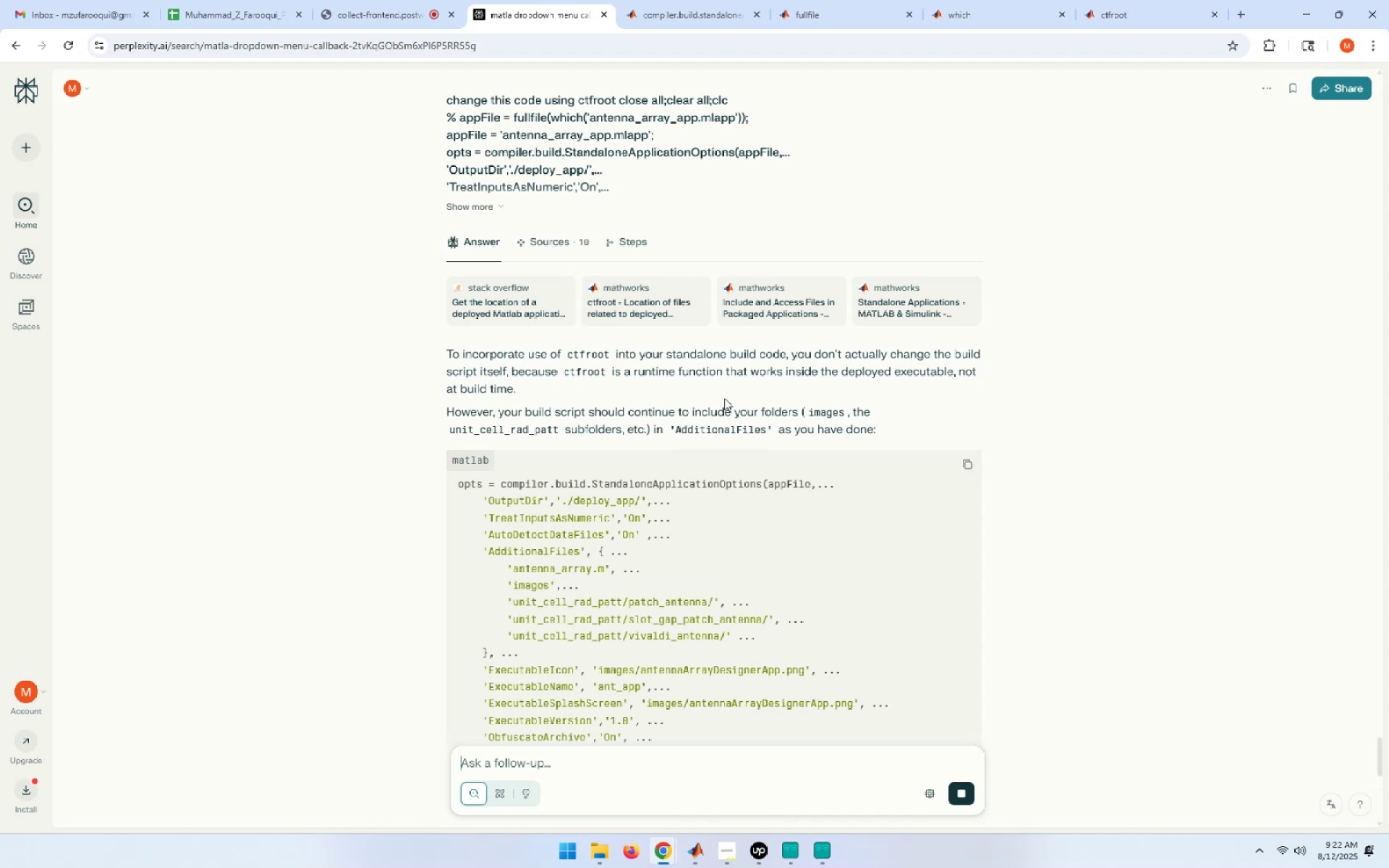 
scroll: coordinate [676, 456], scroll_direction: down, amount: 4.0
 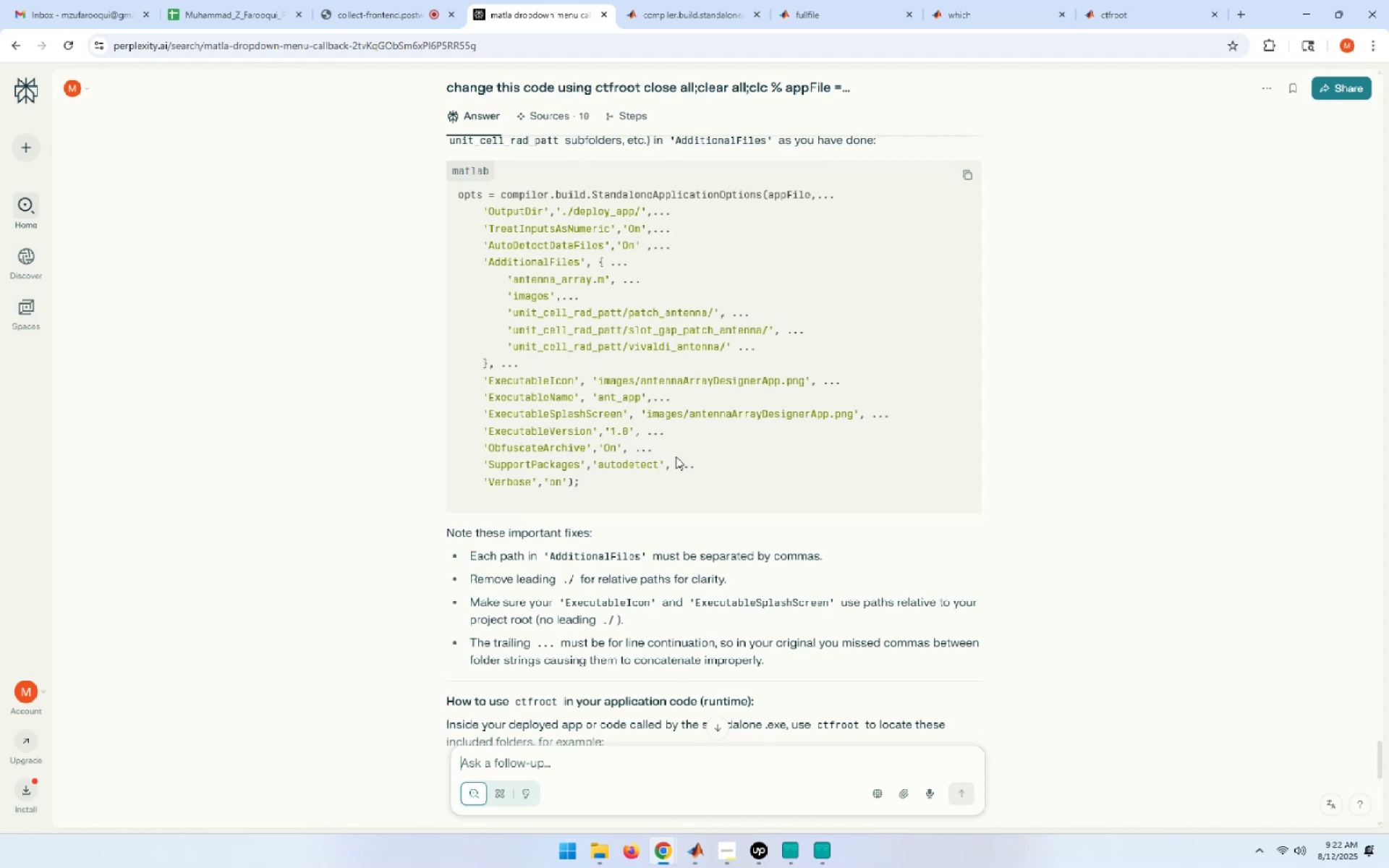 
wait(6.65)
 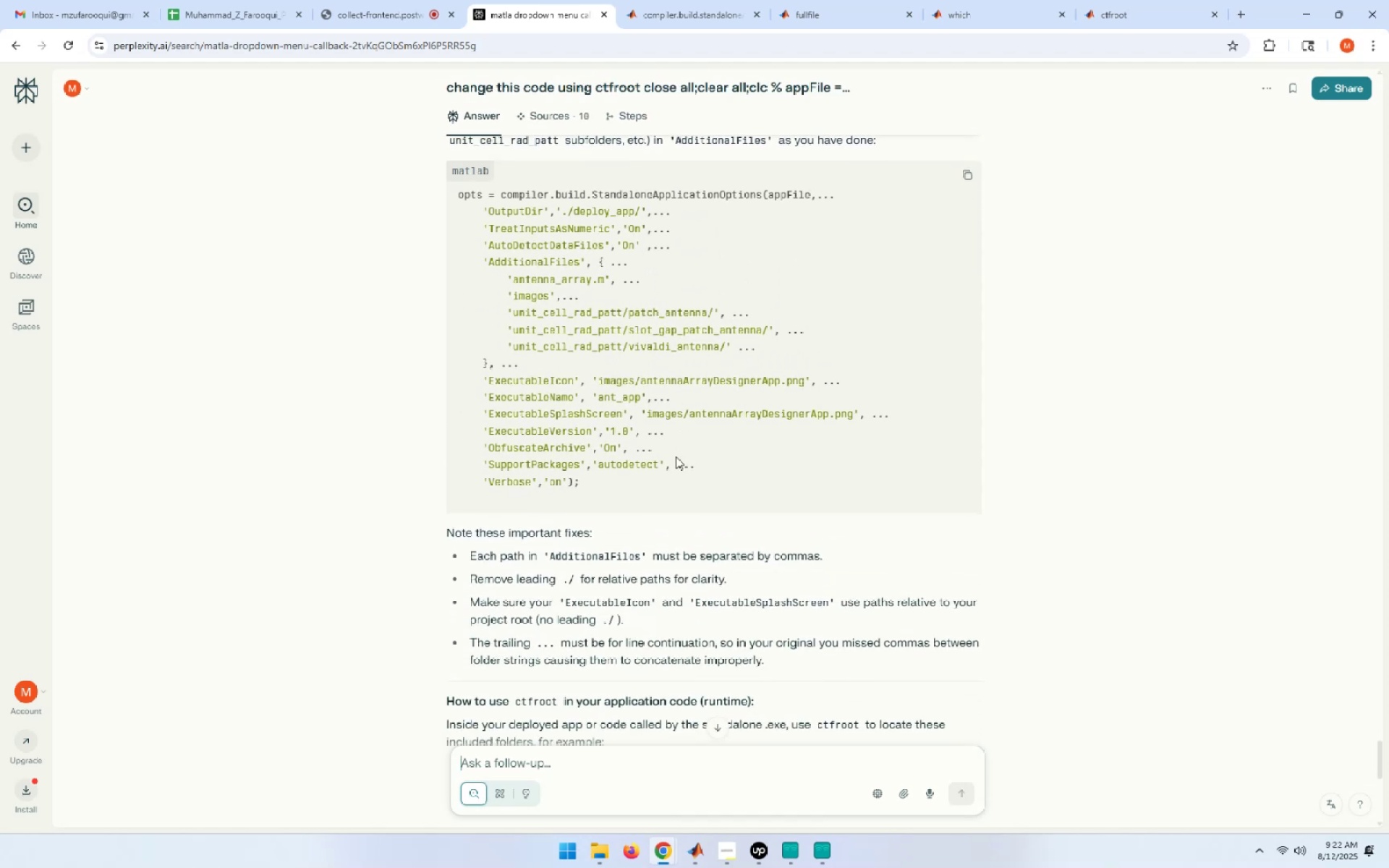 
left_click([512, 761])
 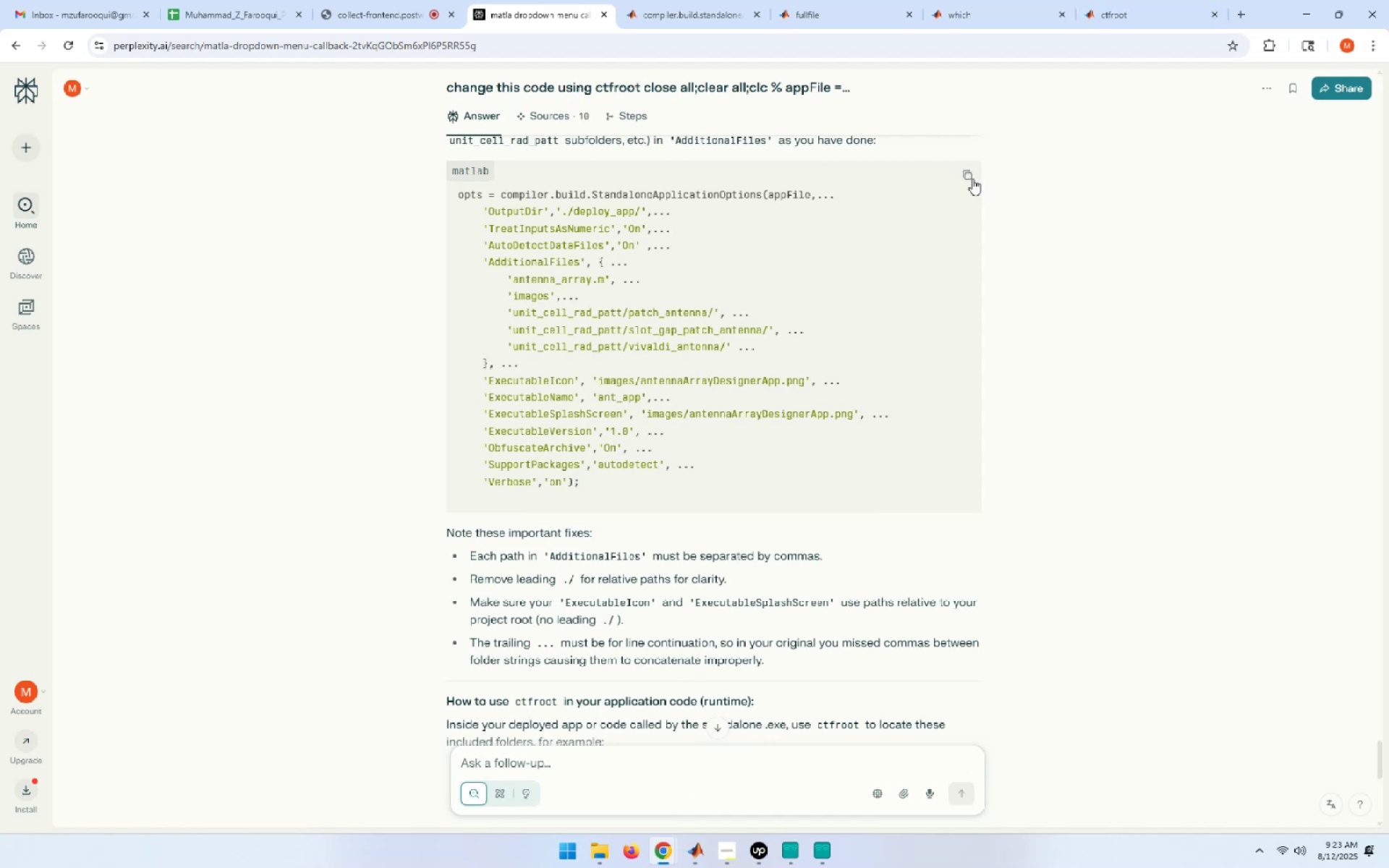 
wait(5.36)
 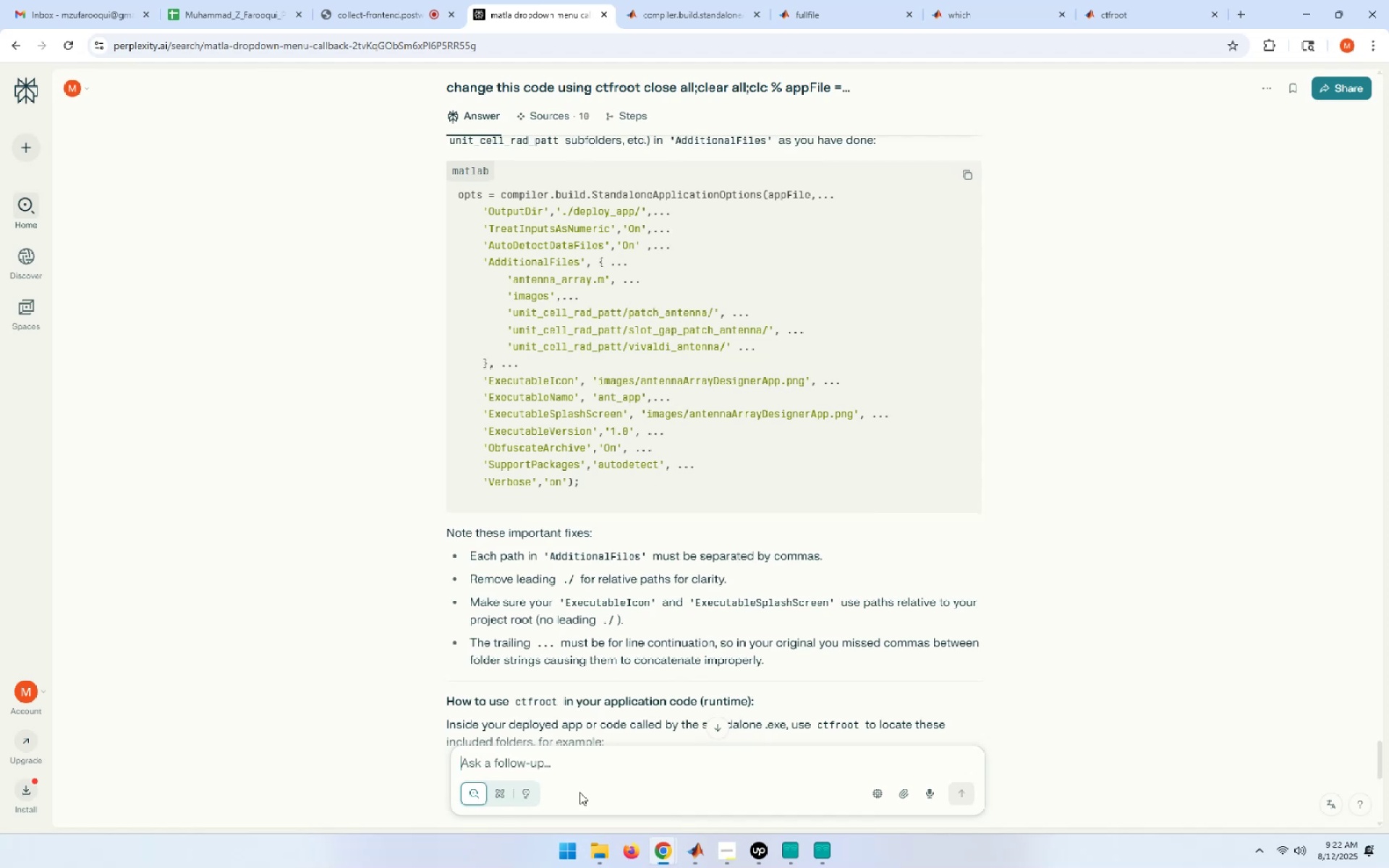 
key(Alt+AltLeft)
 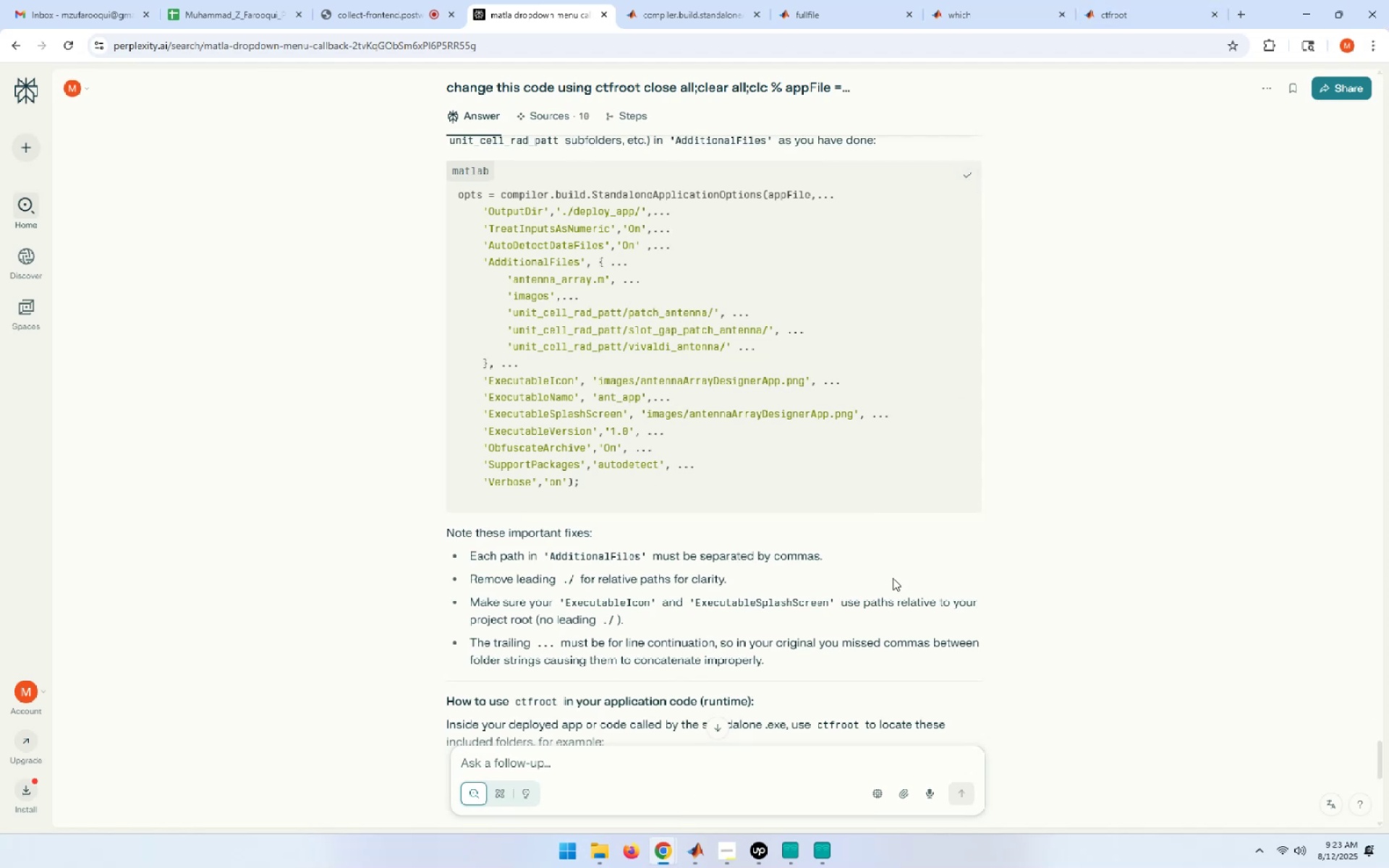 
key(Alt+Tab)
 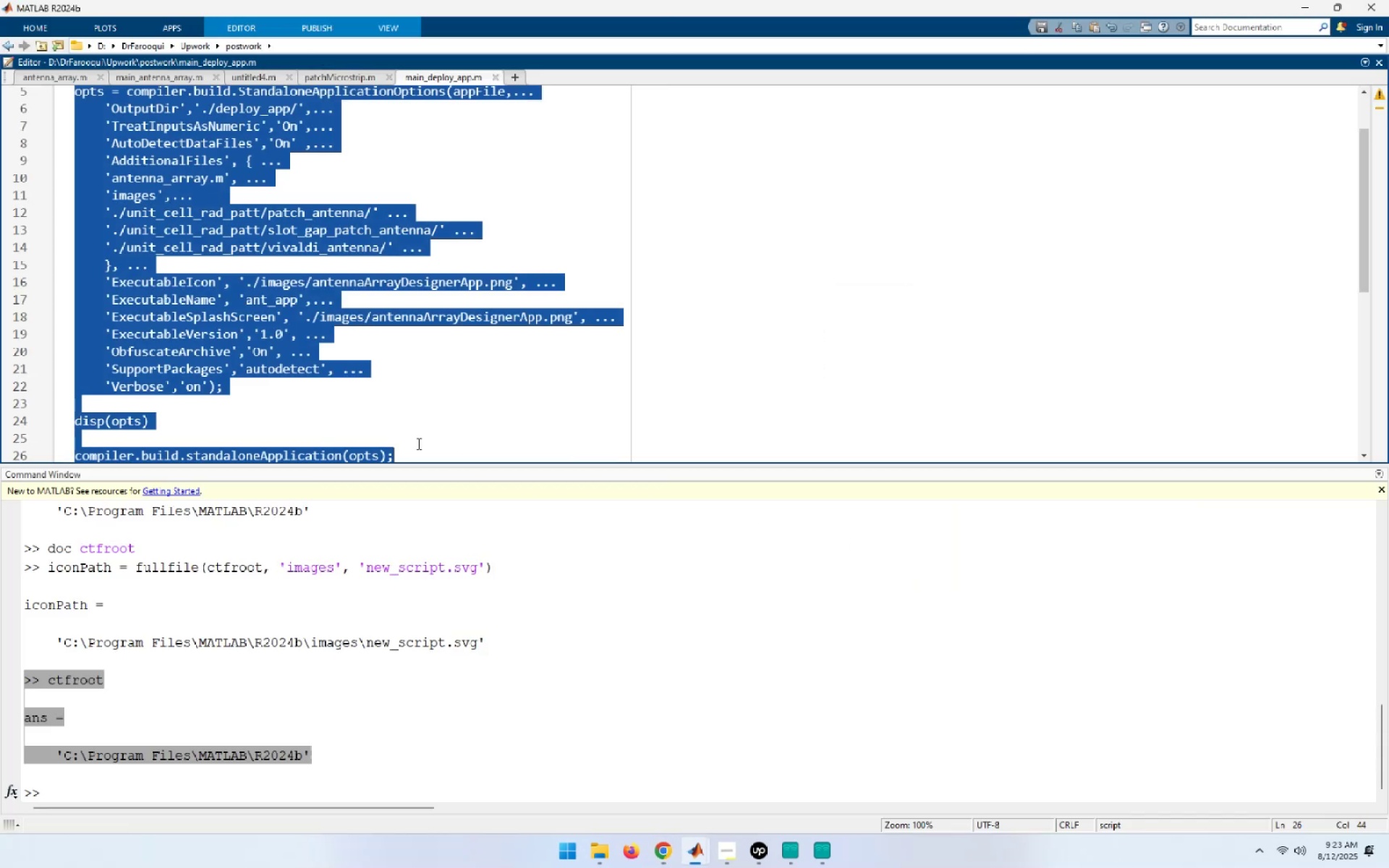 
left_click([506, 445])
 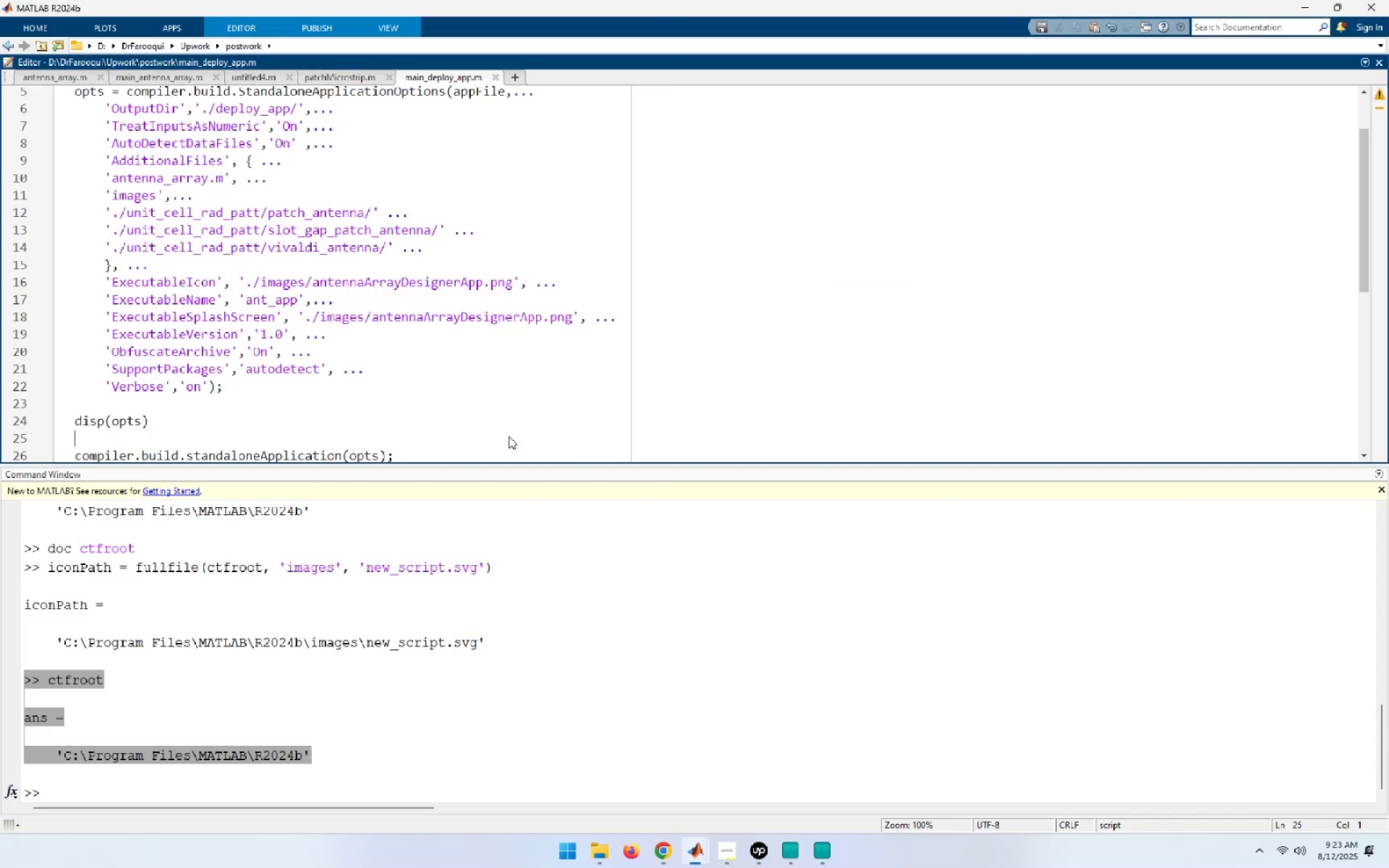 
key(Control+A)
 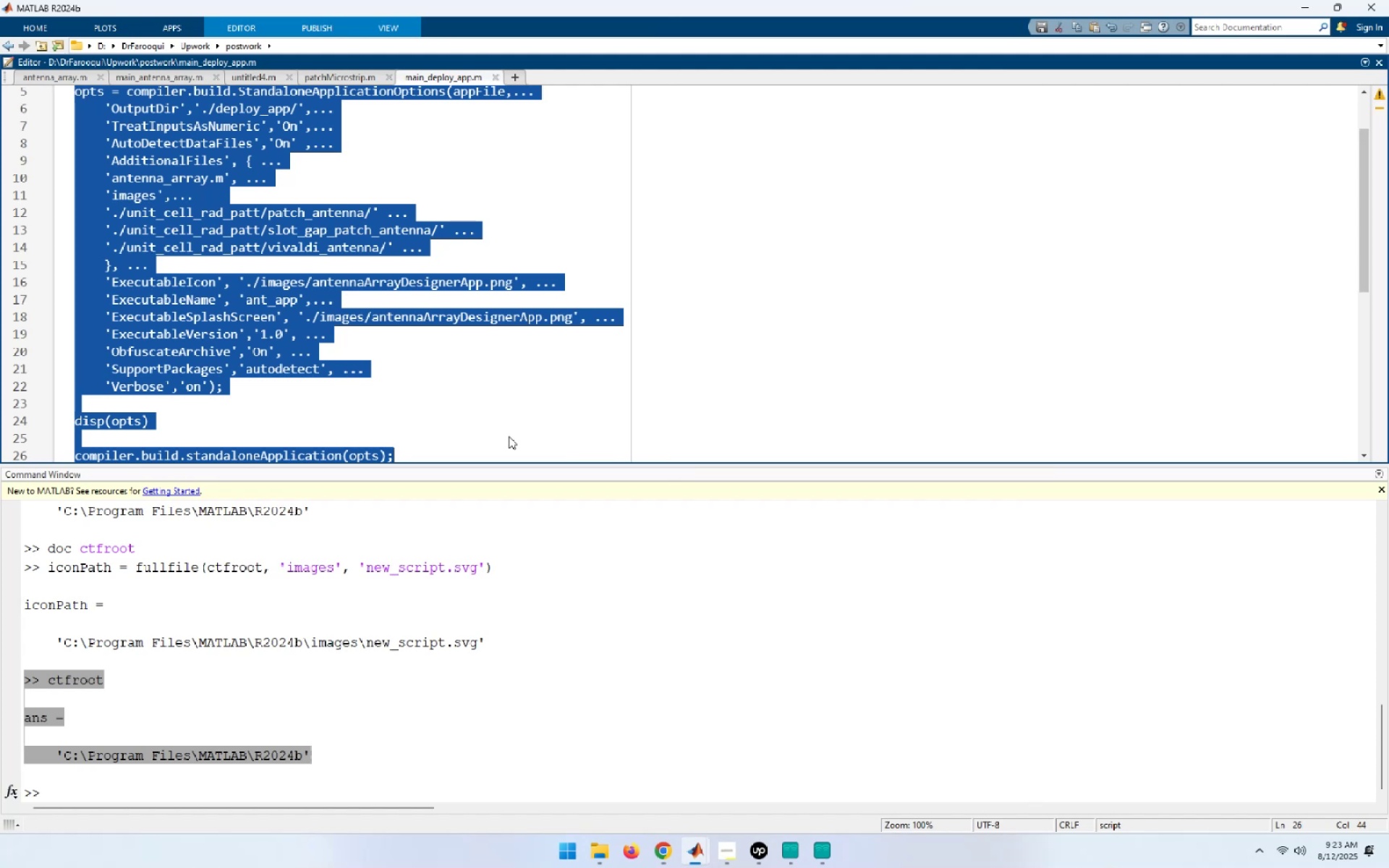 
key(Control+R)
 